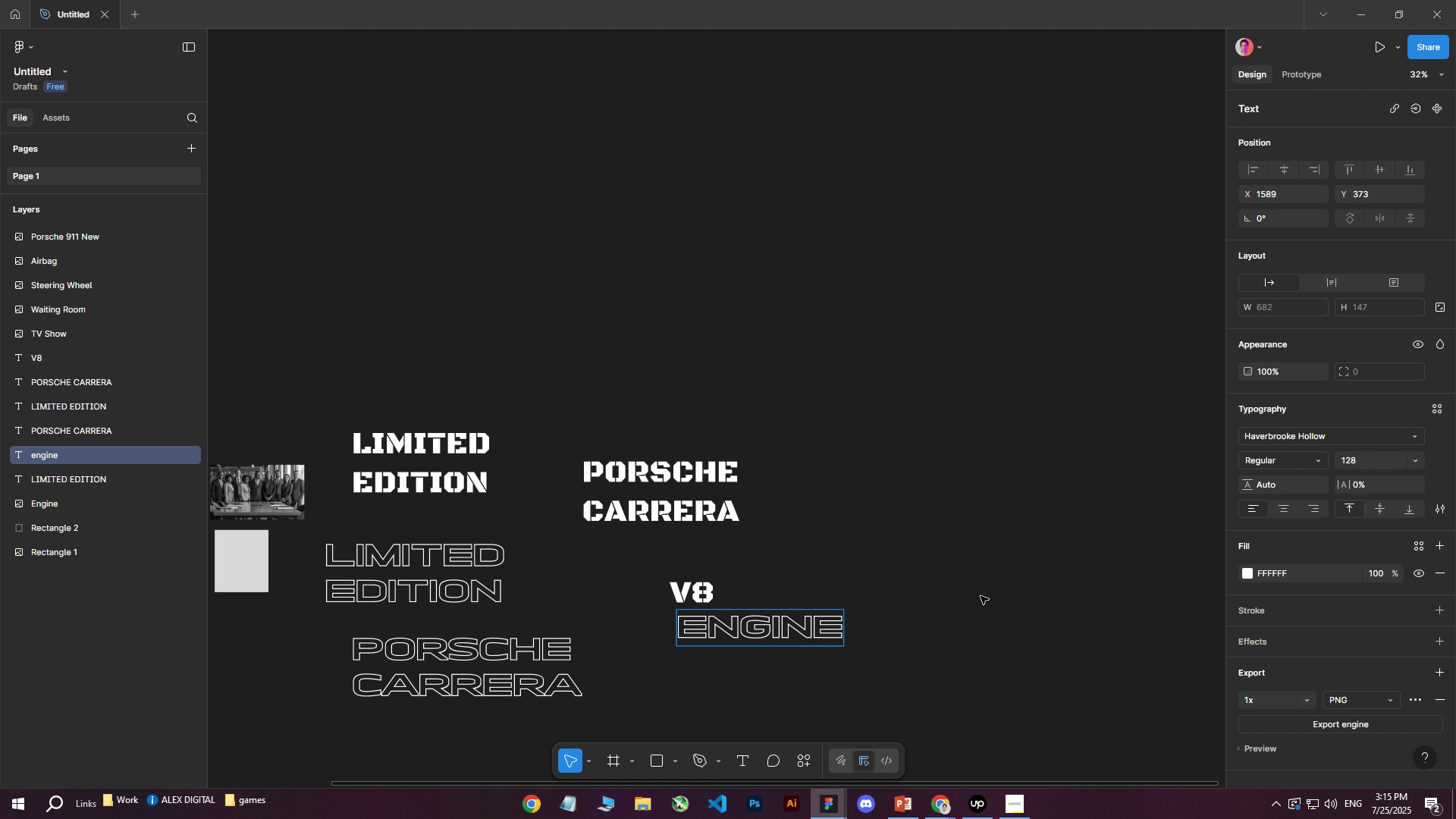 
left_click([988, 576])
 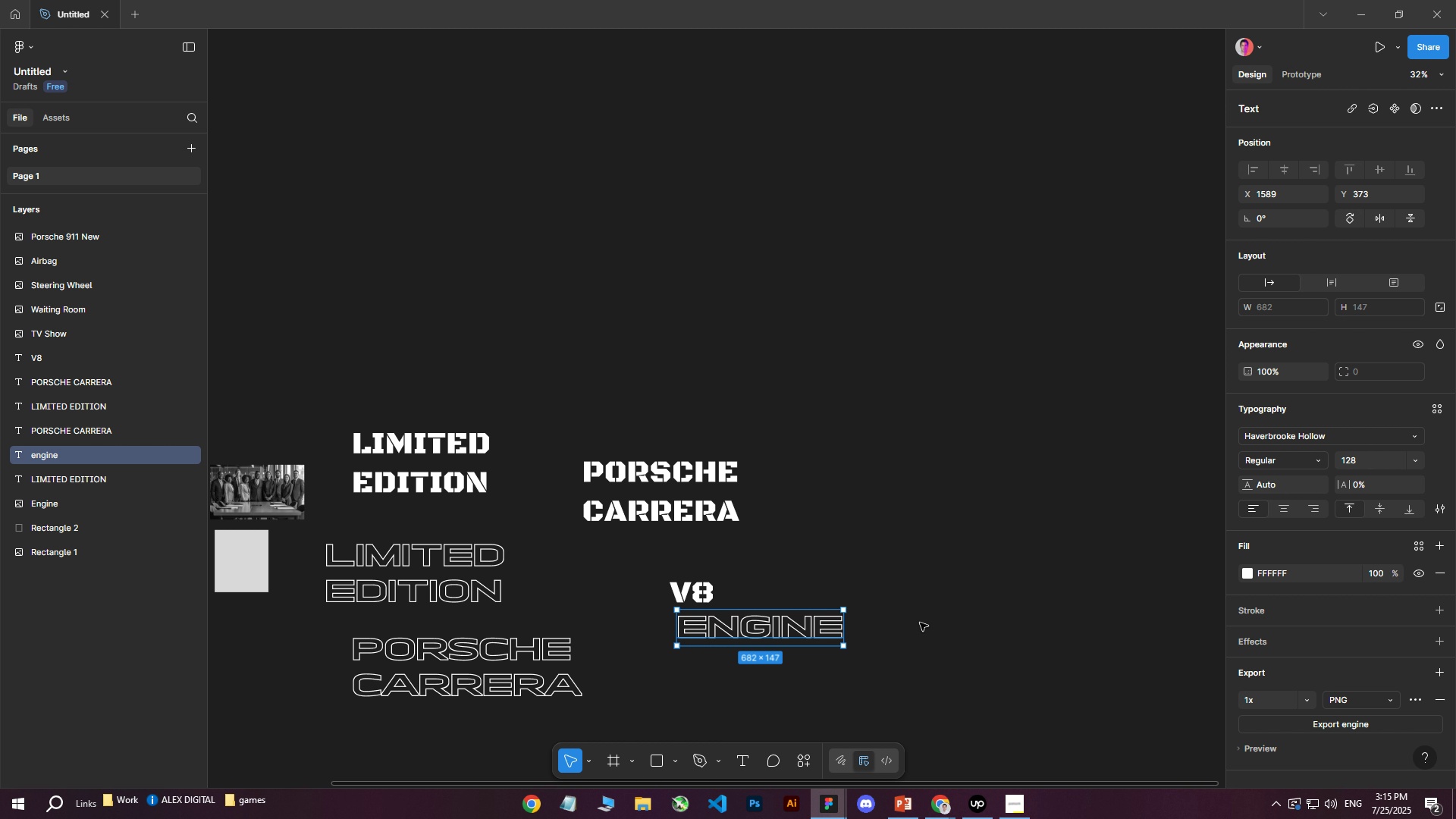 
left_click_drag(start_coordinate=[928, 706], to_coordinate=[662, 613])
 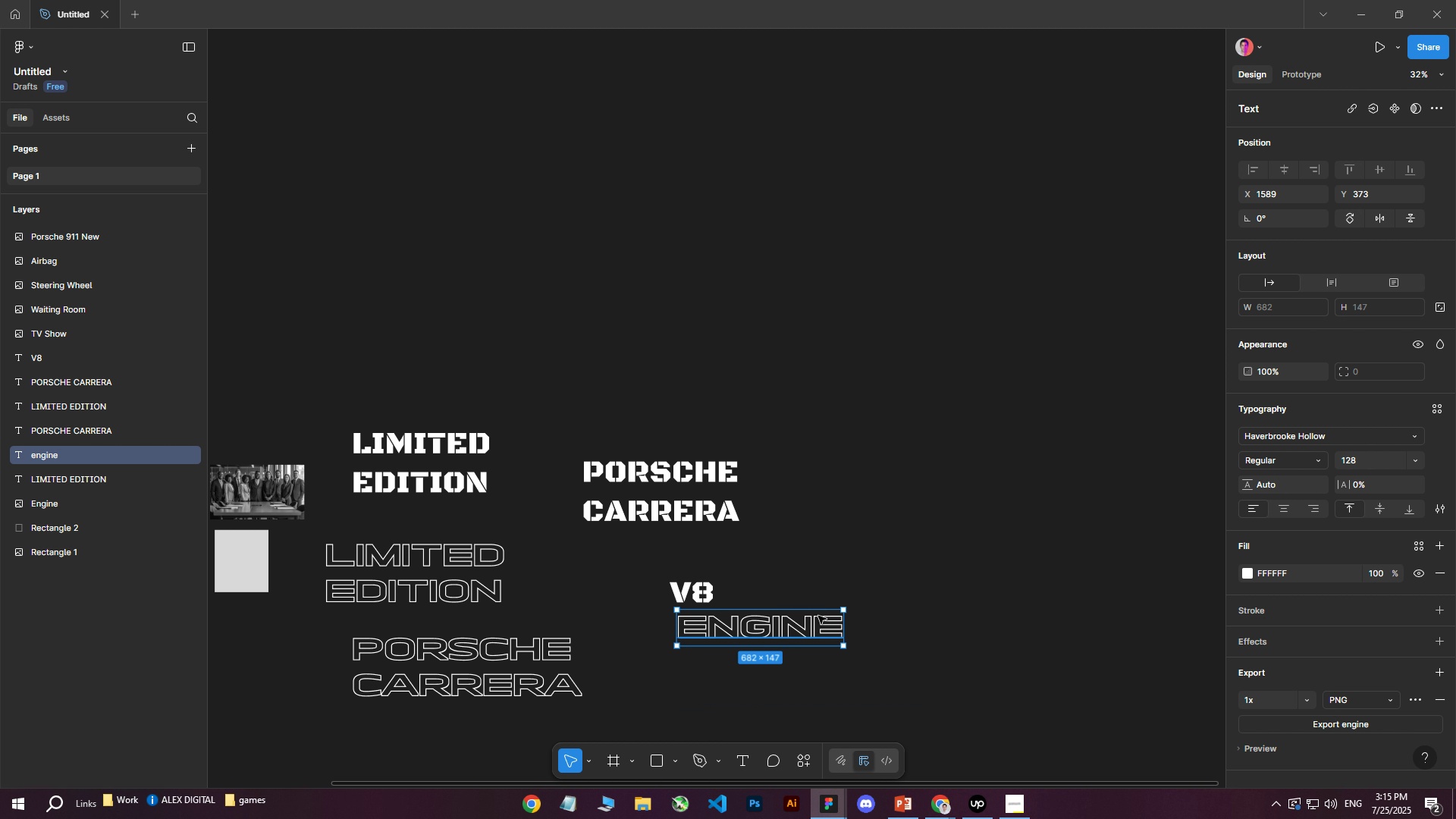 
right_click([785, 623])
 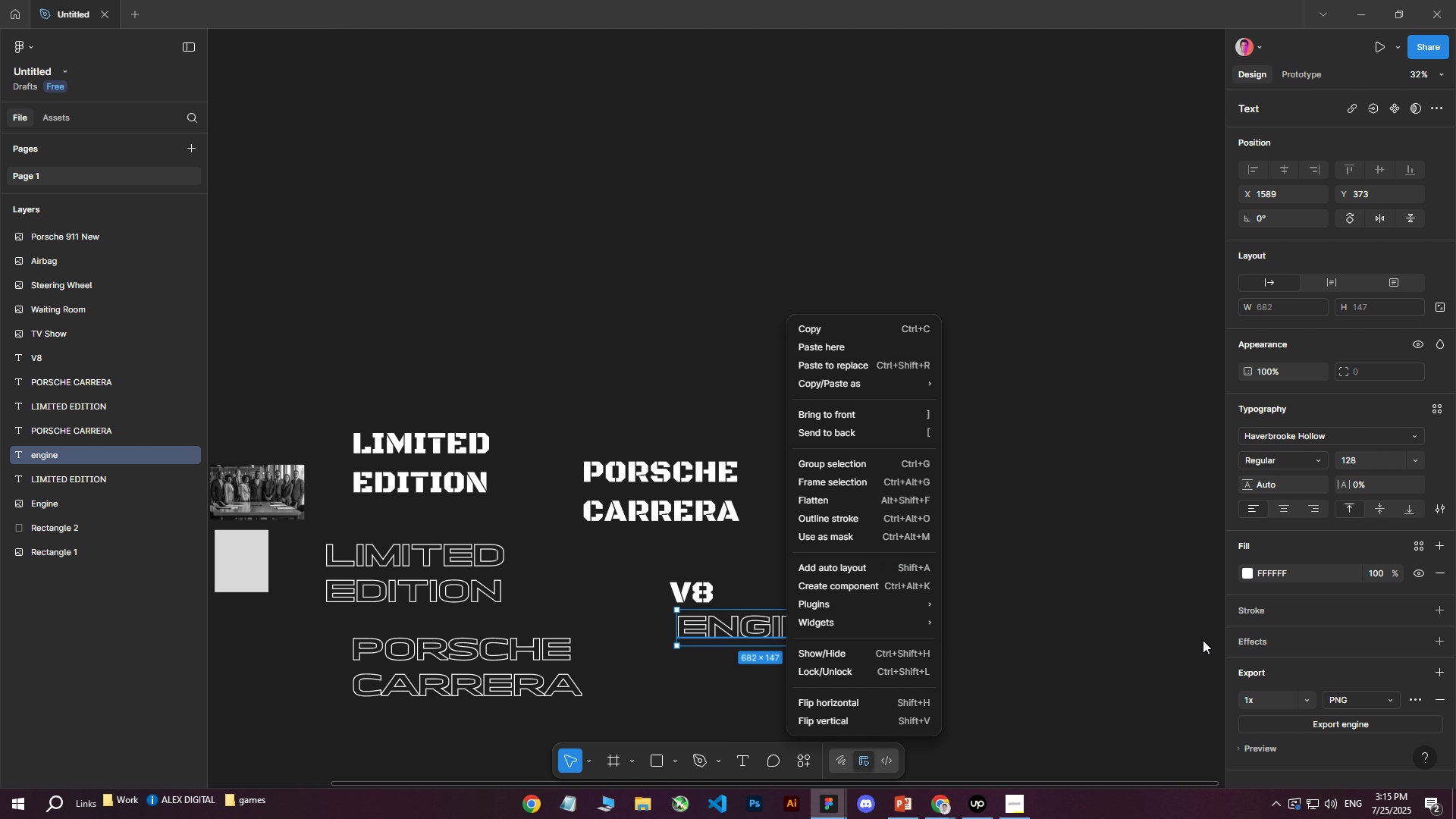 
double_click([1300, 721])
 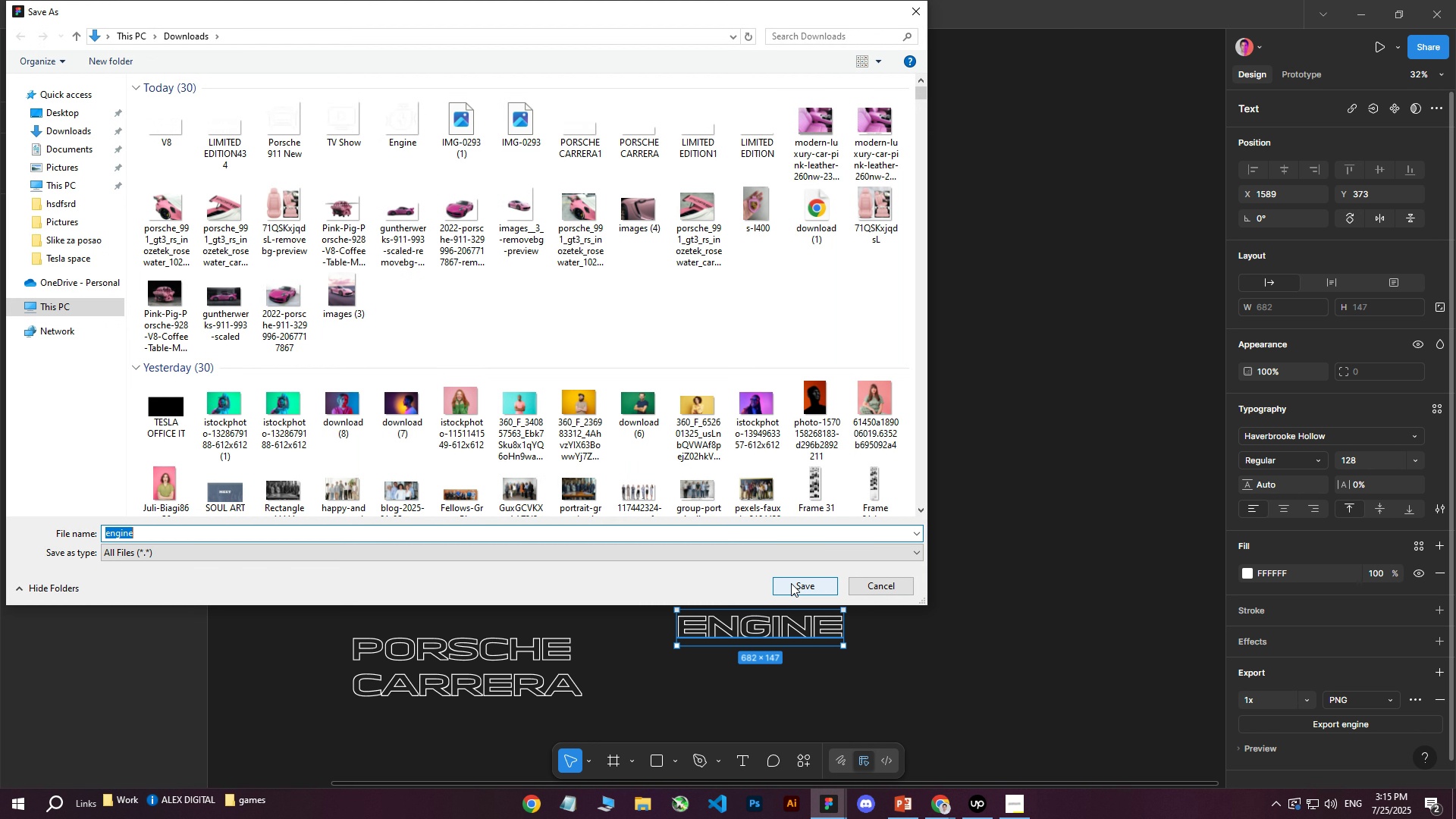 
left_click([821, 594])
 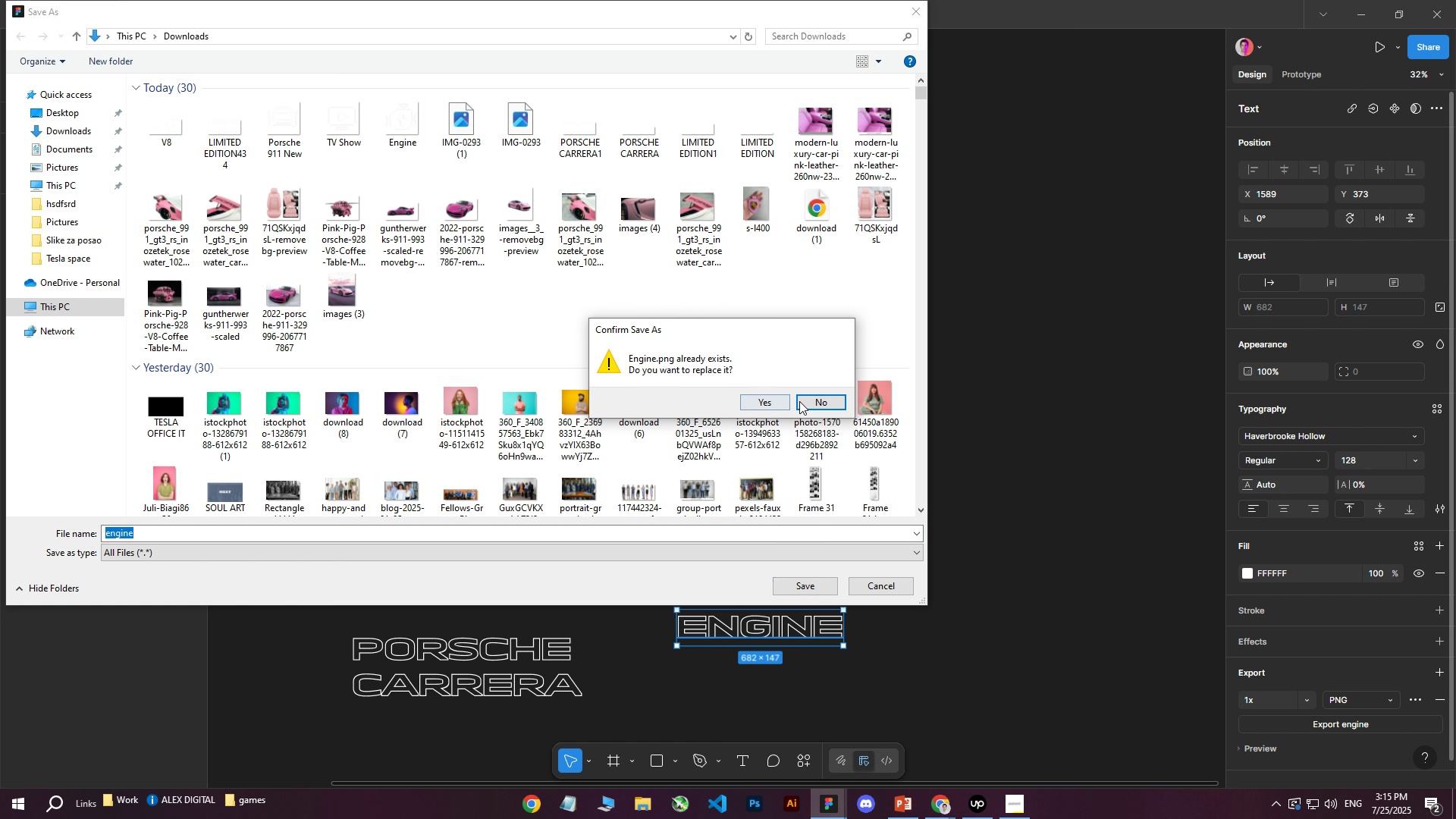 
left_click([802, 401])
 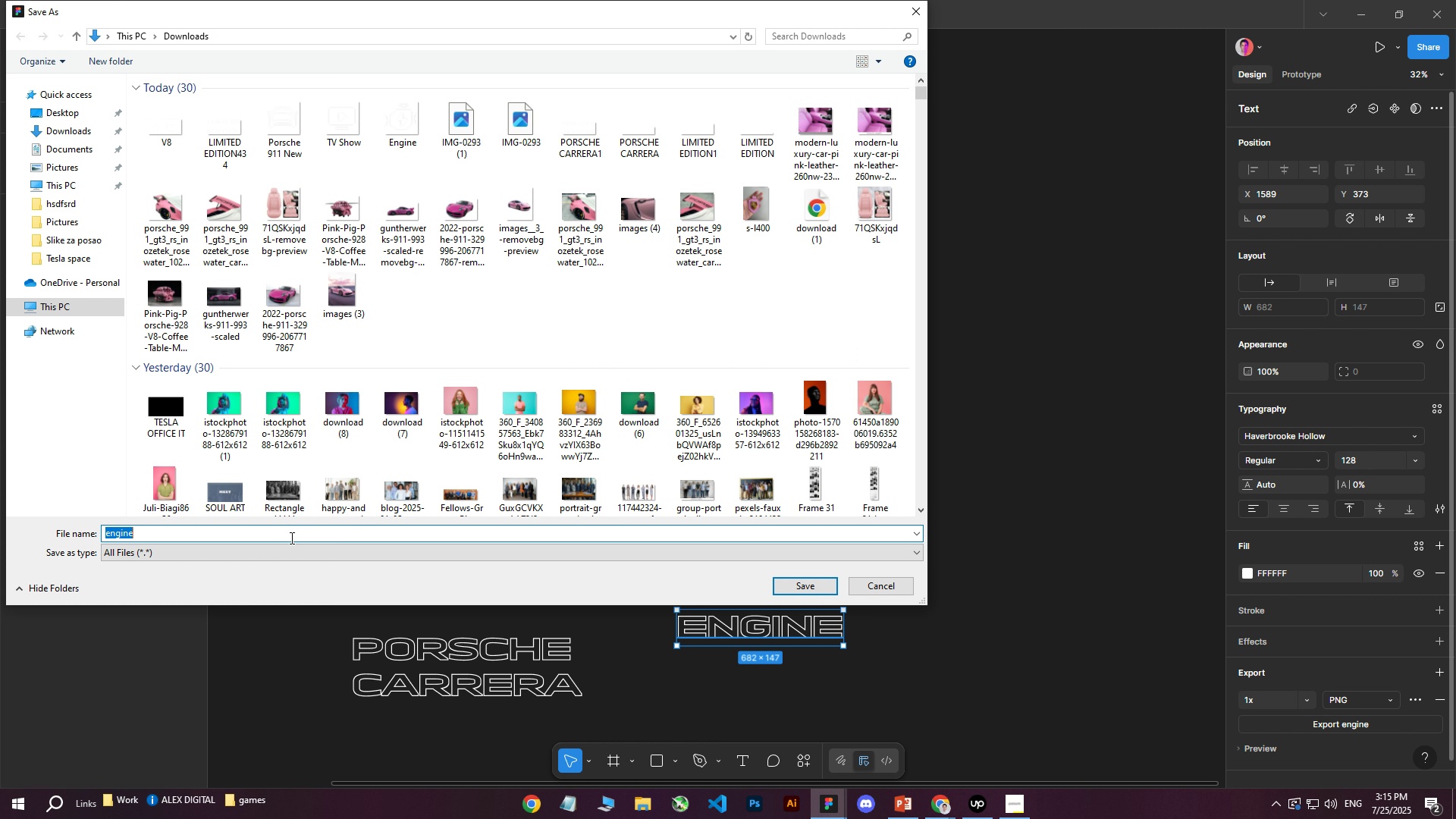 
double_click([290, 527])
 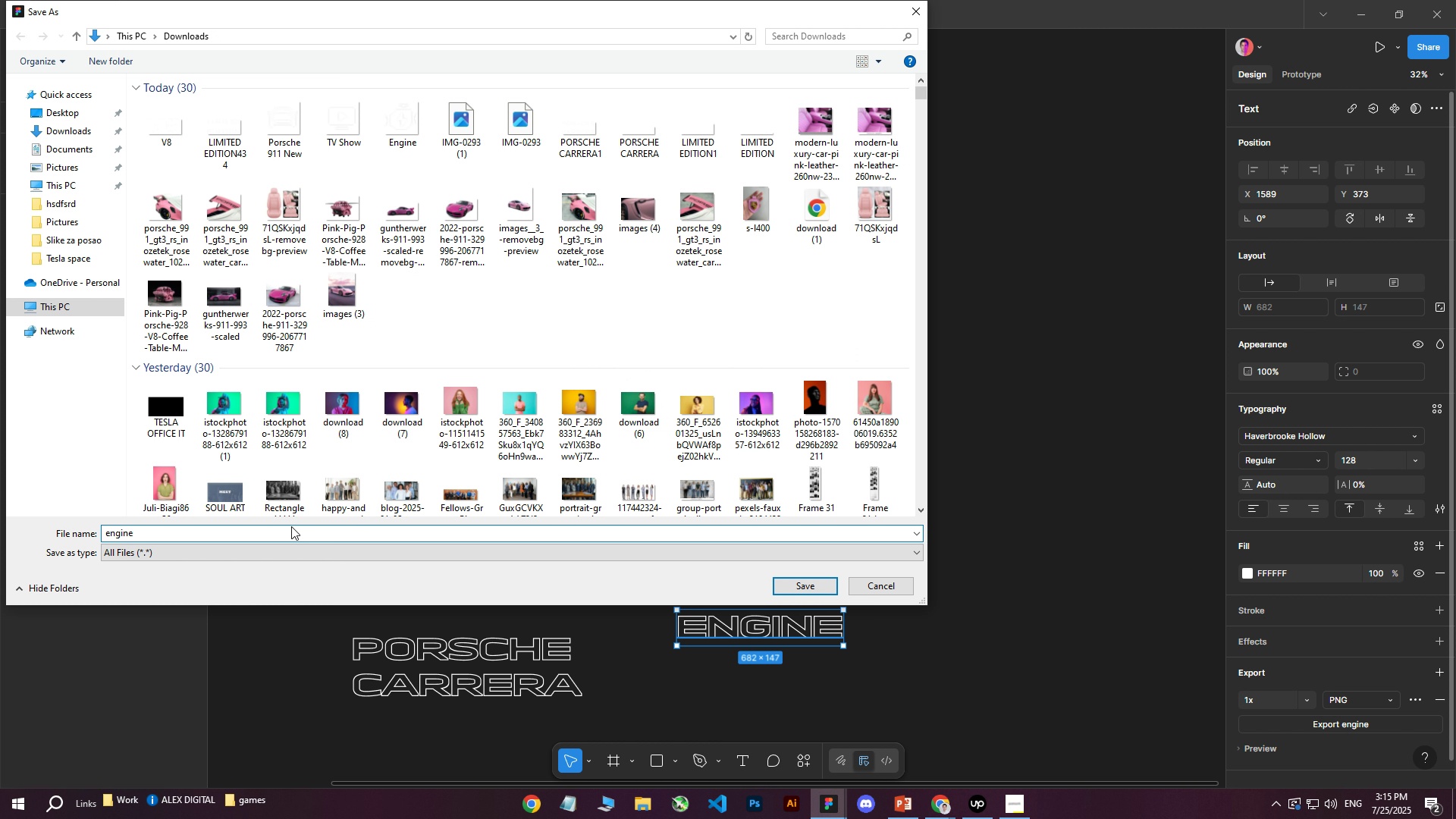 
type(2121)
 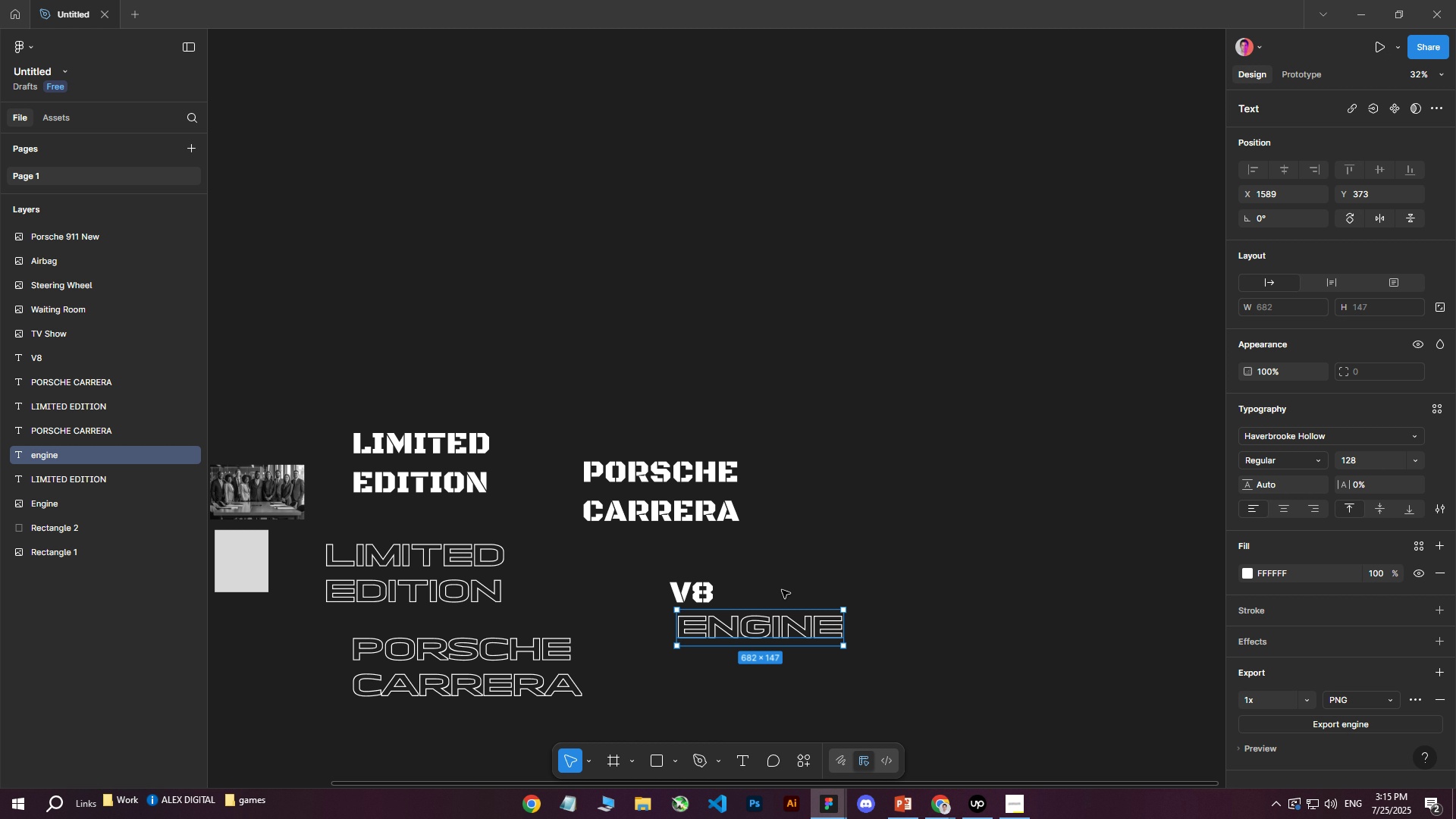 
left_click([897, 505])
 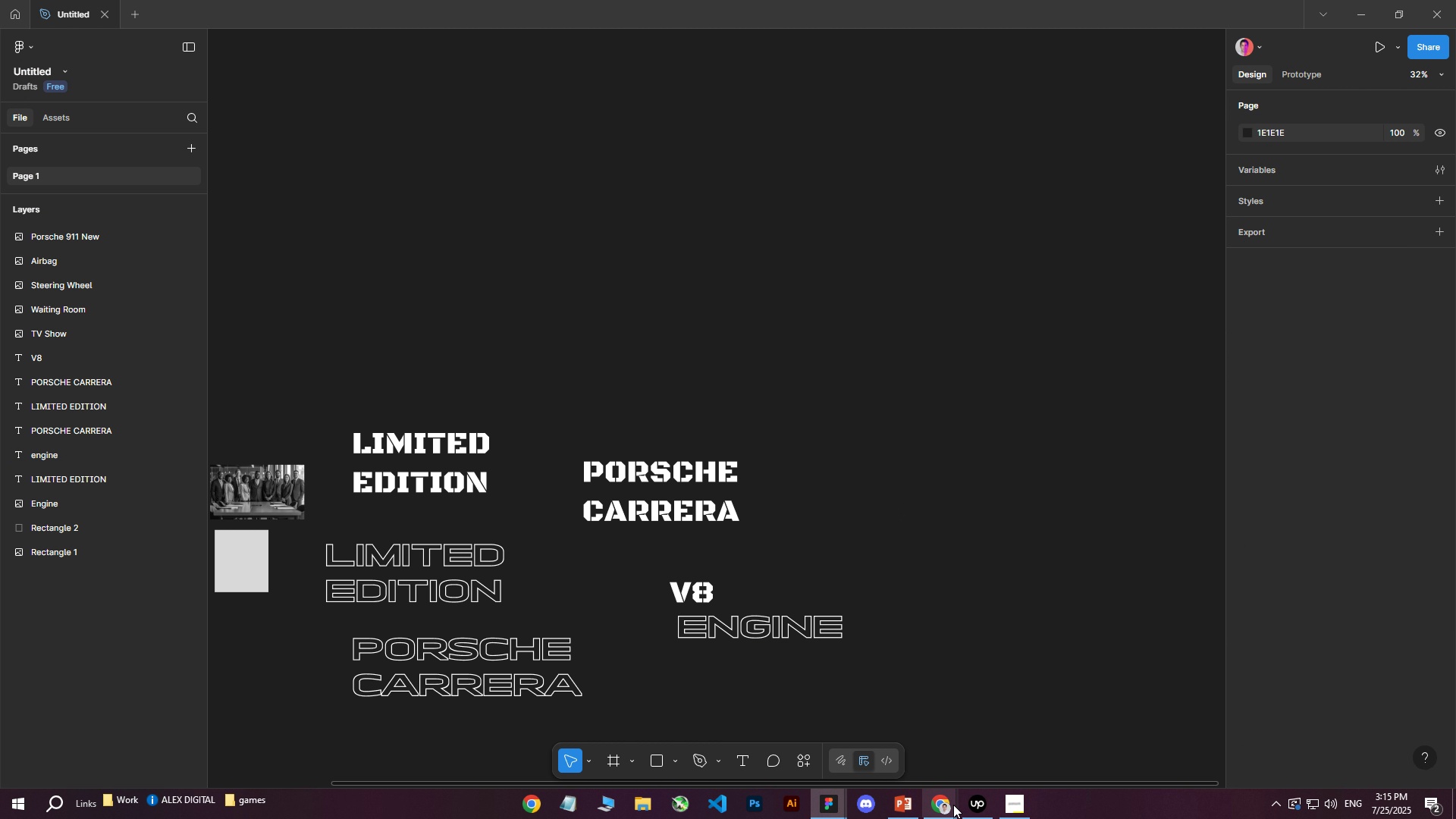 
left_click([943, 809])
 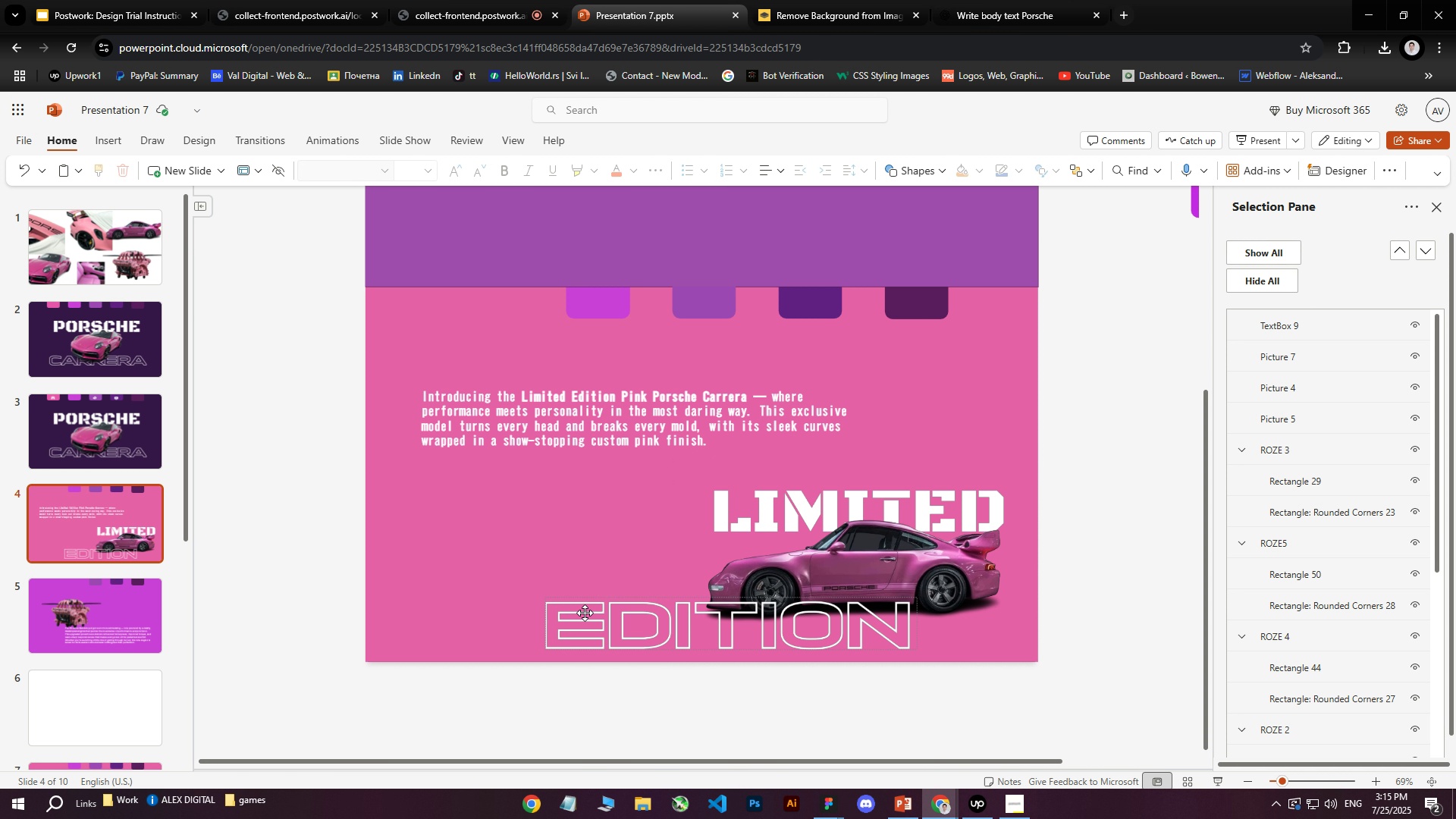 
left_click([573, 621])
 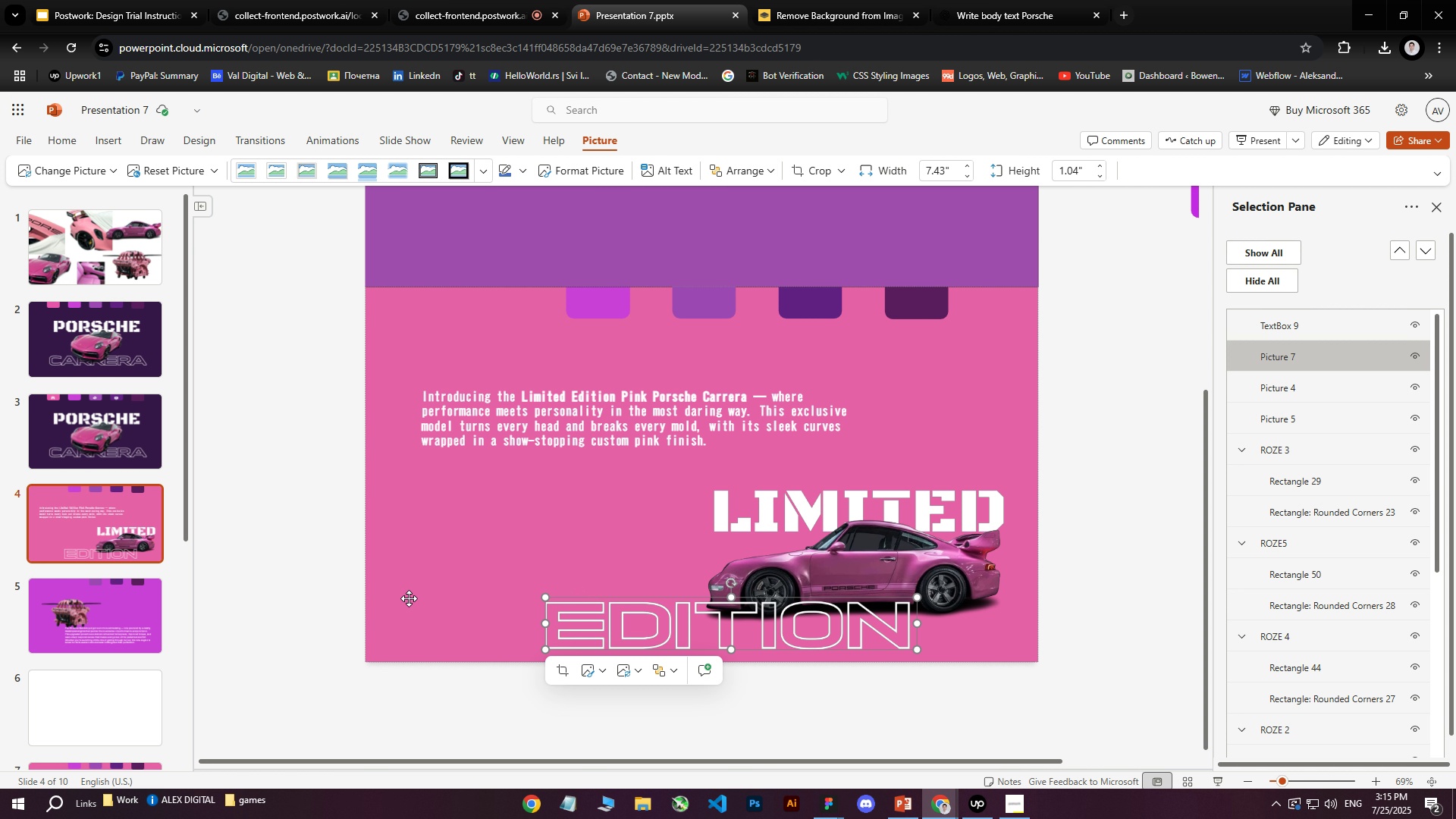 
left_click([146, 581])
 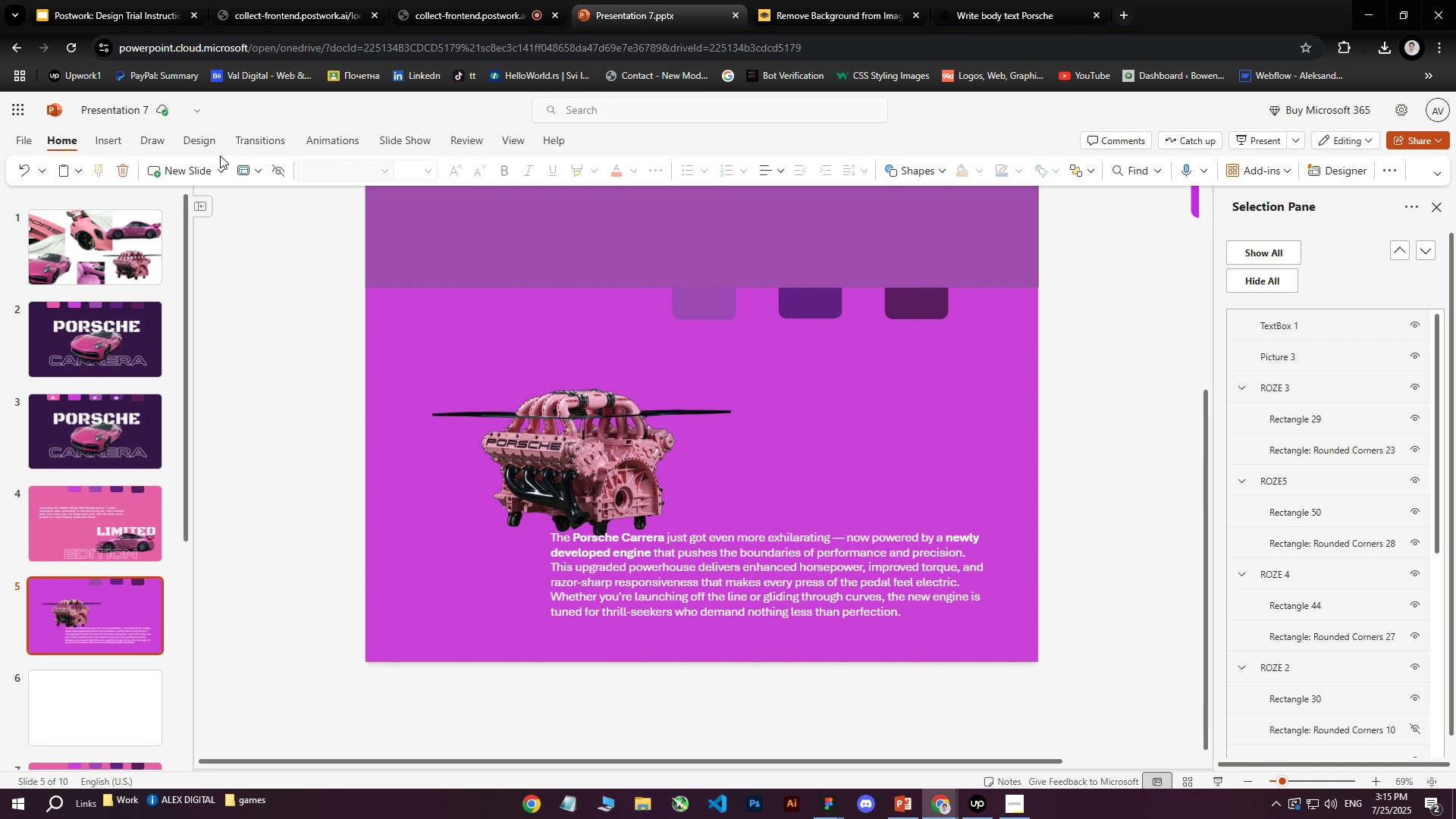 
left_click([122, 140])
 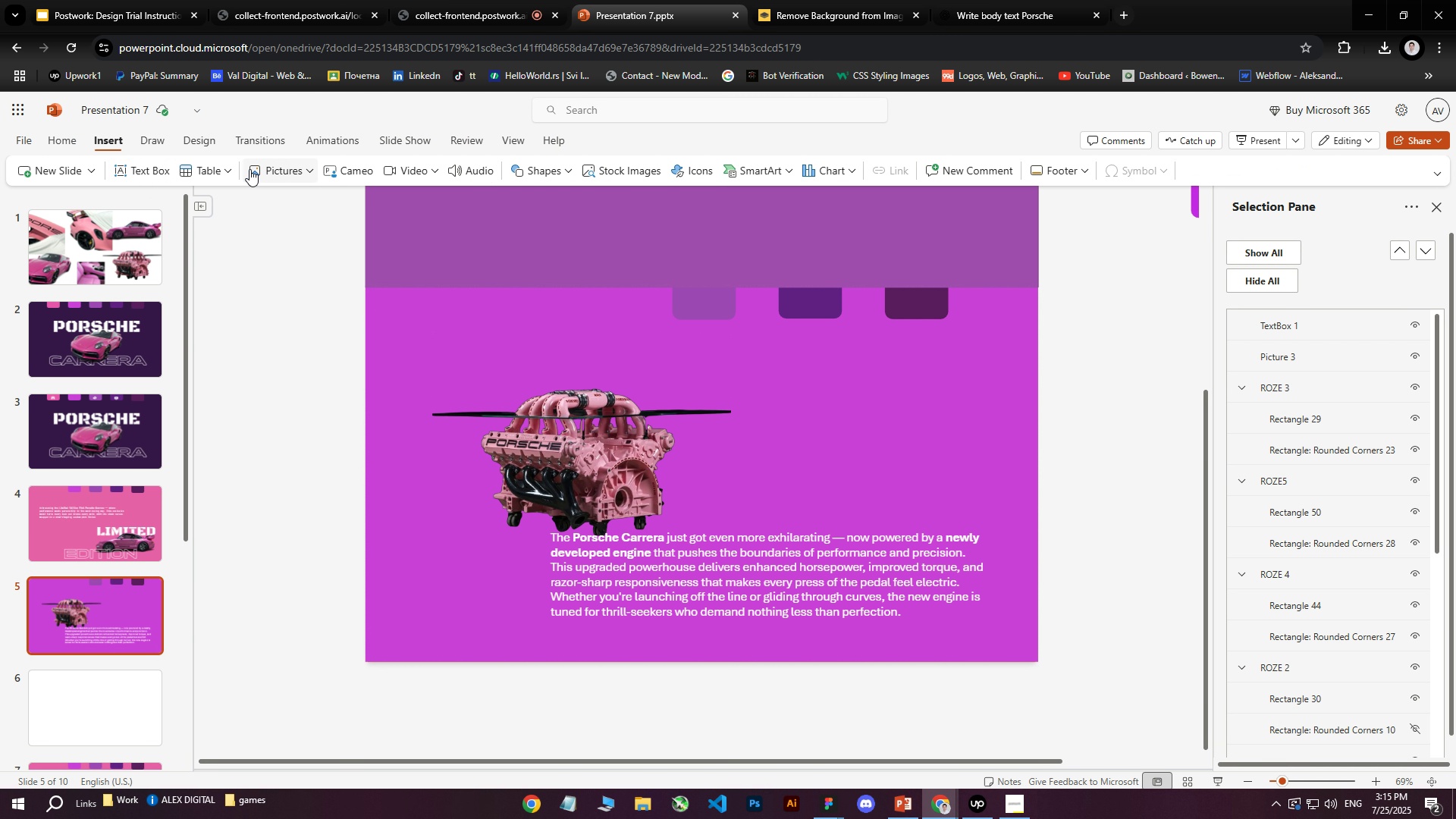 
left_click([262, 171])
 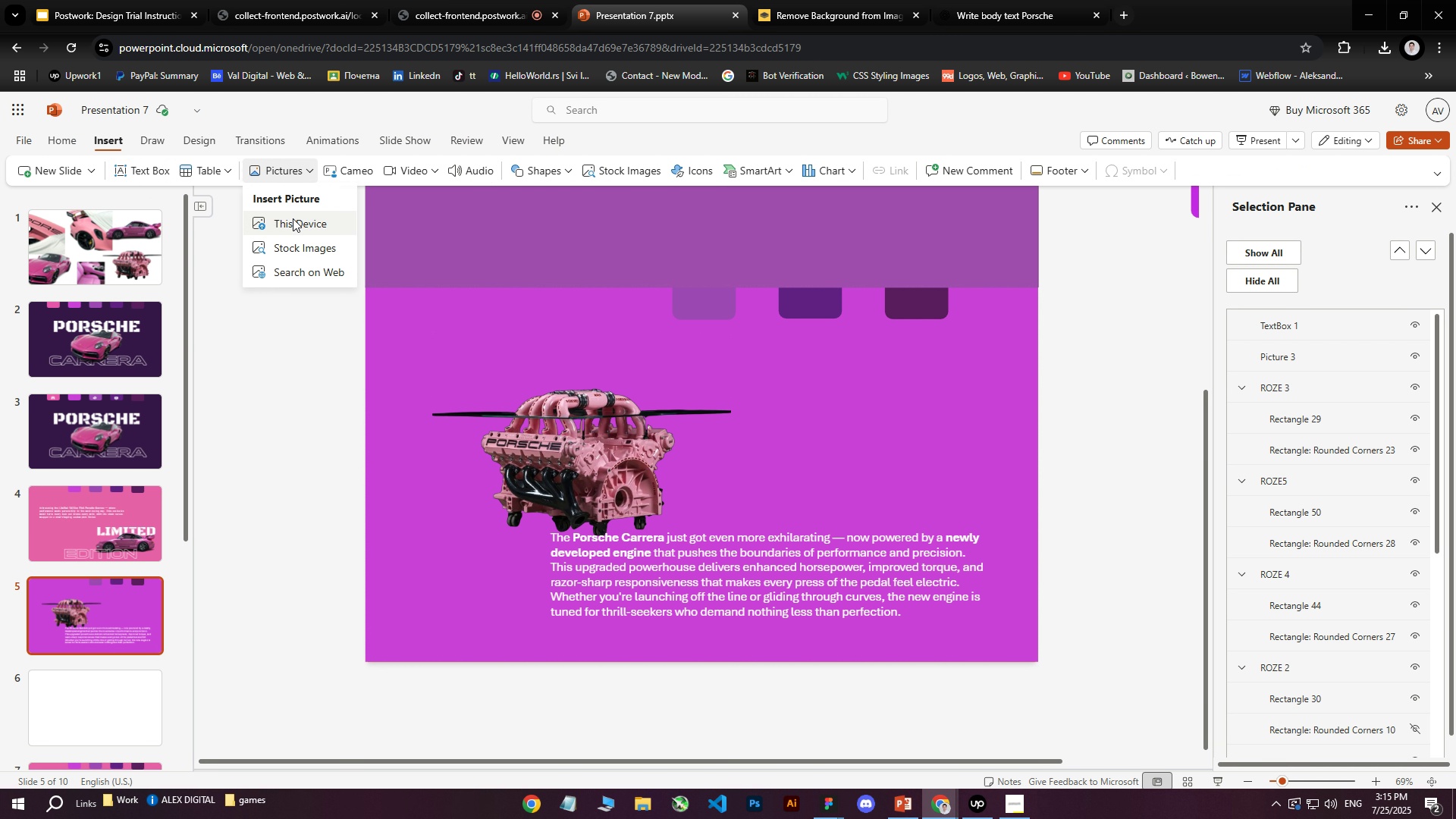 
left_click([297, 227])
 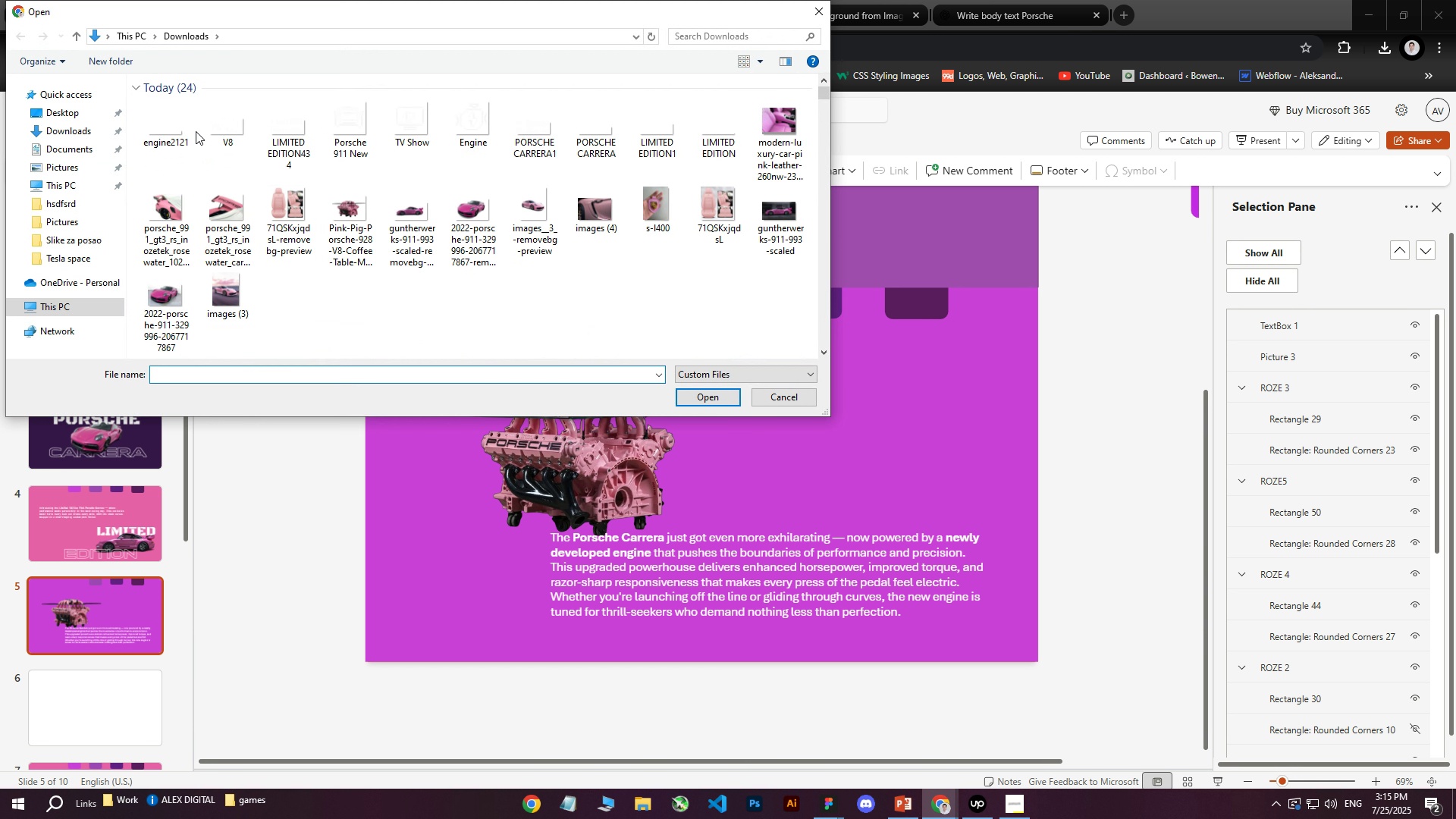 
hold_key(key=ControlLeft, duration=1.04)
left_click([179, 131])
 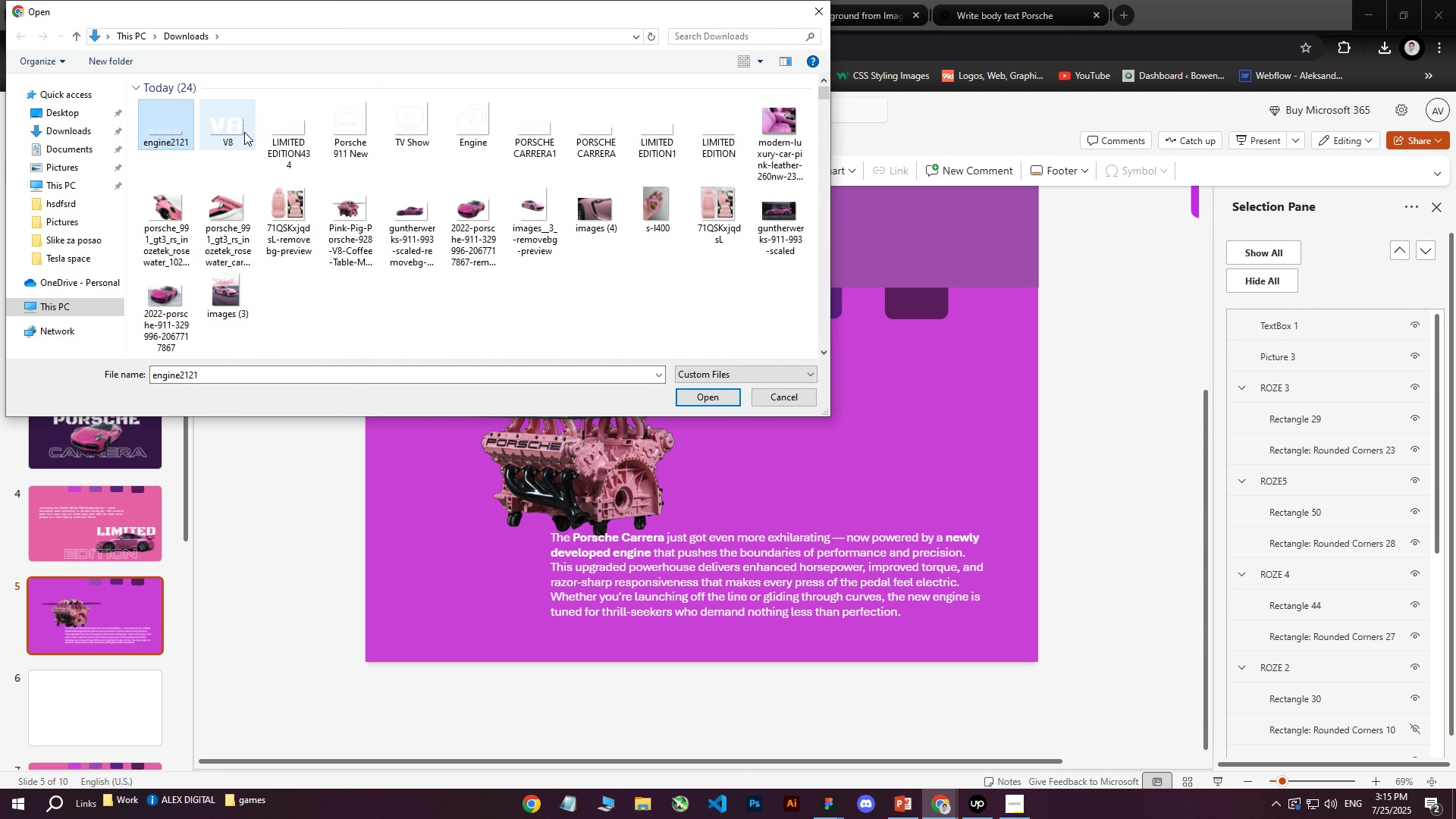 
double_click([245, 132])
 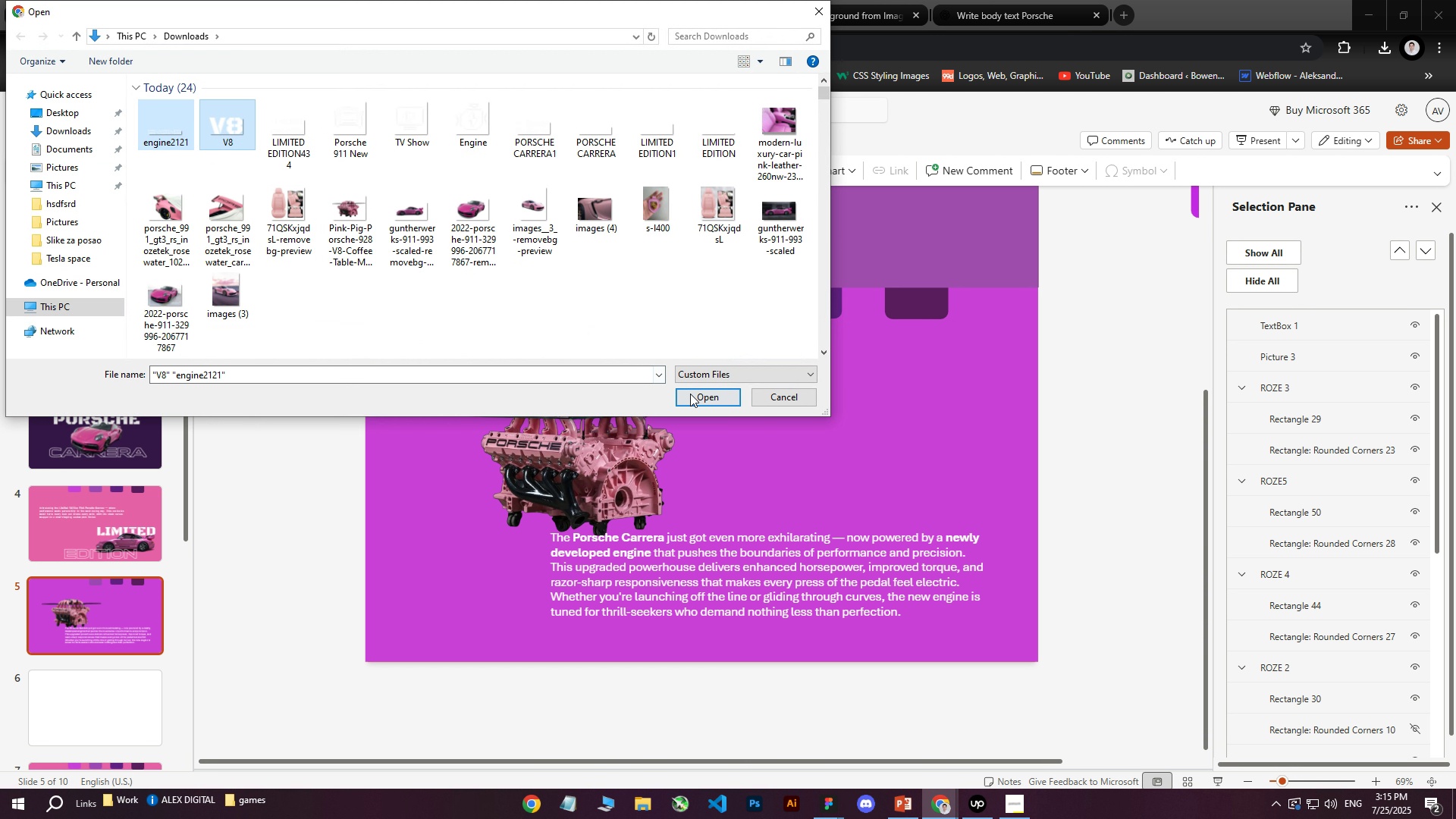 
left_click([690, 397])
 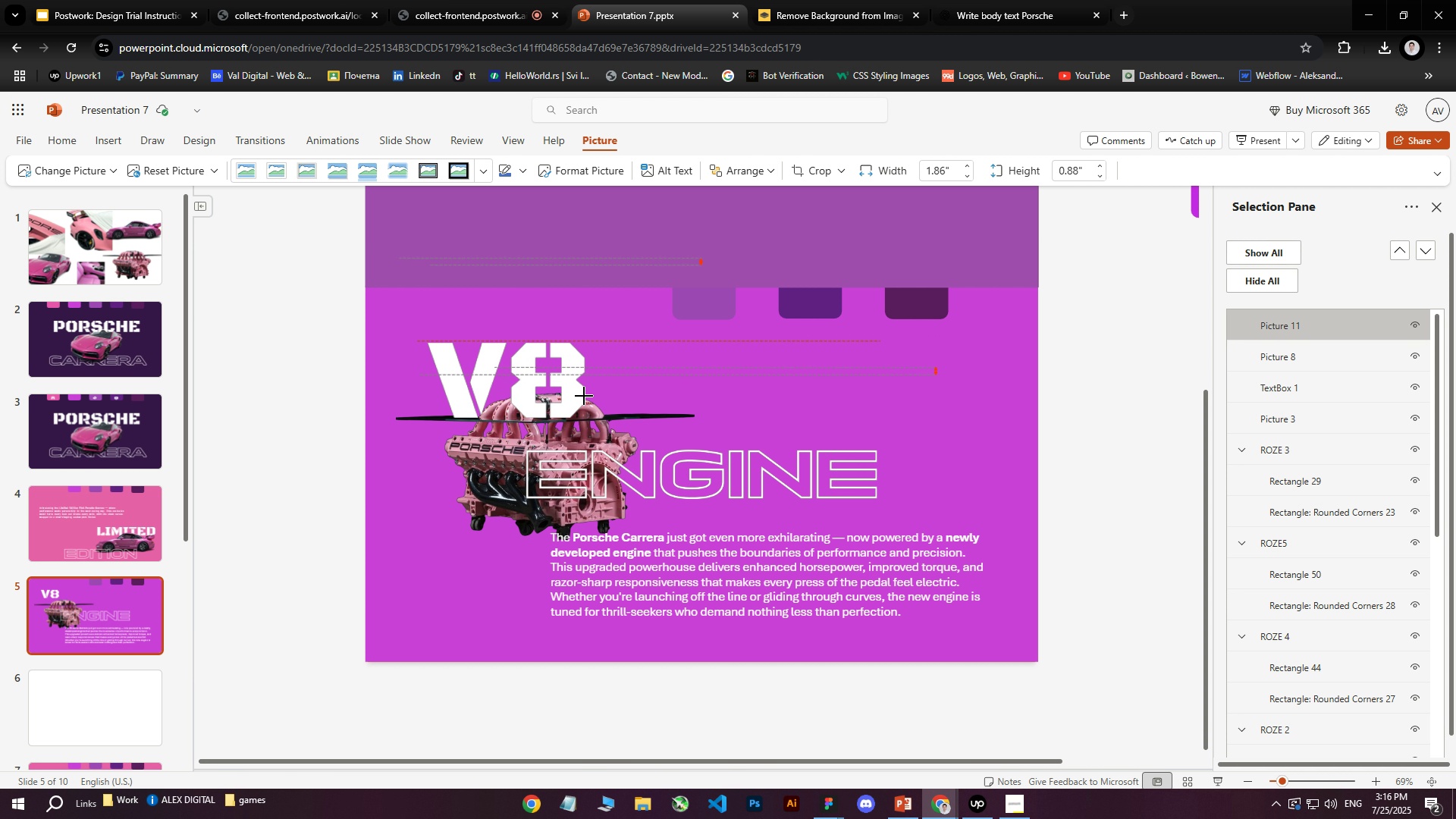 
wait(23.81)
 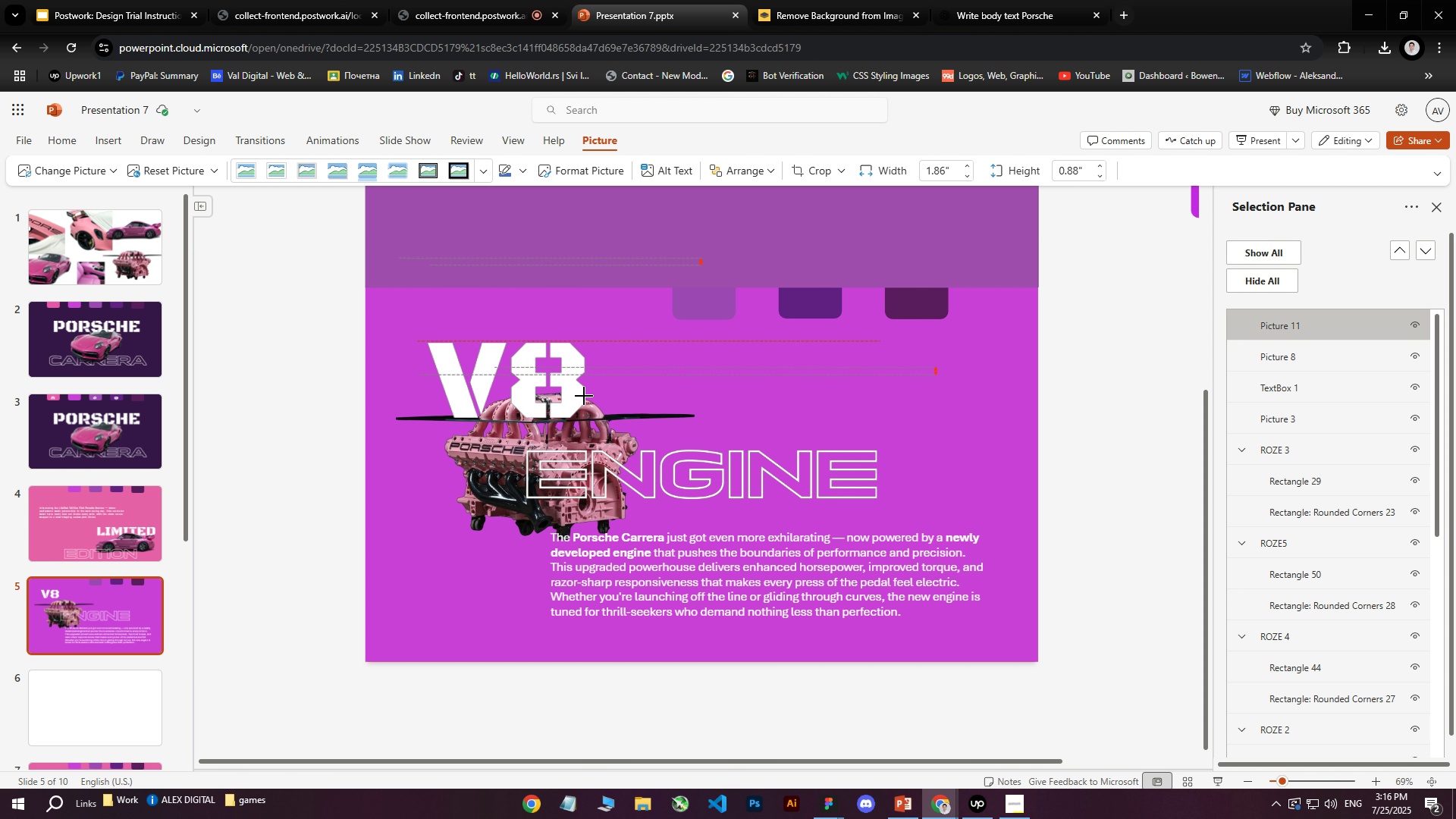 
left_click([595, 413])
 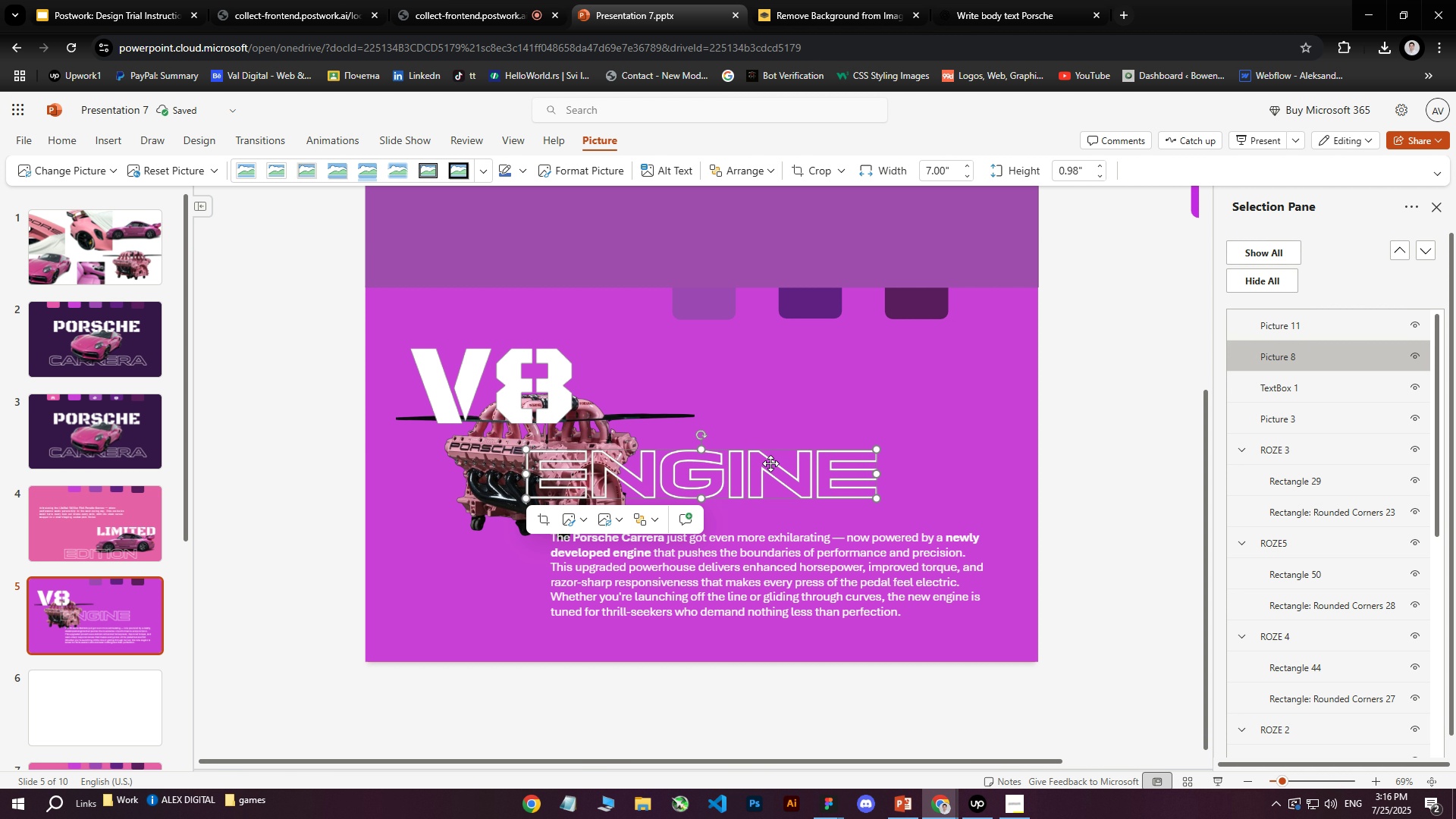 
left_click_drag(start_coordinate=[575, 419], to_coordinate=[537, 421])
 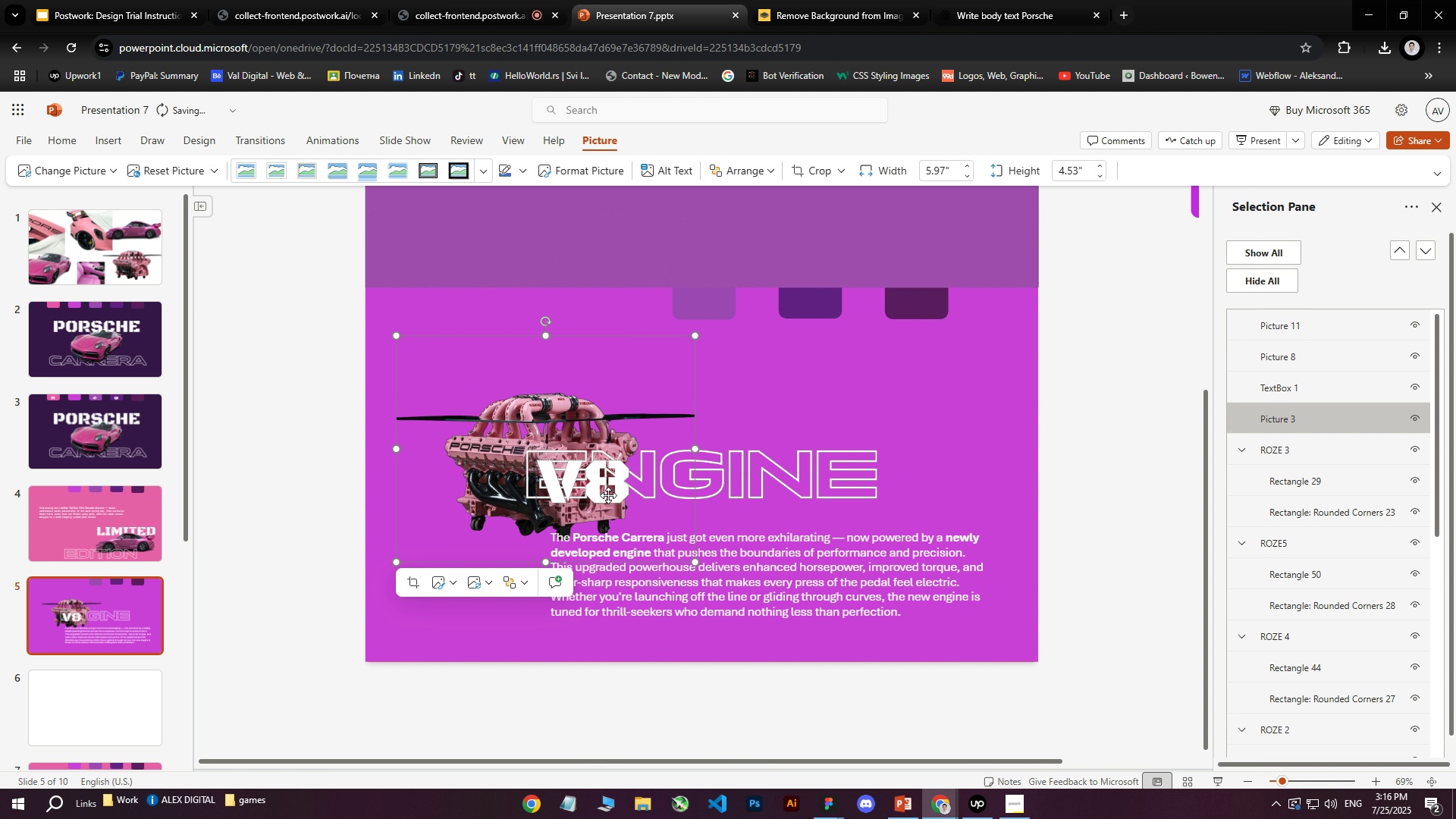 
left_click([605, 493])
 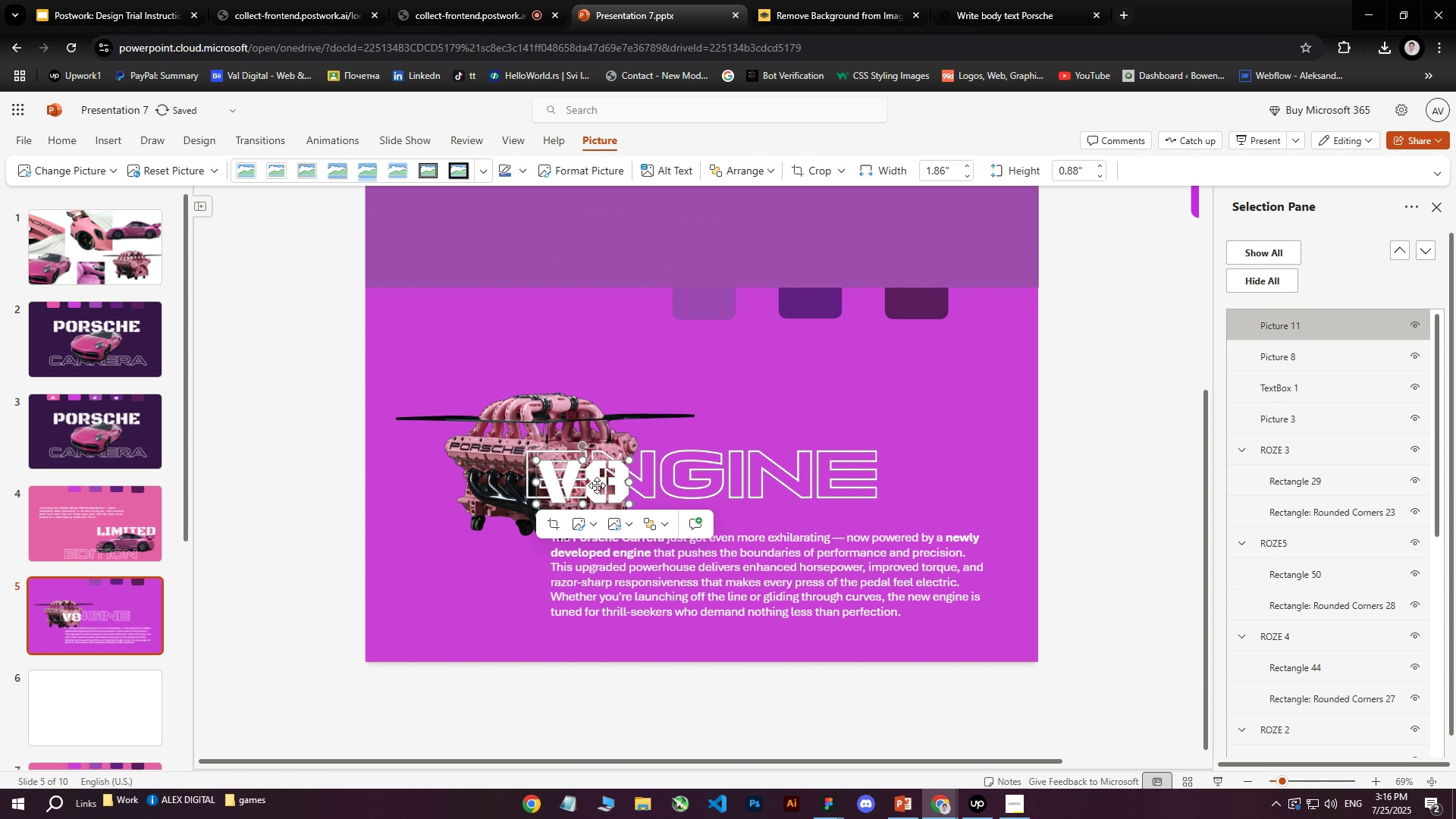 
left_click_drag(start_coordinate=[597, 485], to_coordinate=[488, 372])
 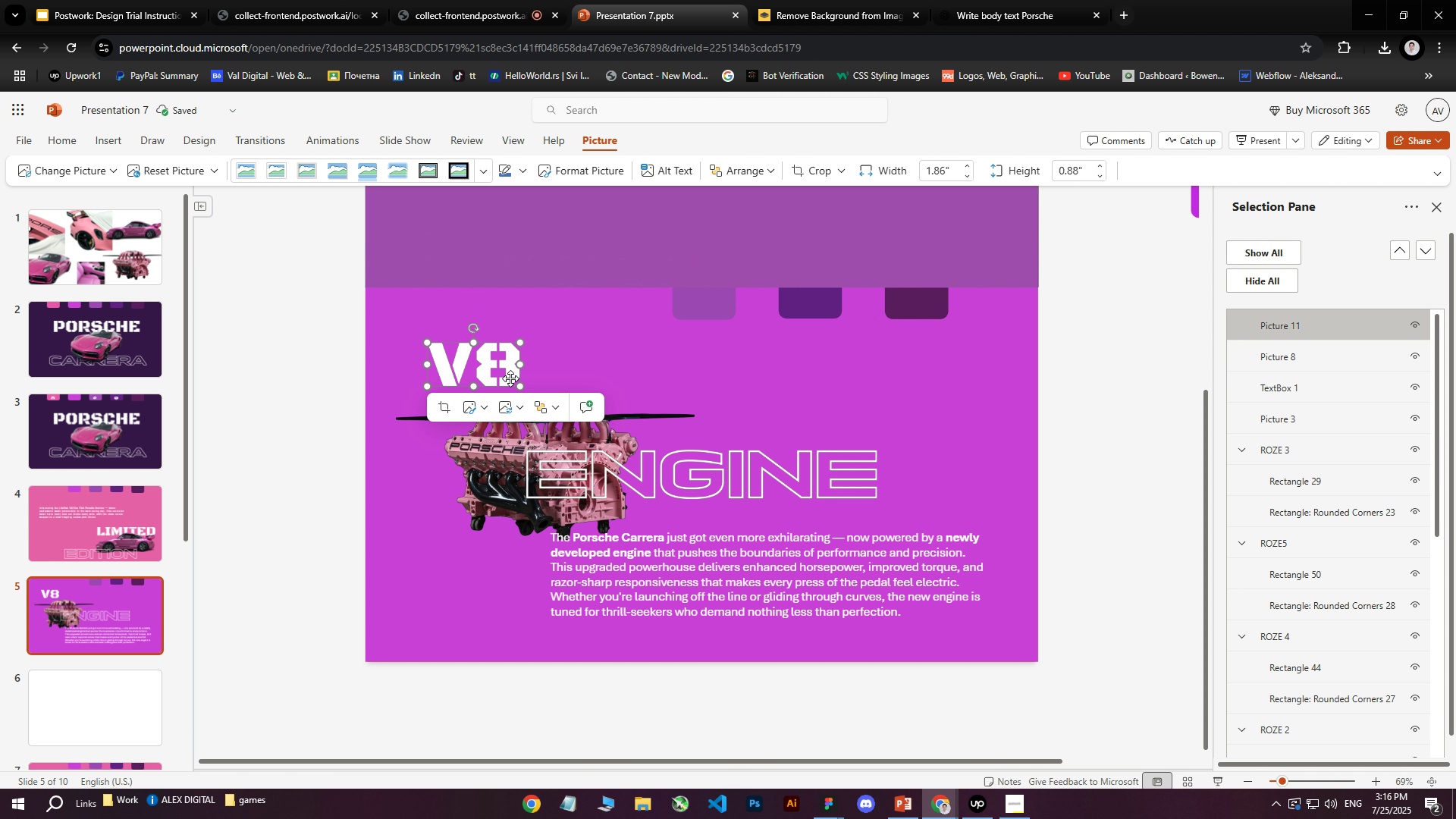 
left_click_drag(start_coordinate=[519, 385], to_coordinate=[588, 397])
 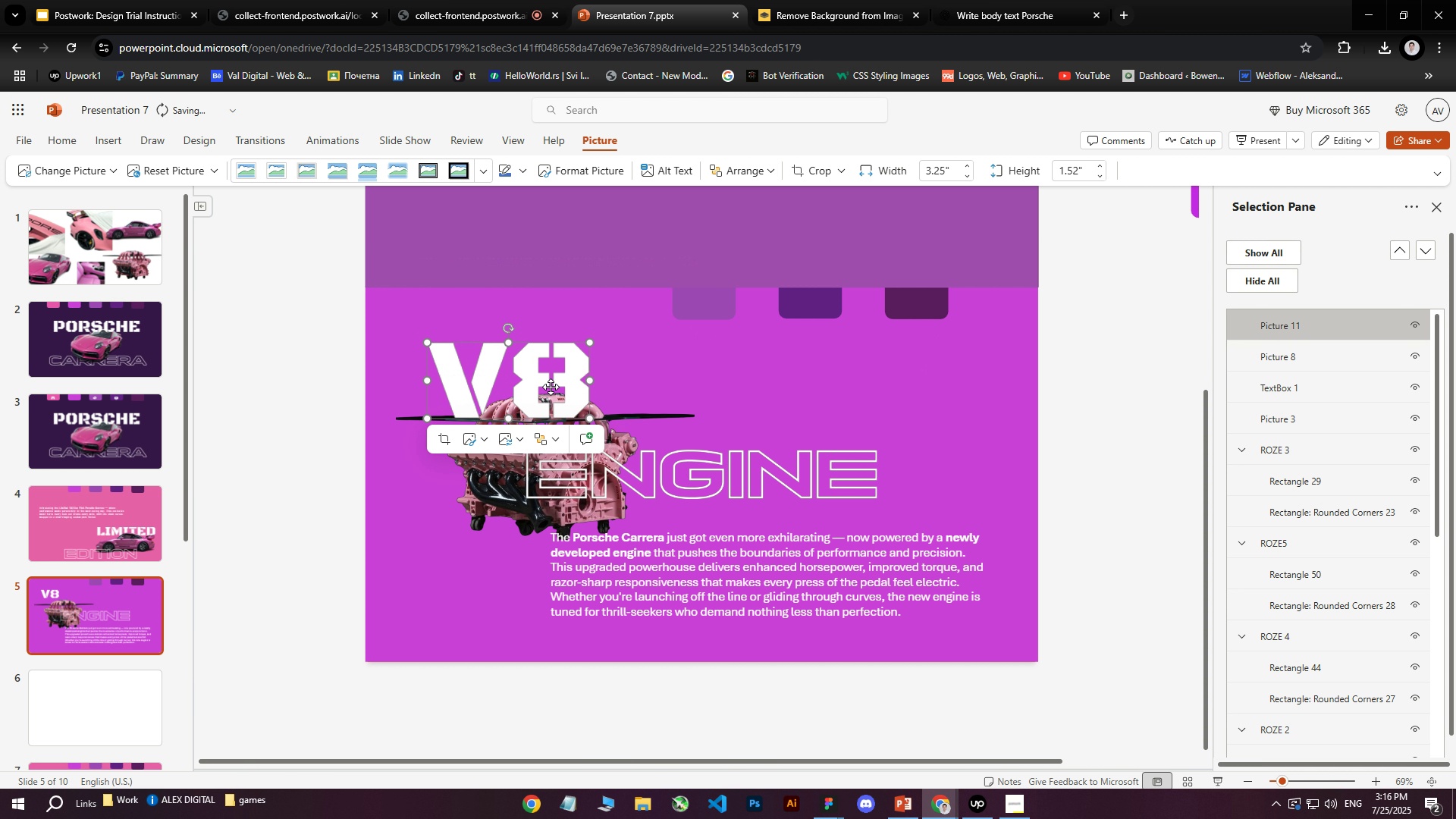 
left_click_drag(start_coordinate=[541, 384], to_coordinate=[521, 391])
 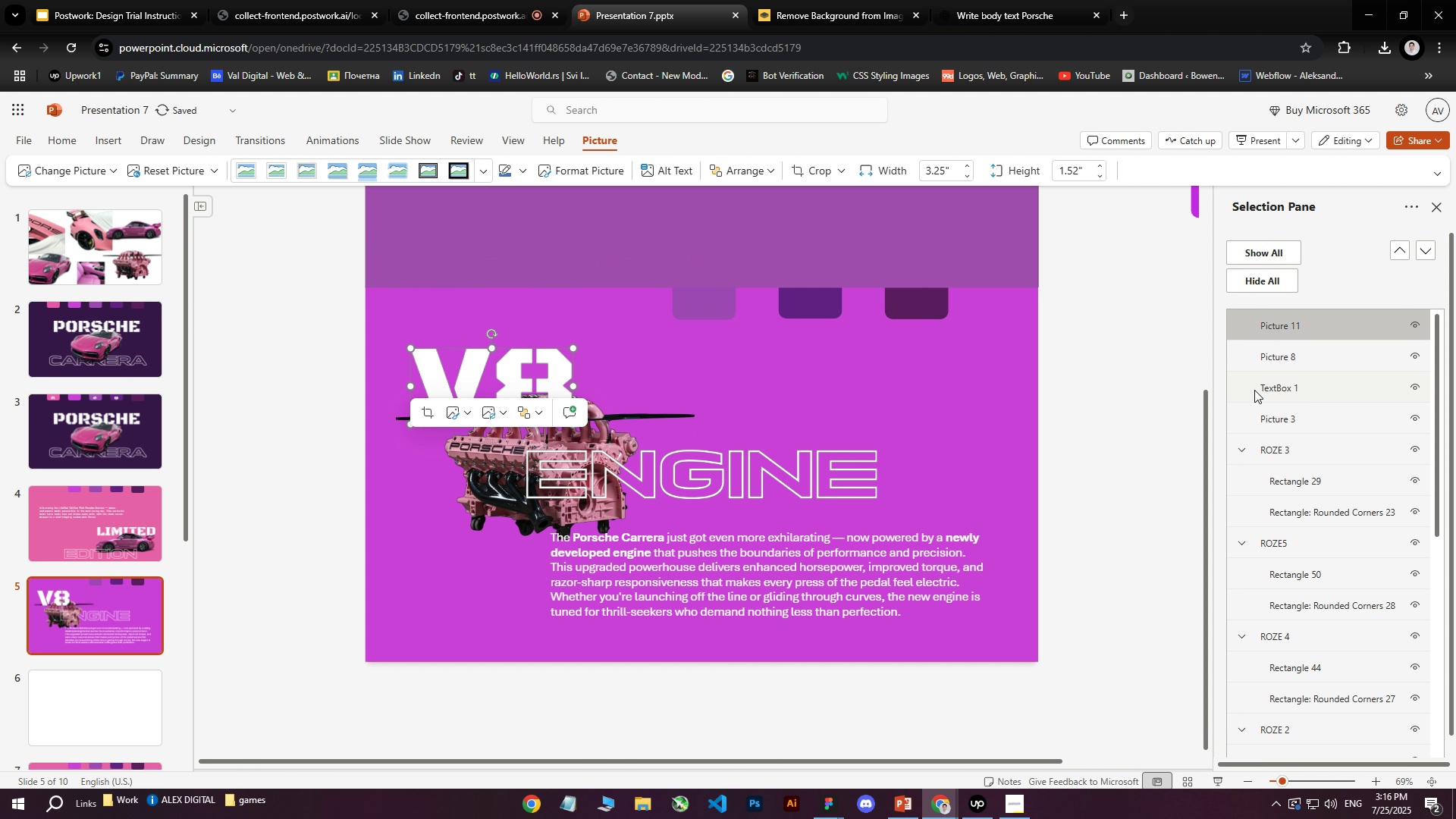 
left_click([1286, 362])
 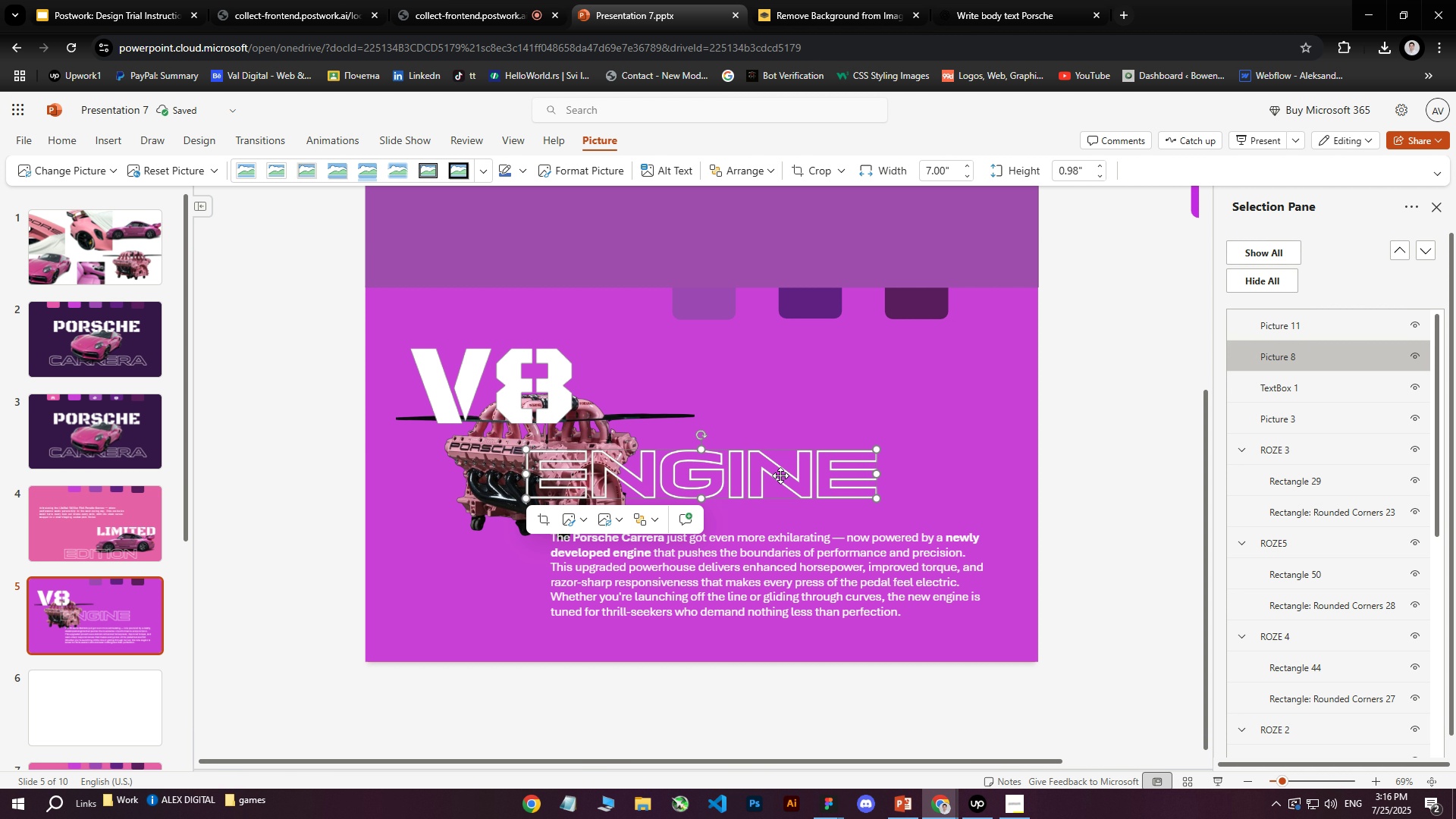 
left_click([799, 554])
 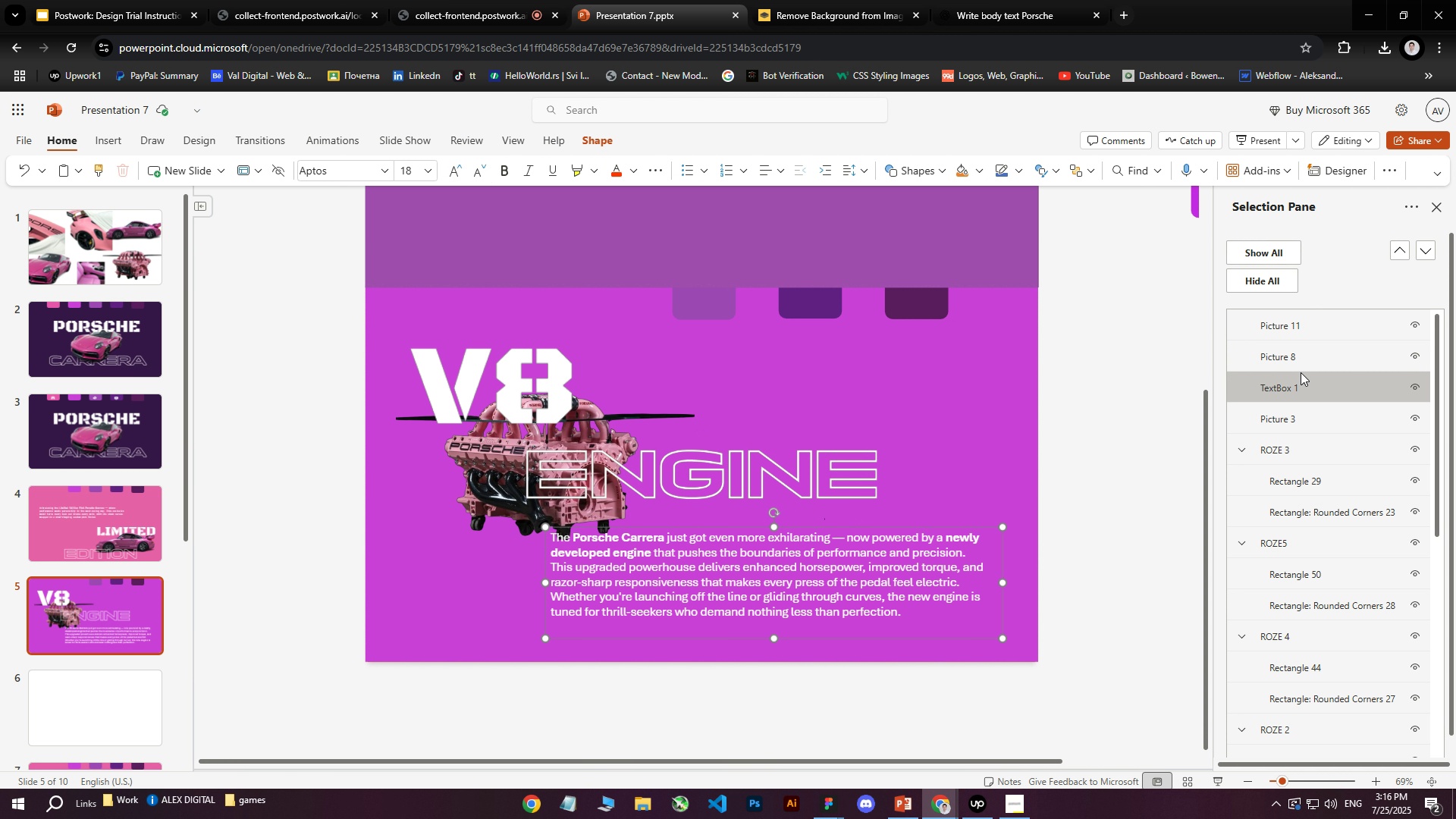 
left_click([1291, 407])
 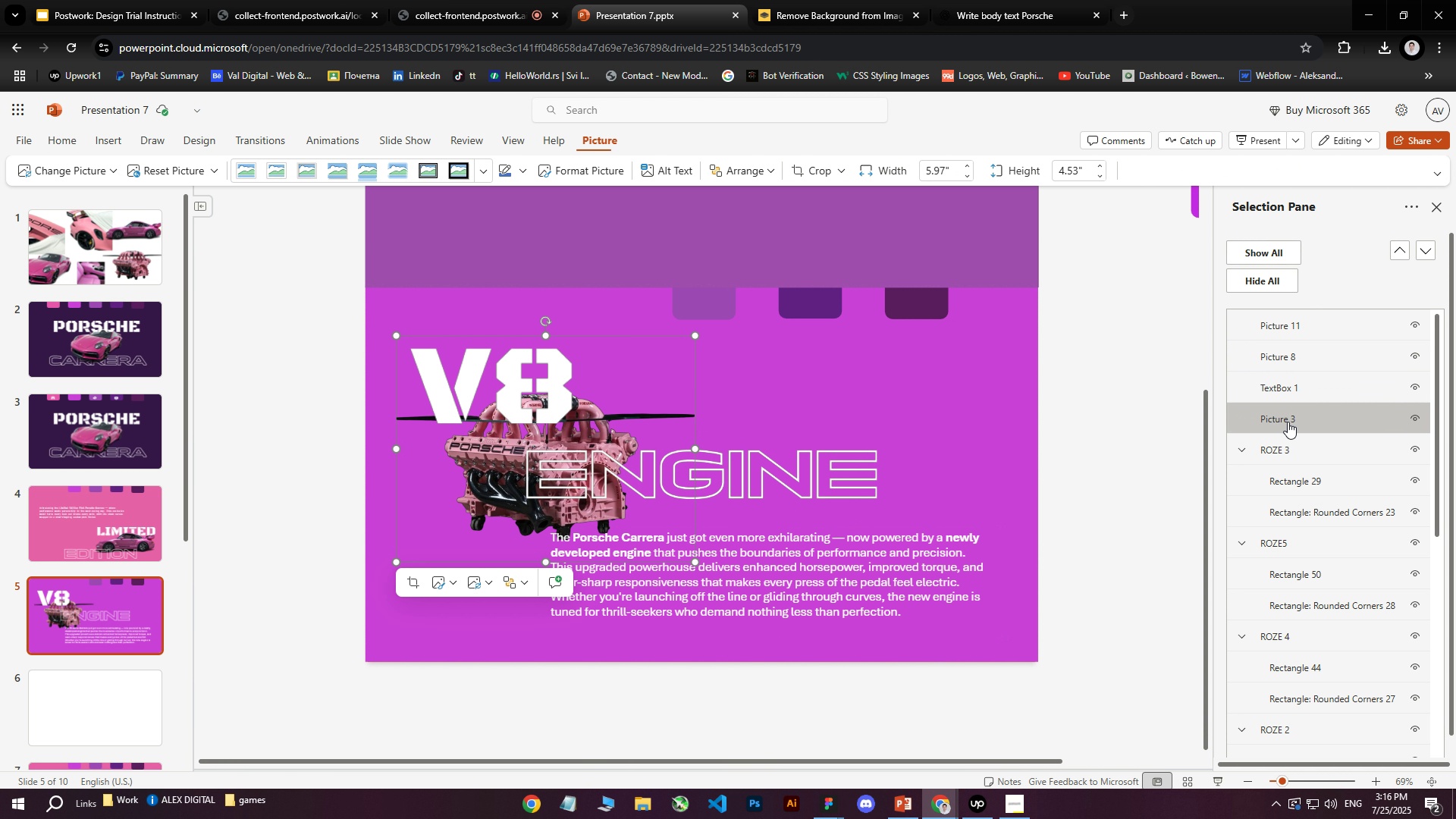 
left_click_drag(start_coordinate=[1287, 422], to_coordinate=[1292, 356])
 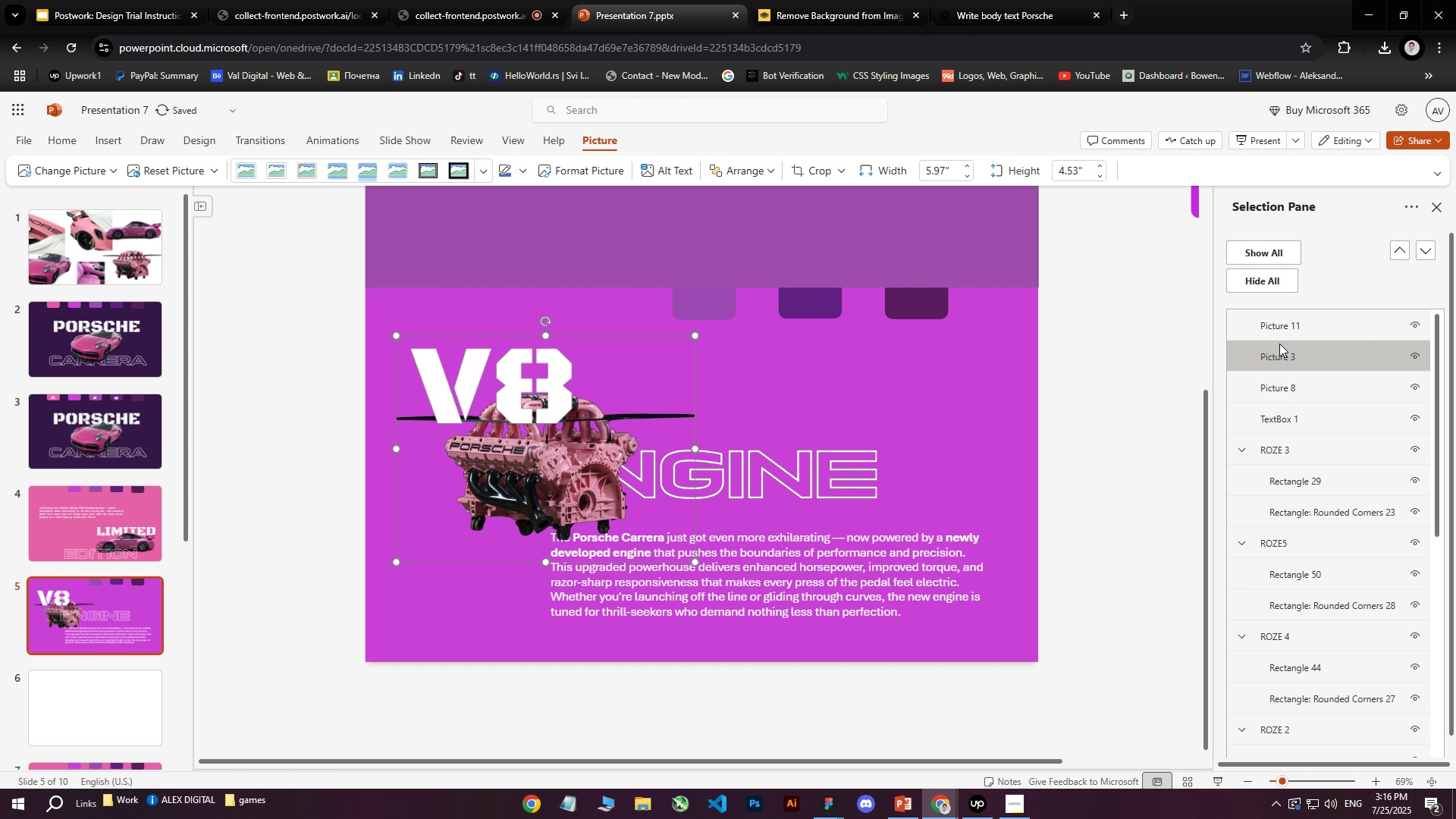 
left_click([1276, 328])
 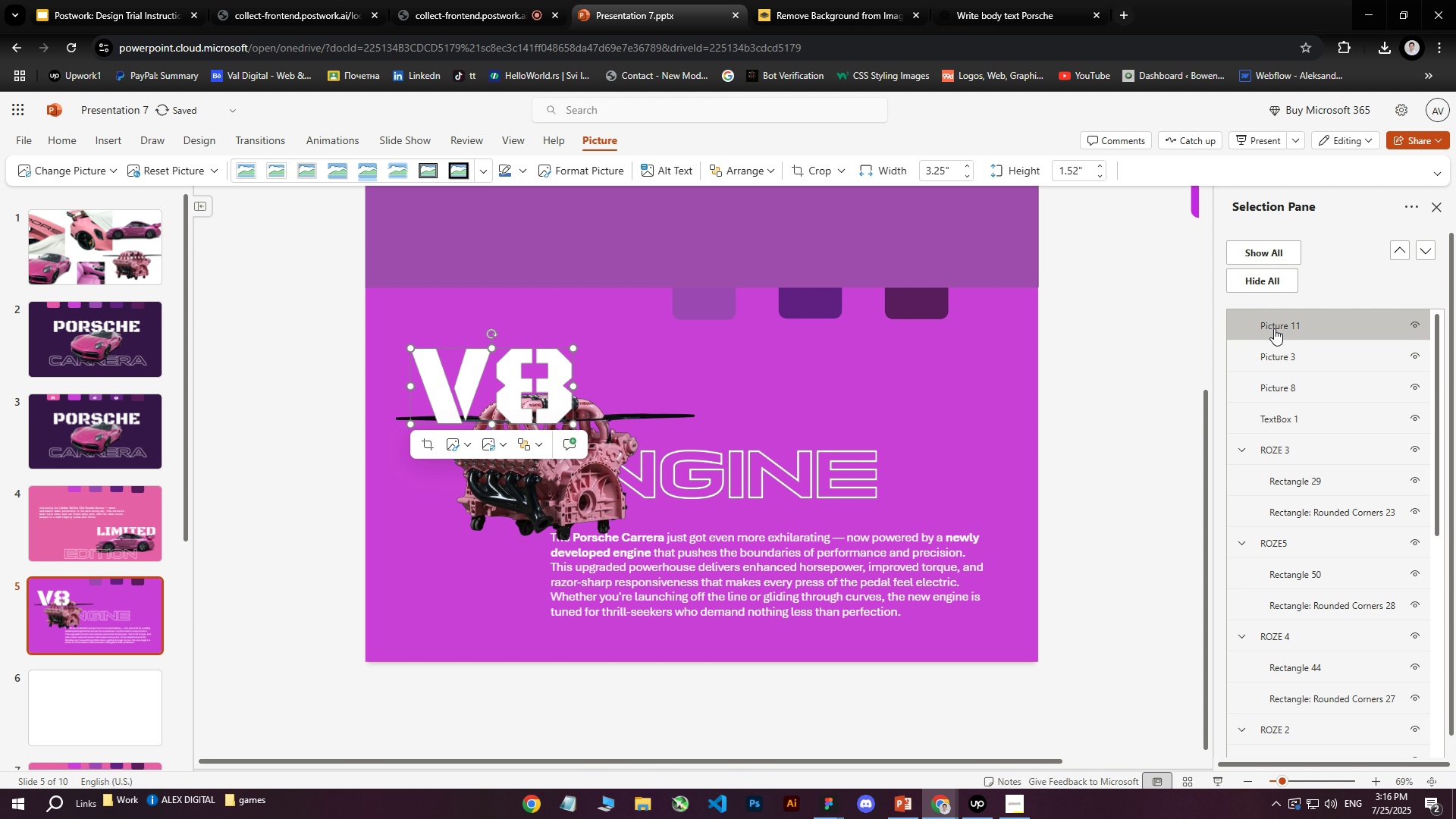 
left_click_drag(start_coordinate=[1273, 337], to_coordinate=[1269, 366])
 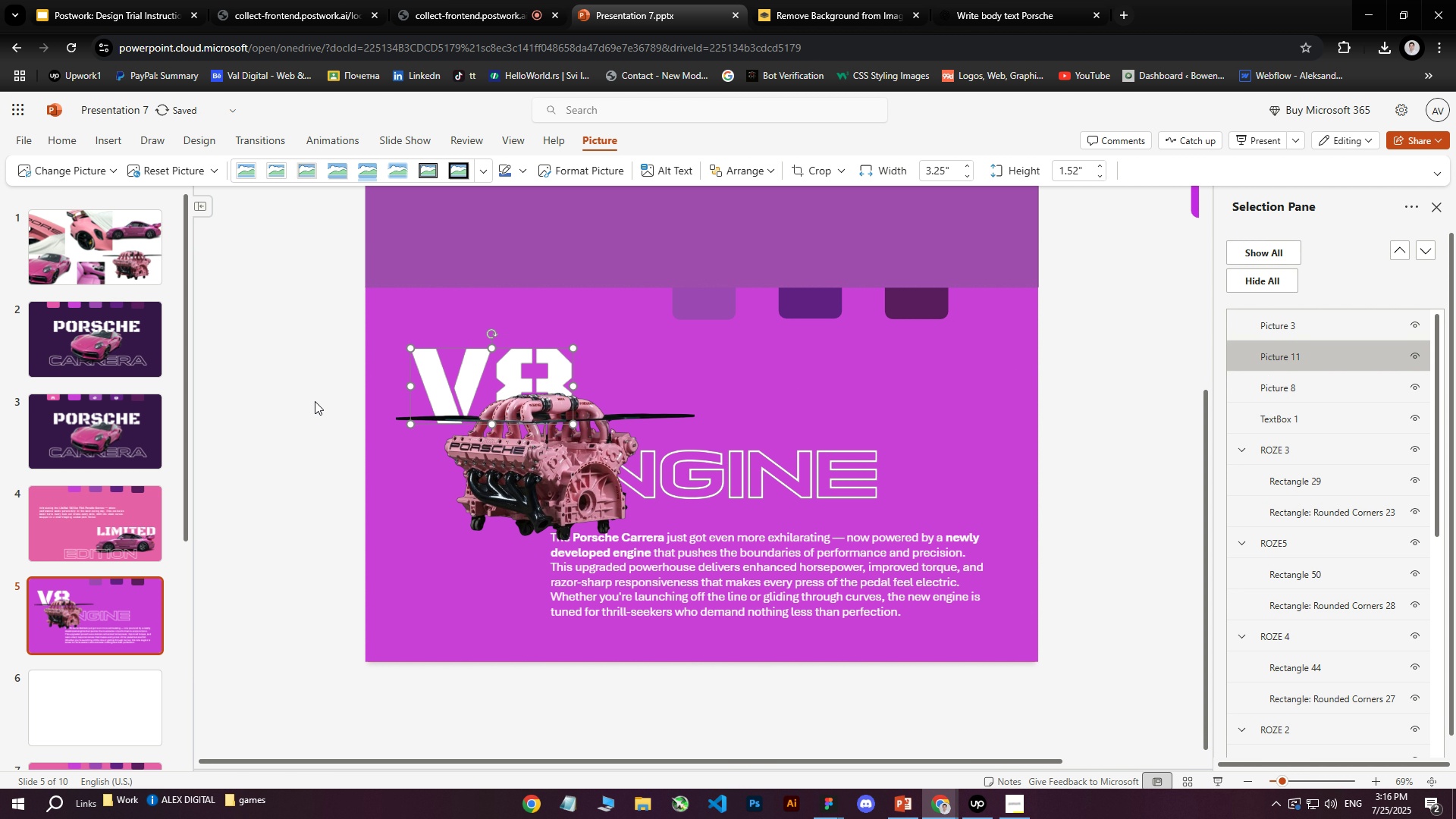 
left_click([254, 365])
 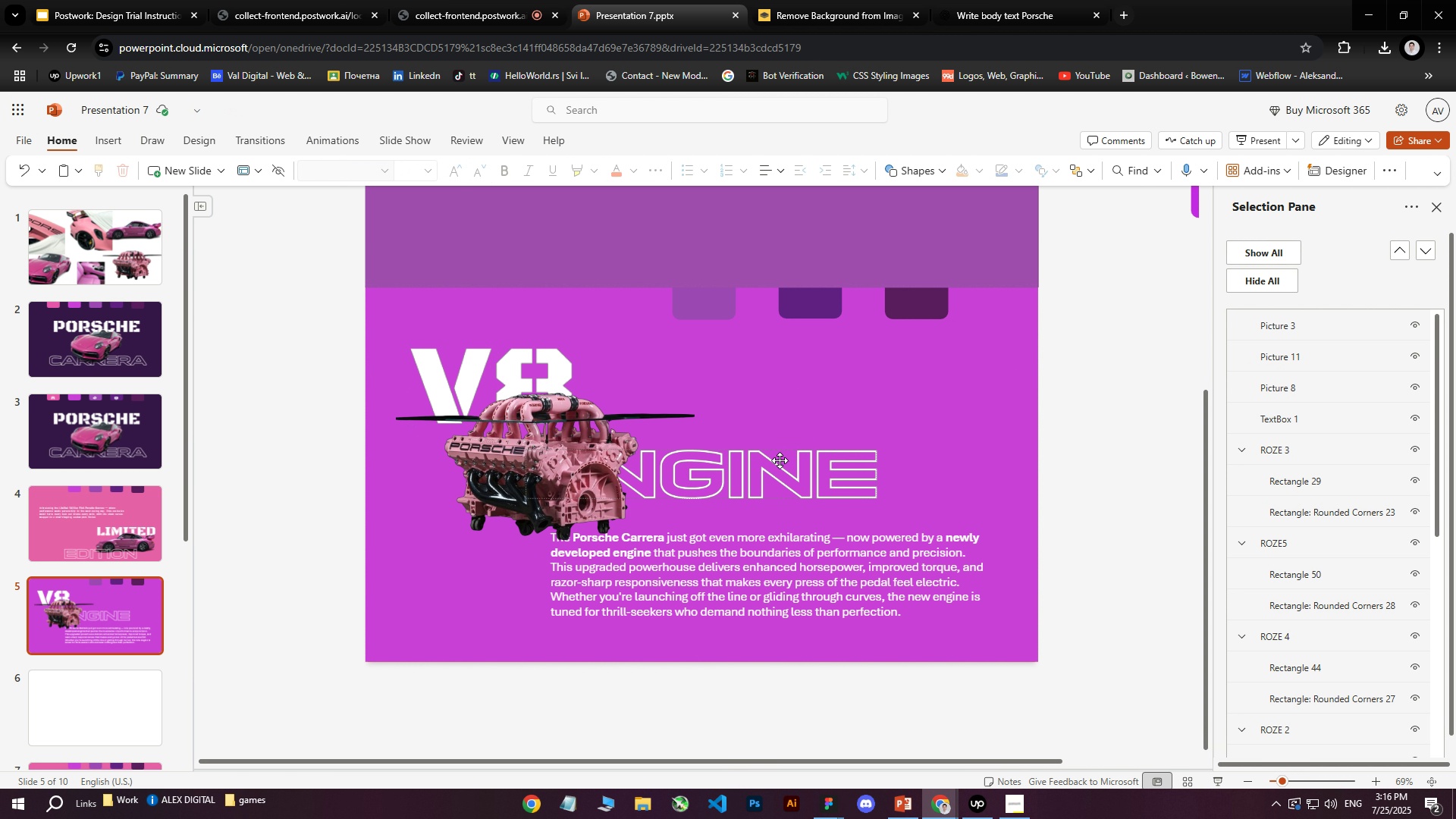 
left_click([431, 381])
 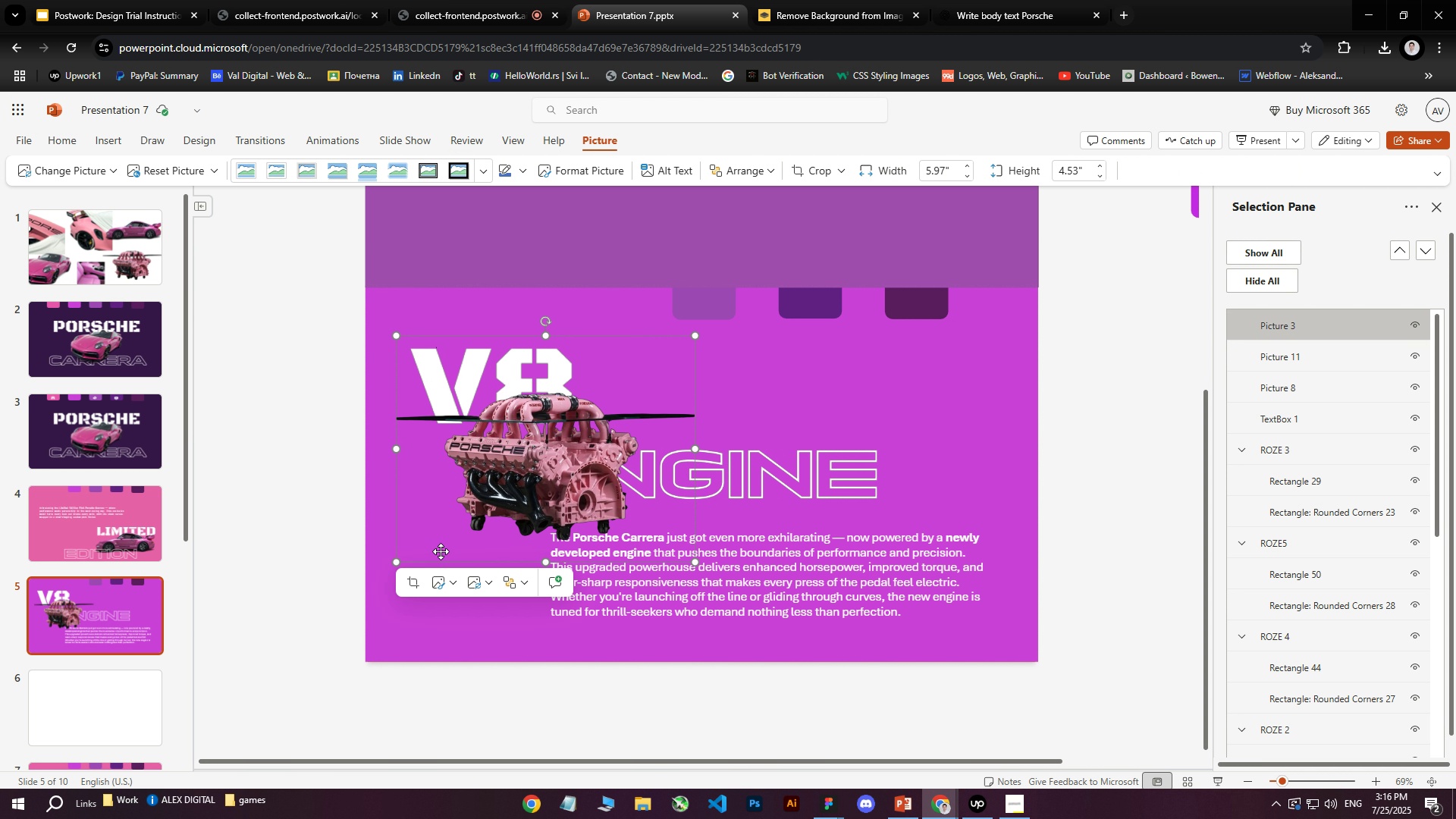 
left_click([763, 585])
 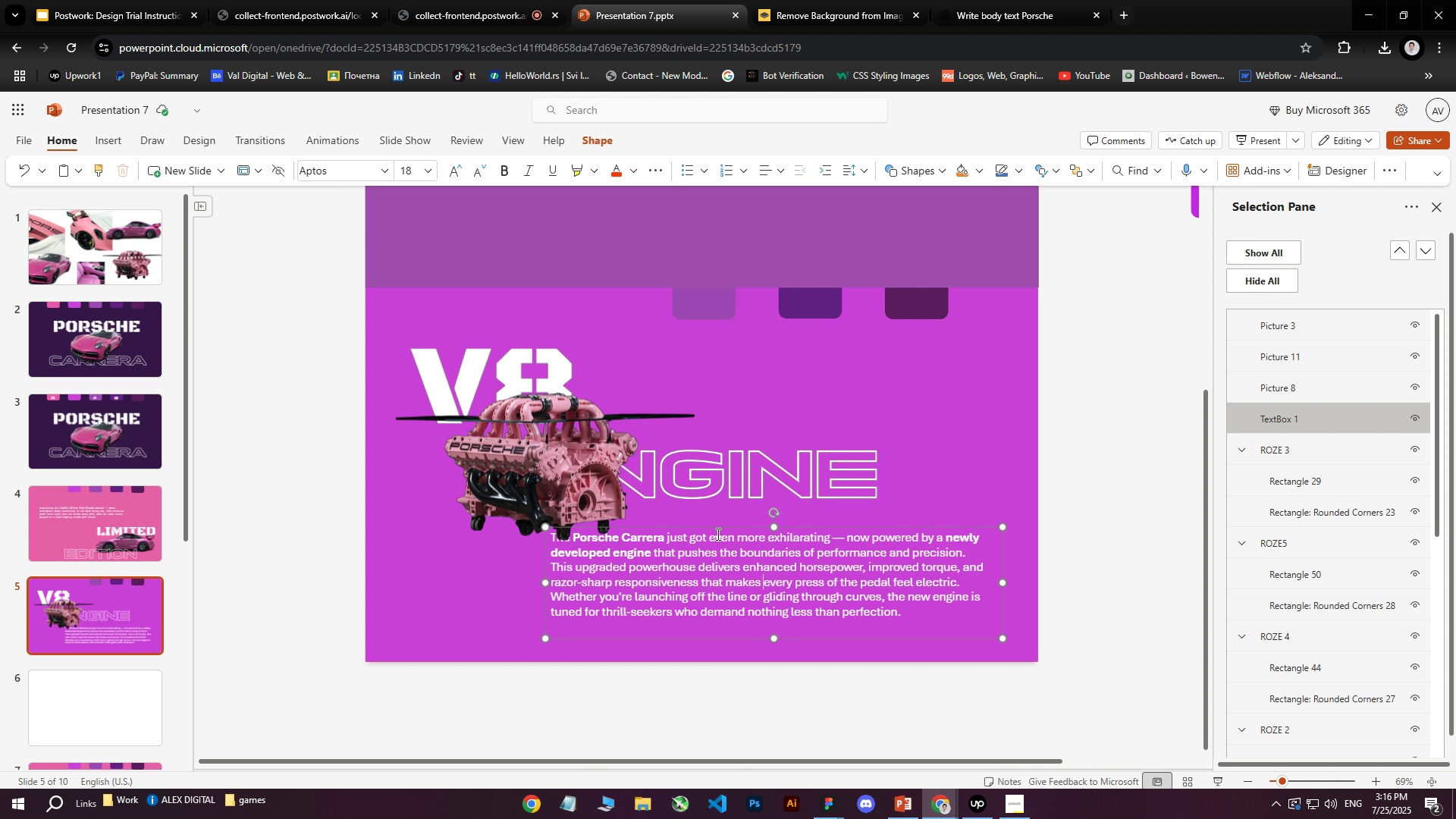 
left_click_drag(start_coordinate=[720, 527], to_coordinate=[747, 550])
 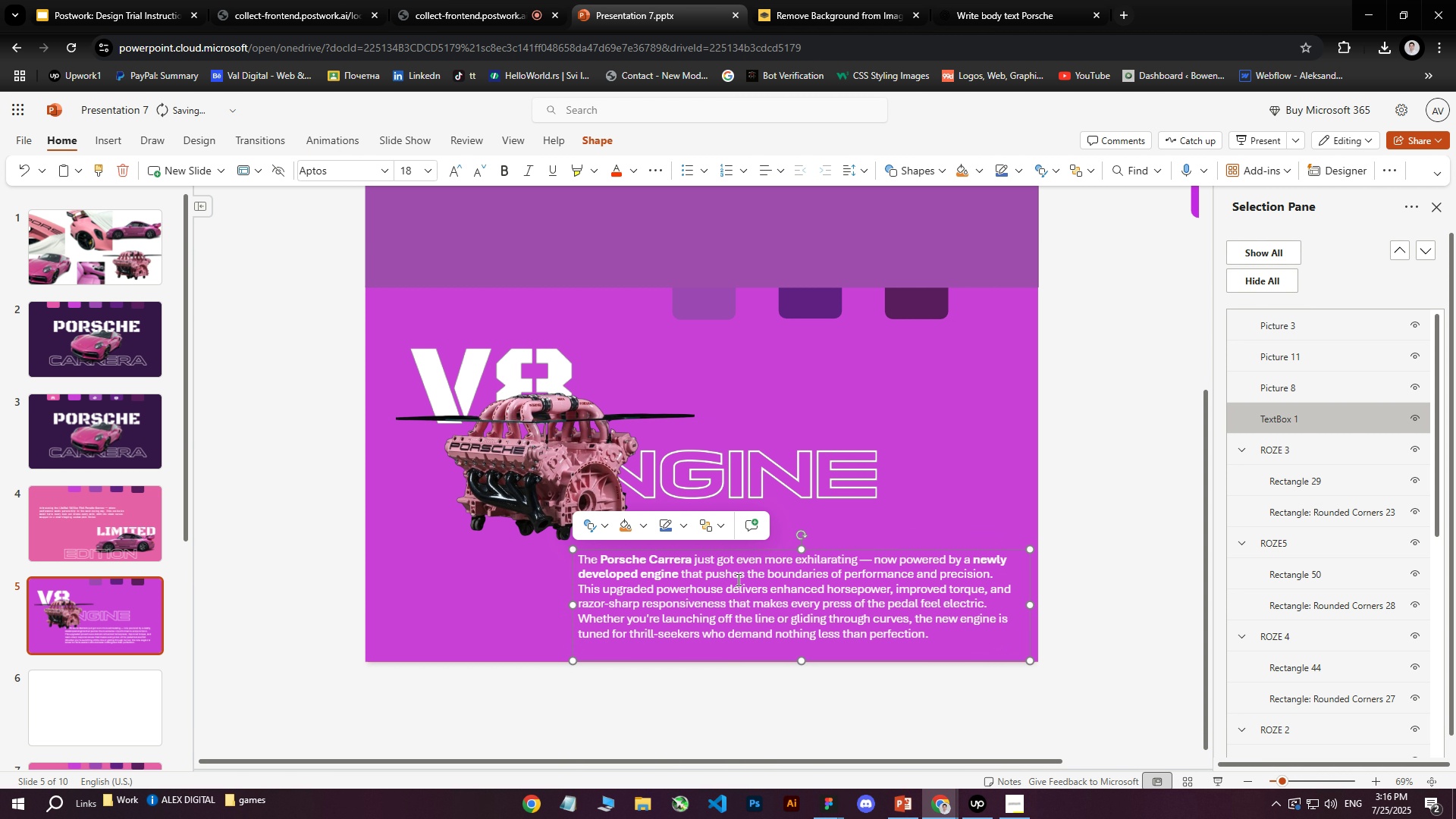 
left_click([737, 579])
 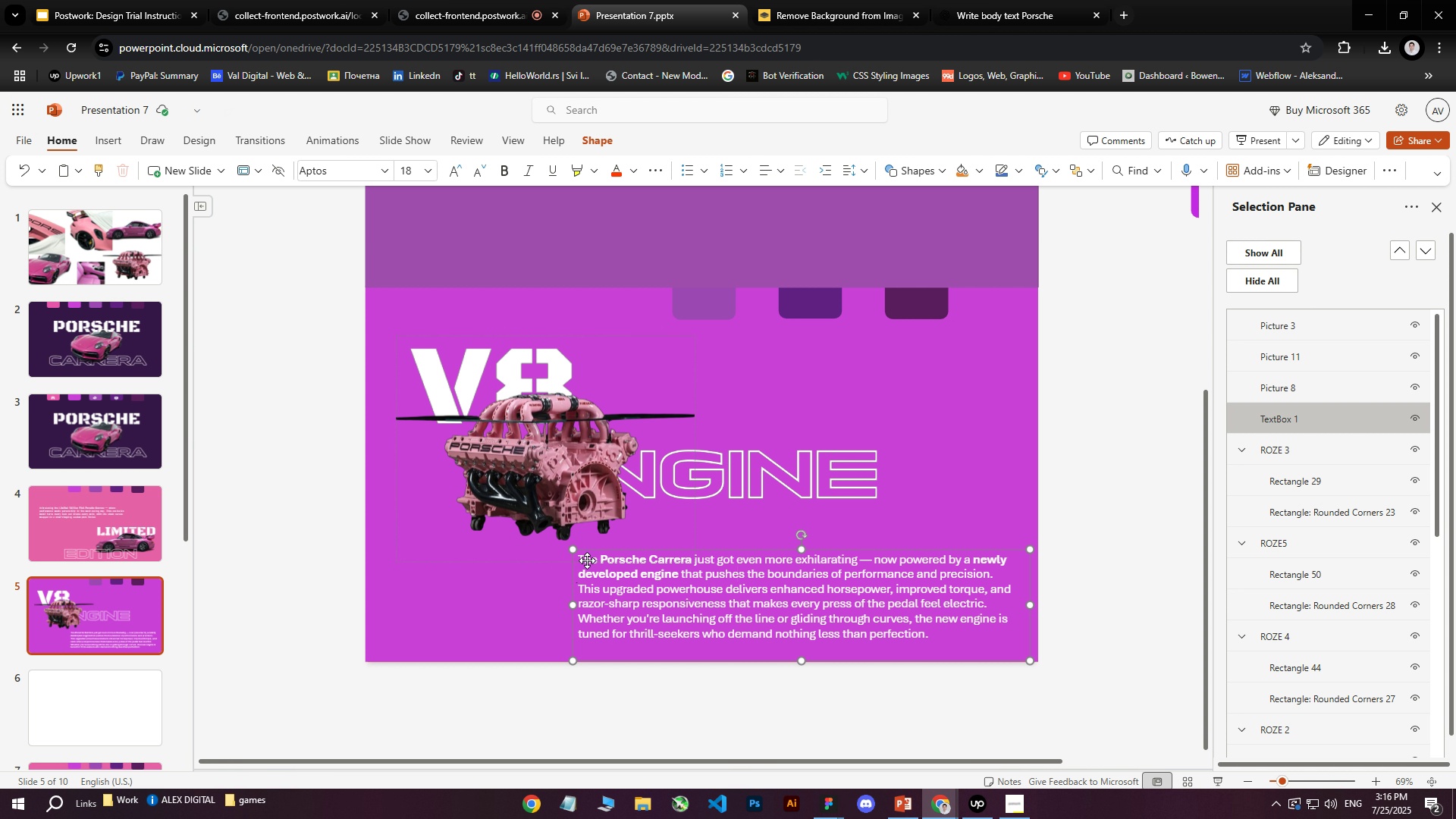 
wait(5.32)
 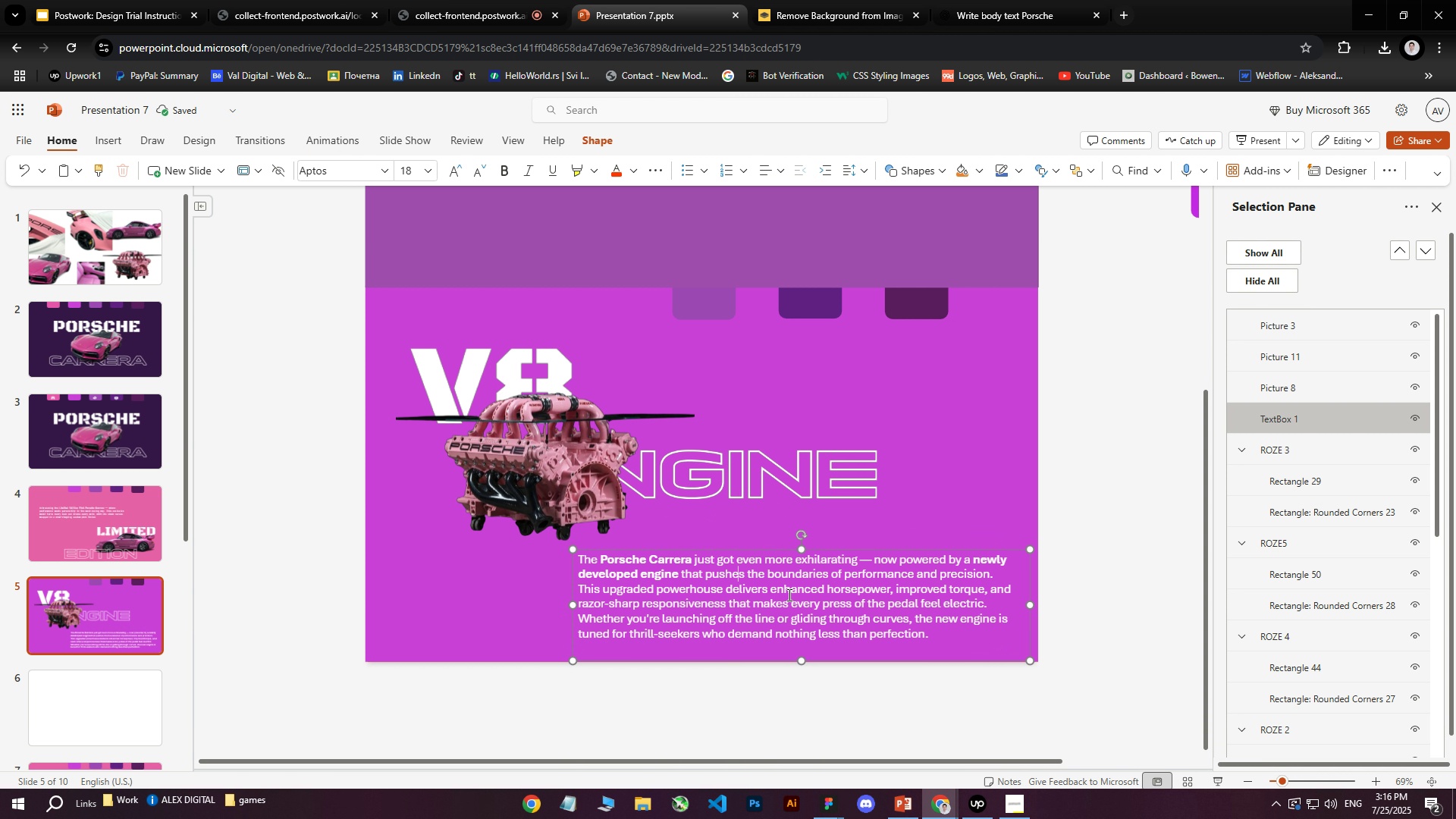 
left_click_drag(start_coordinate=[997, 579], to_coordinate=[568, 566])
 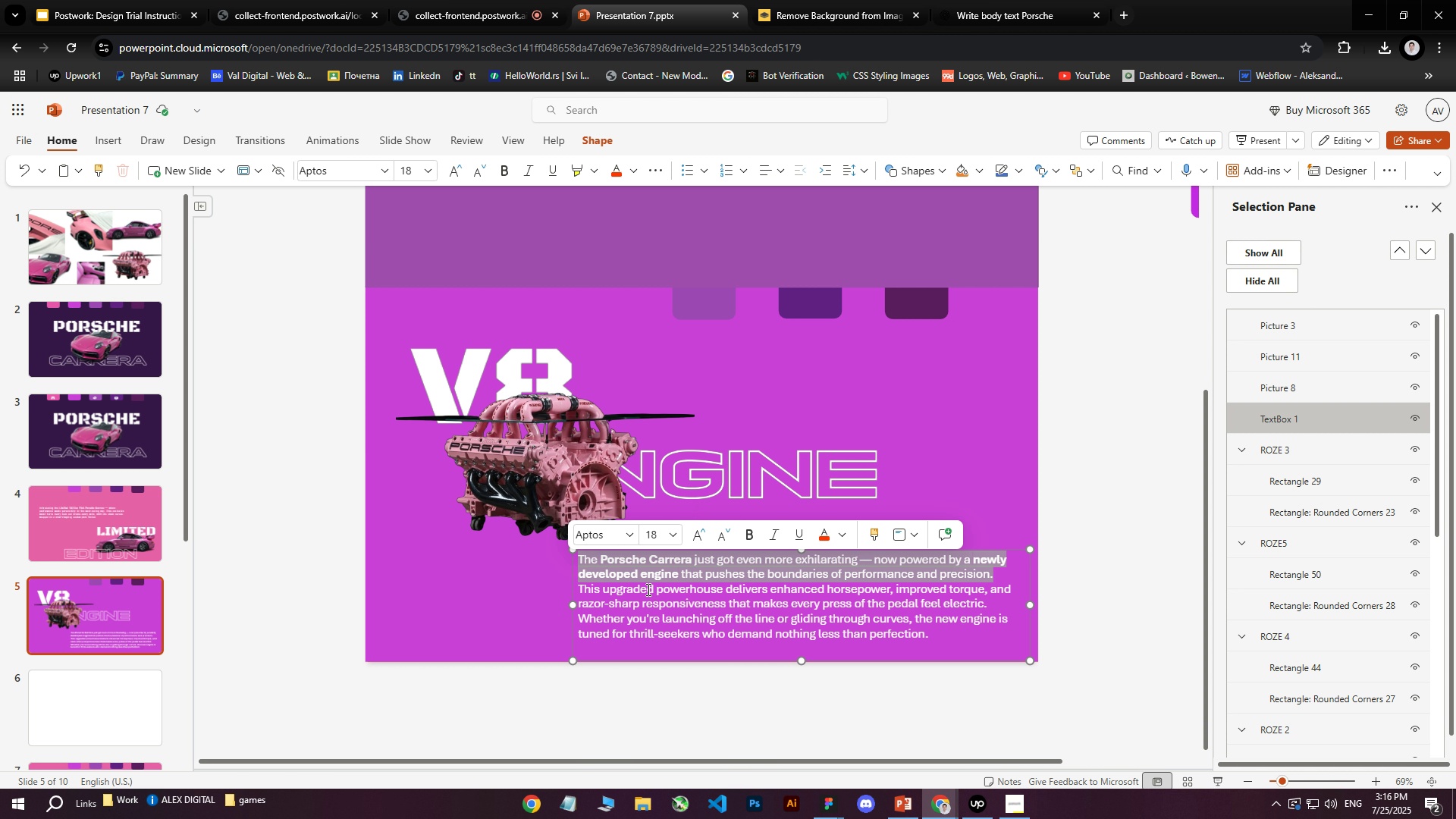 
key(Backspace)
 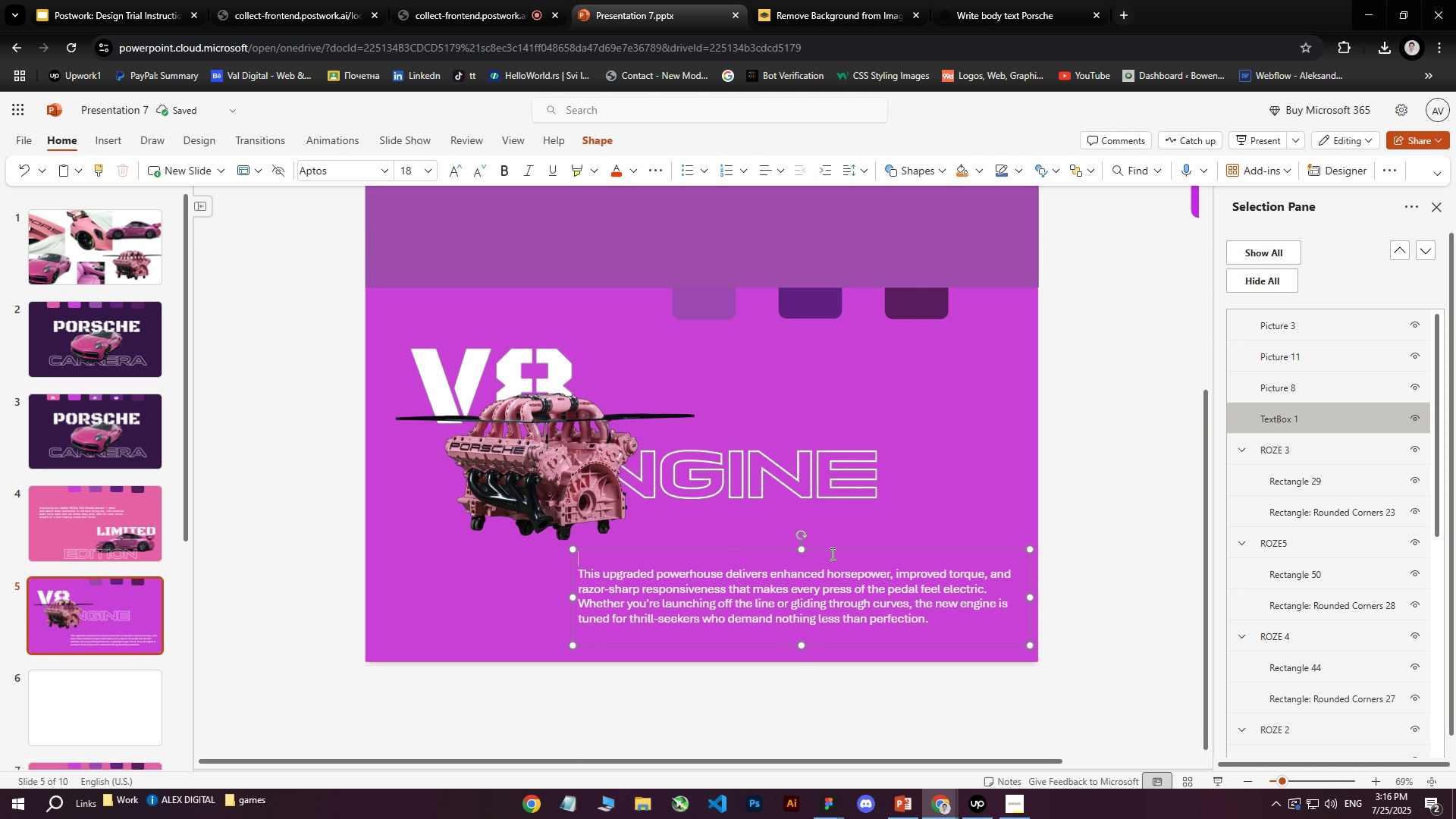 
key(Backspace)
 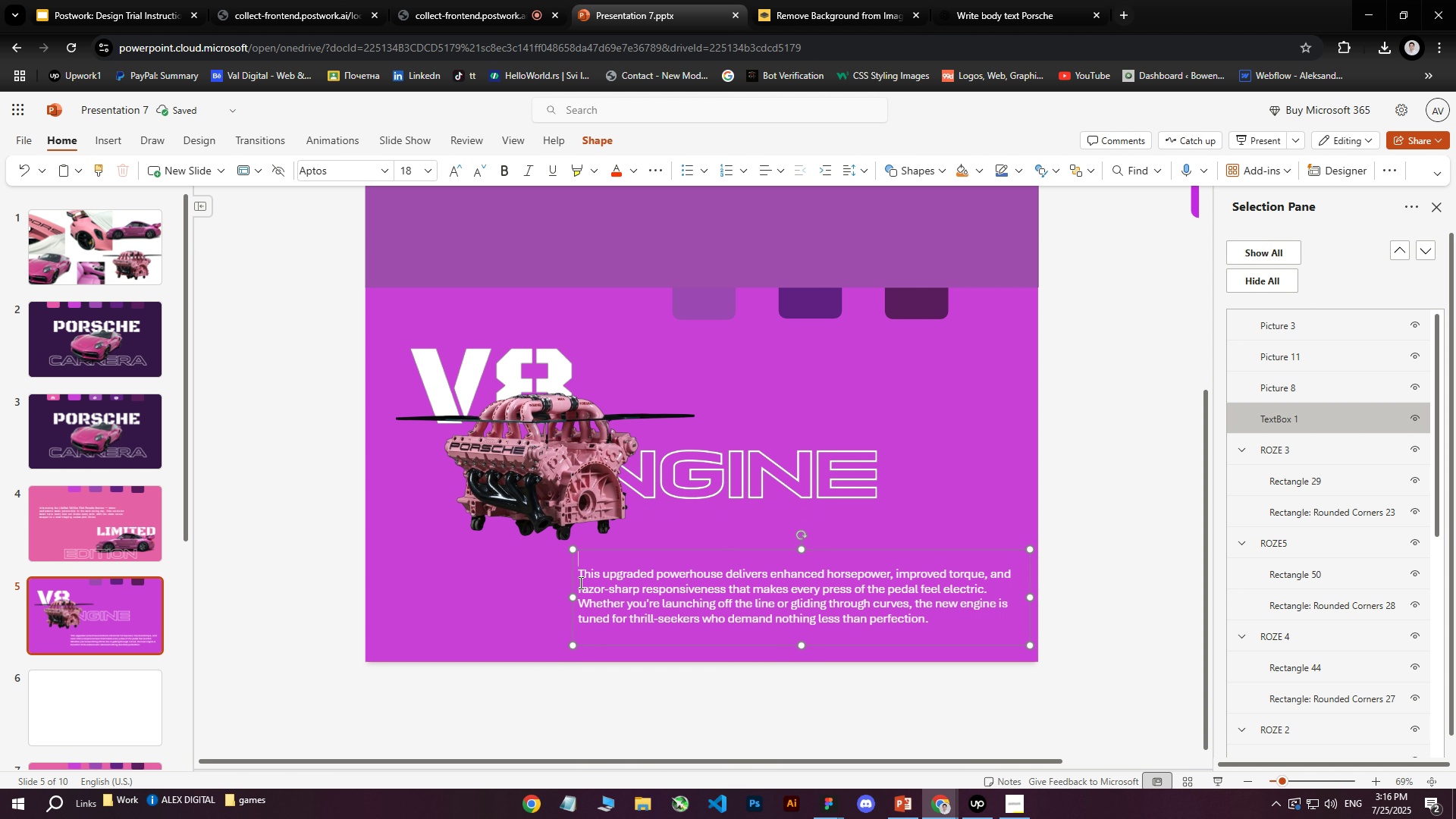 
left_click([579, 577])
 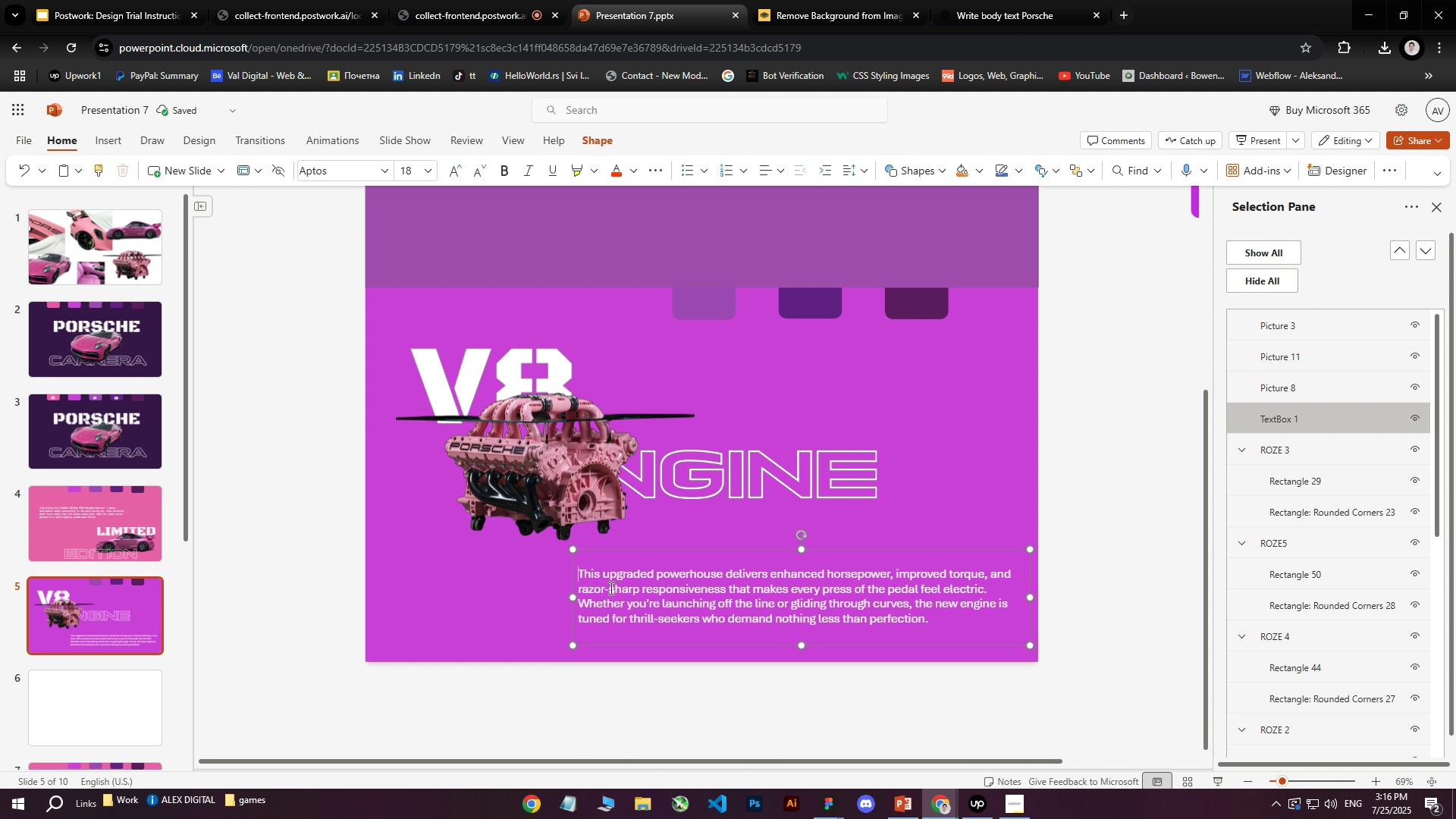 
key(Backspace)
 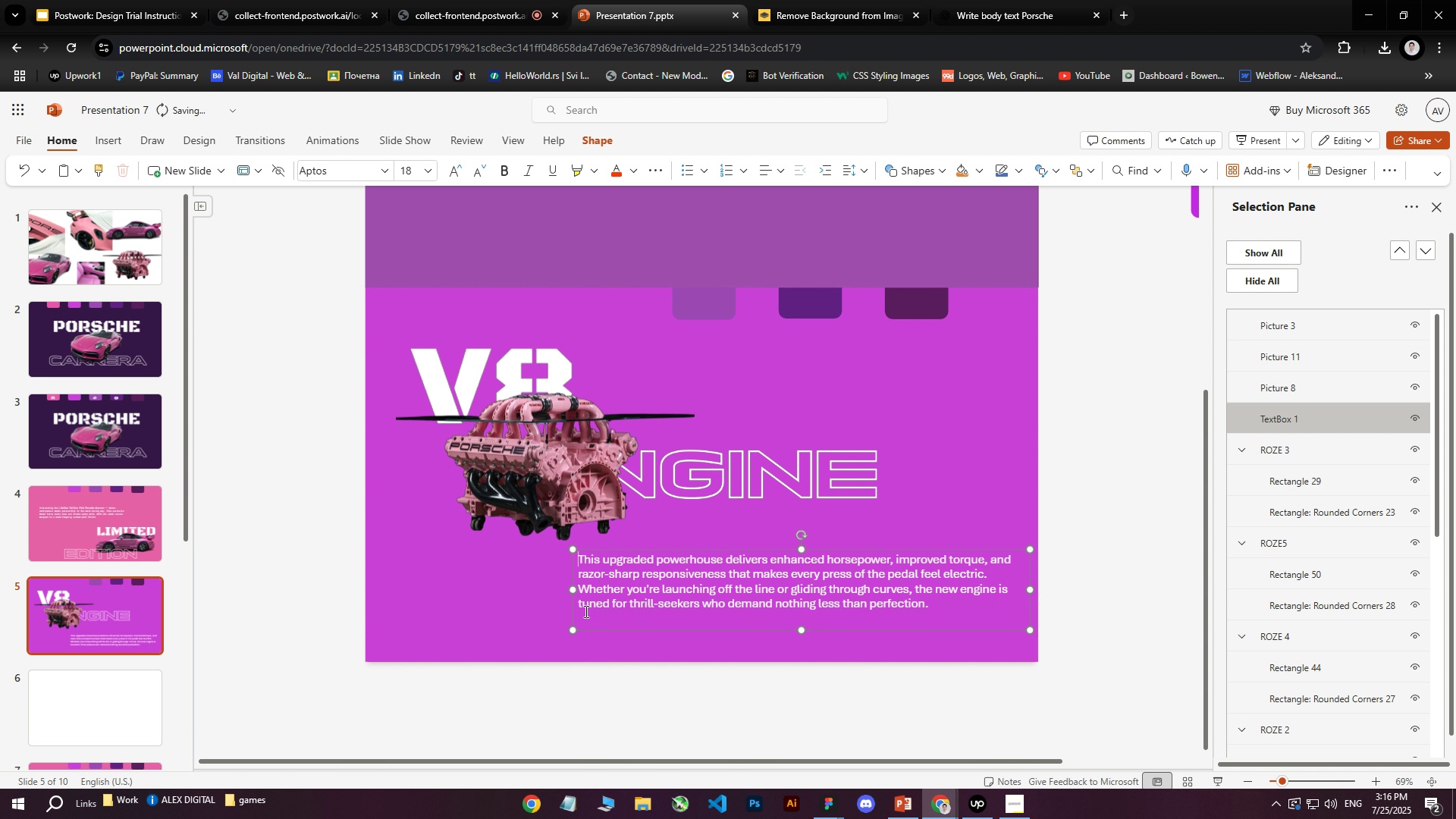 
left_click([582, 620])
 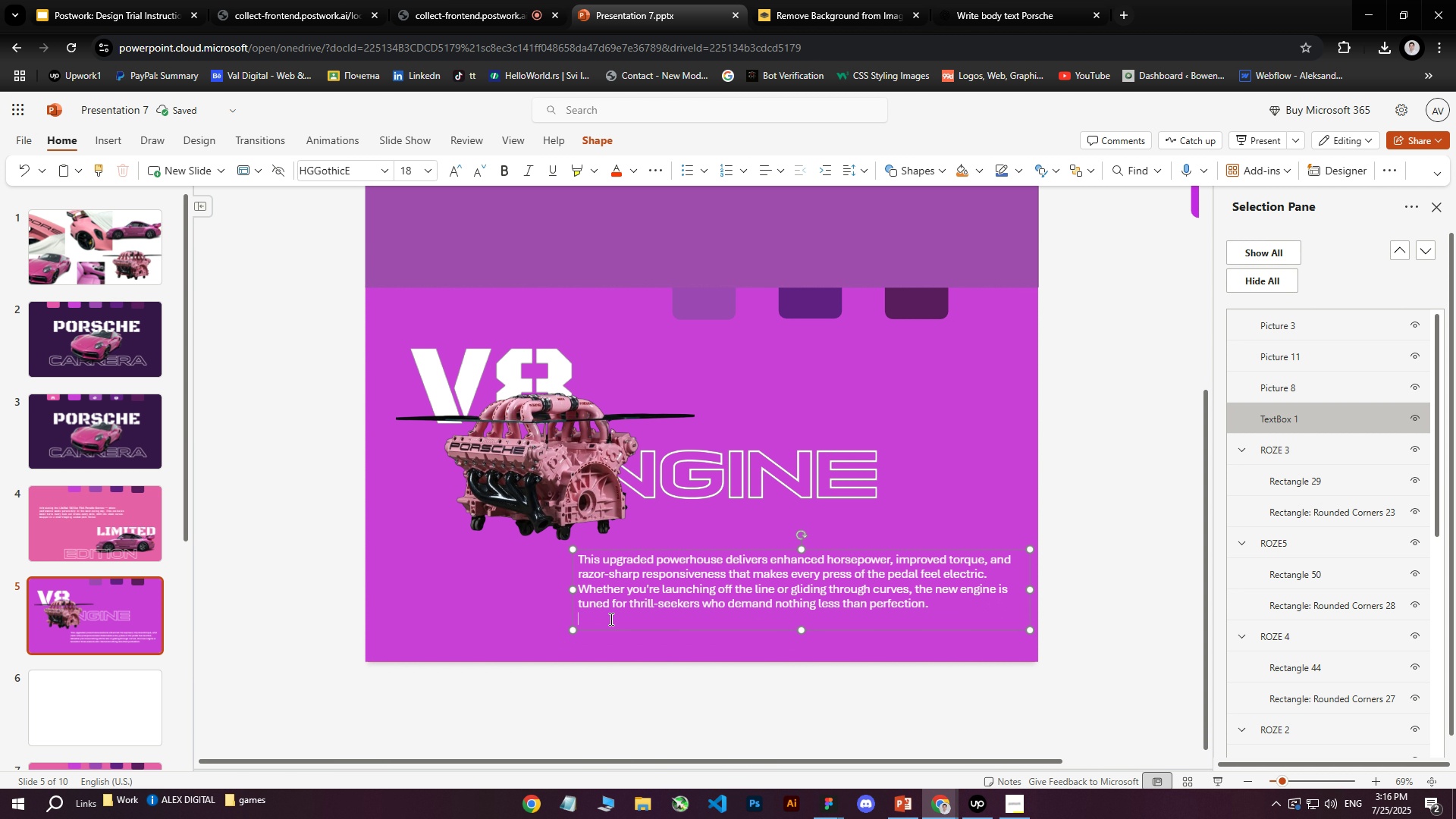 
key(Backspace)
 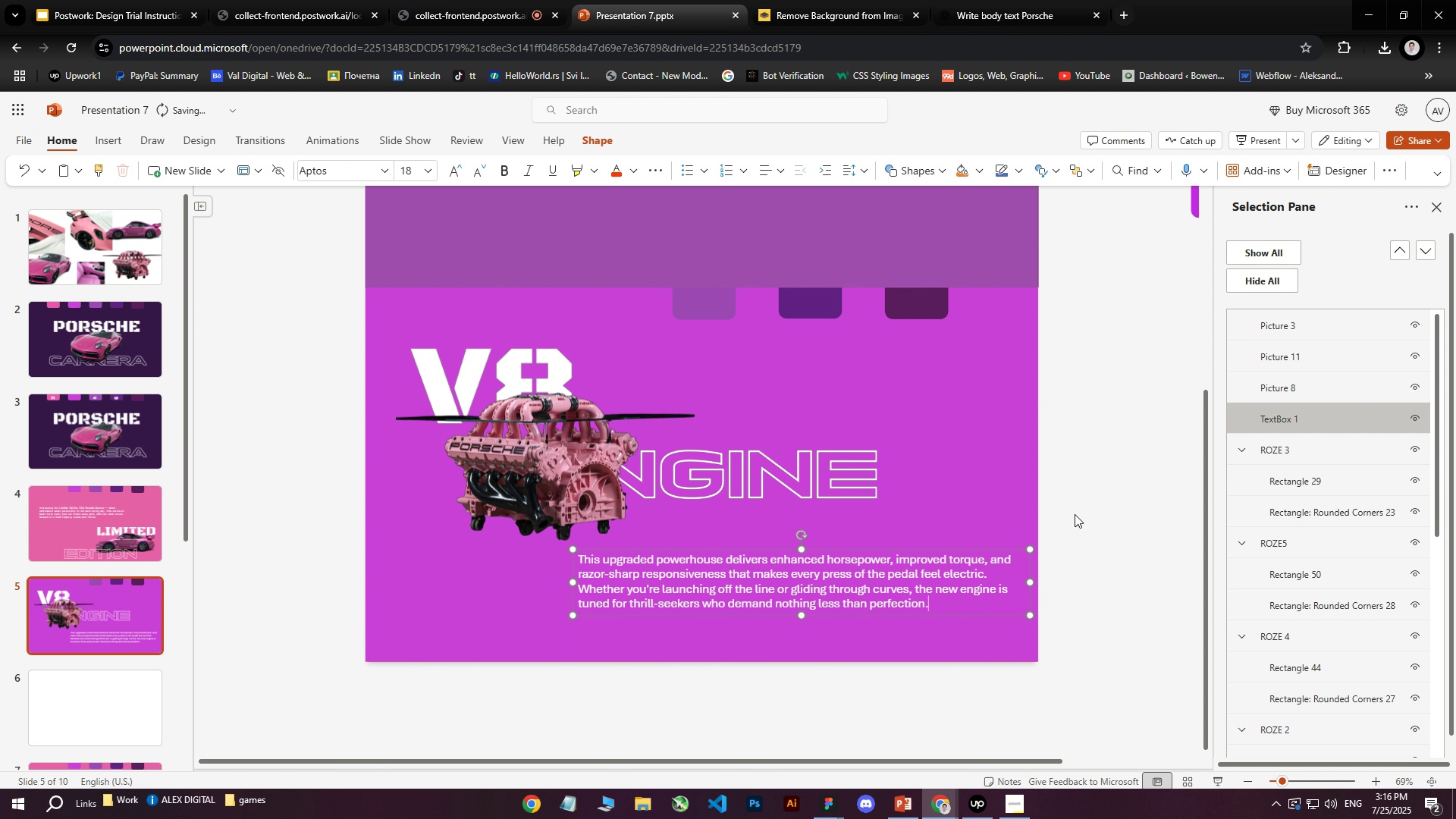 
left_click([1075, 514])
 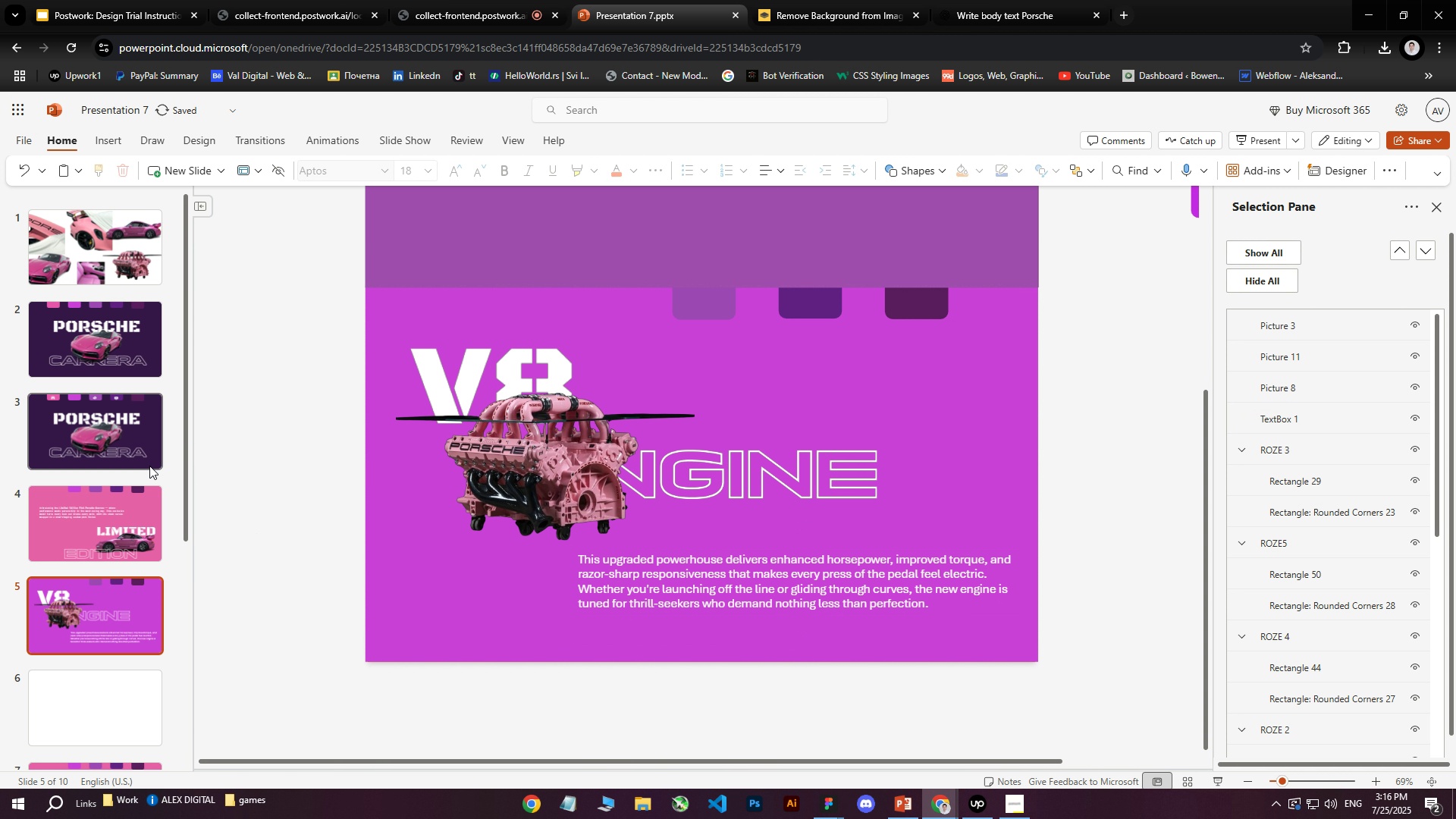 
left_click([88, 500])
 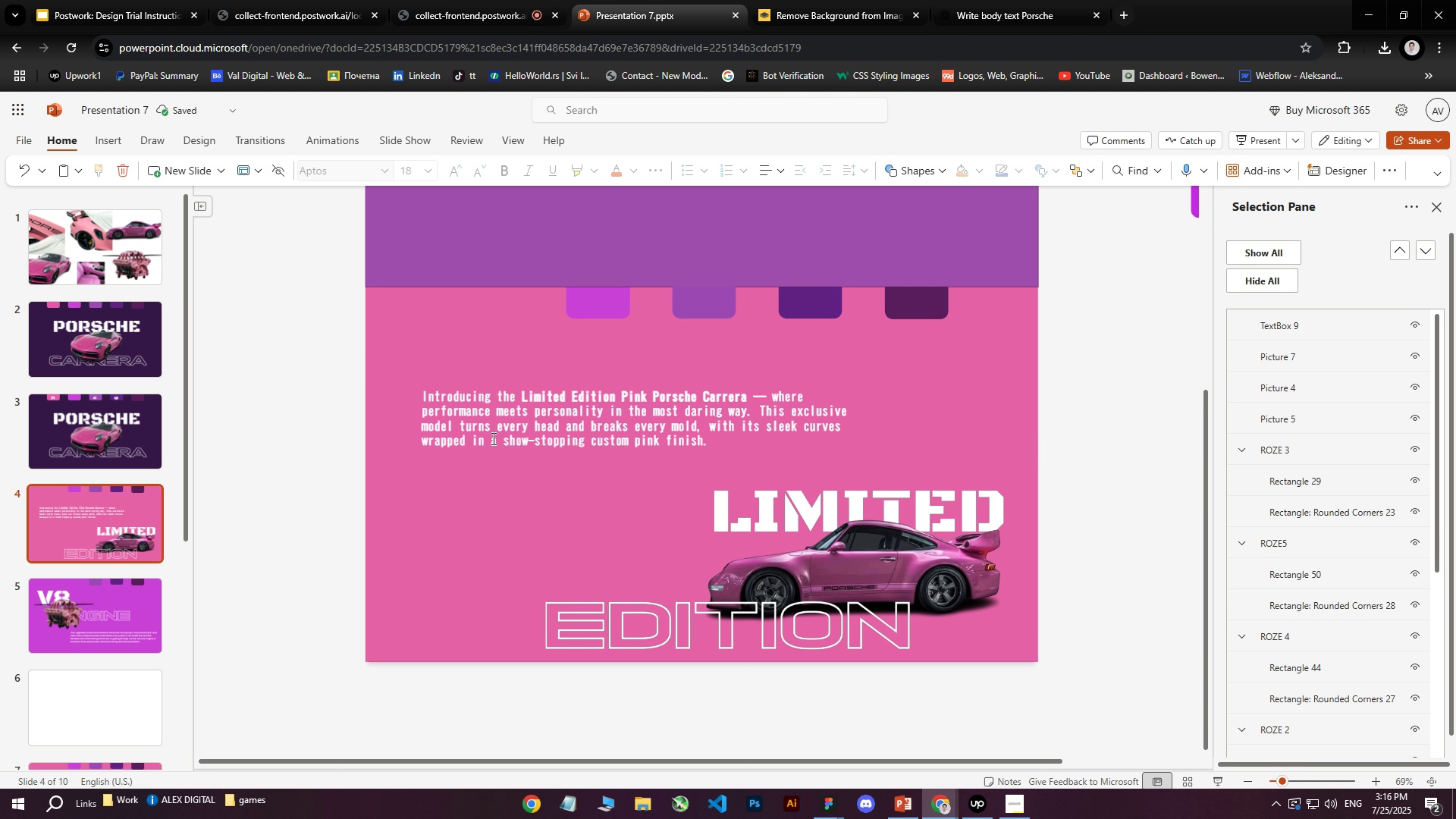 
left_click([582, 435])
 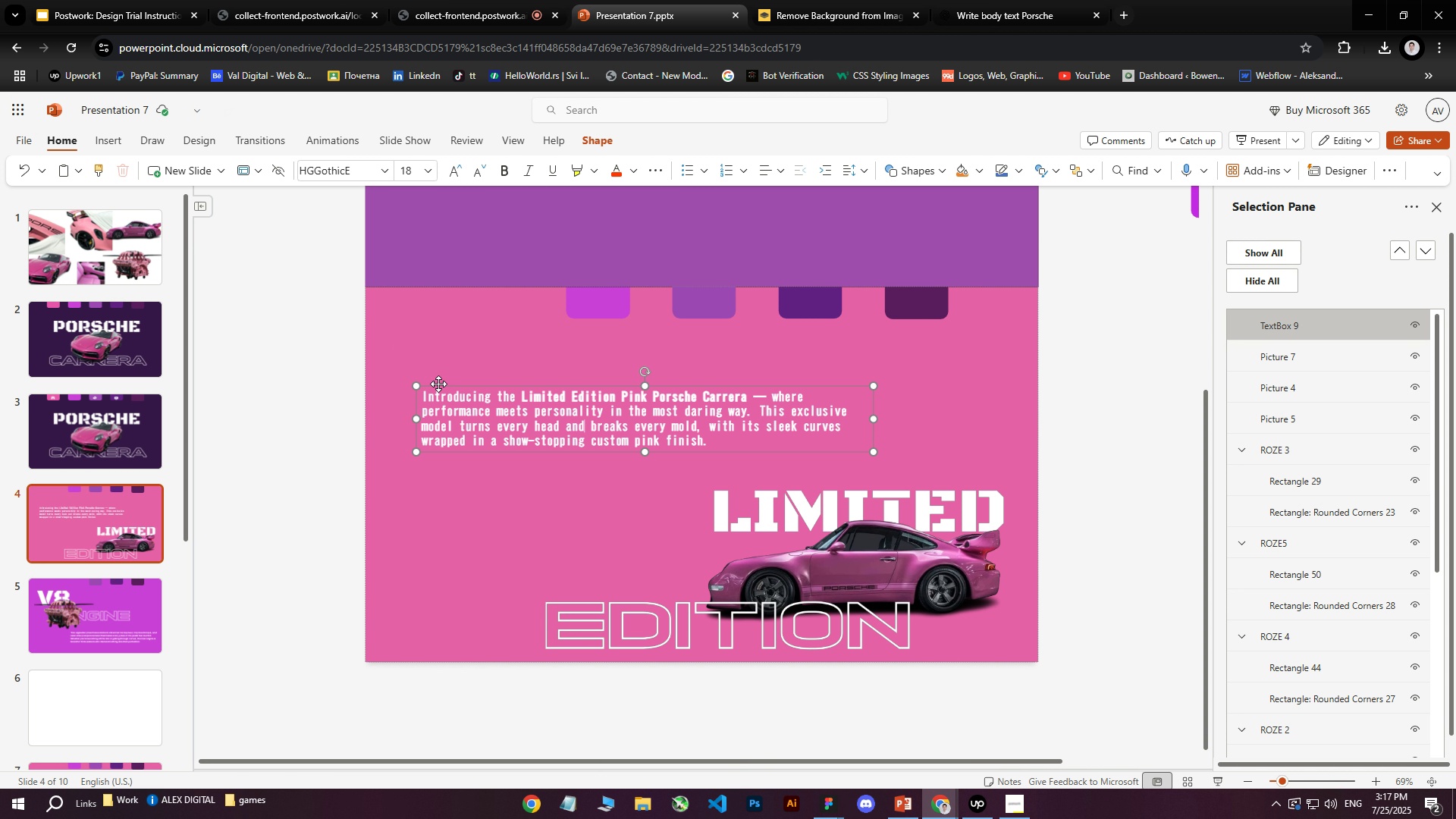 
left_click([61, 608])
 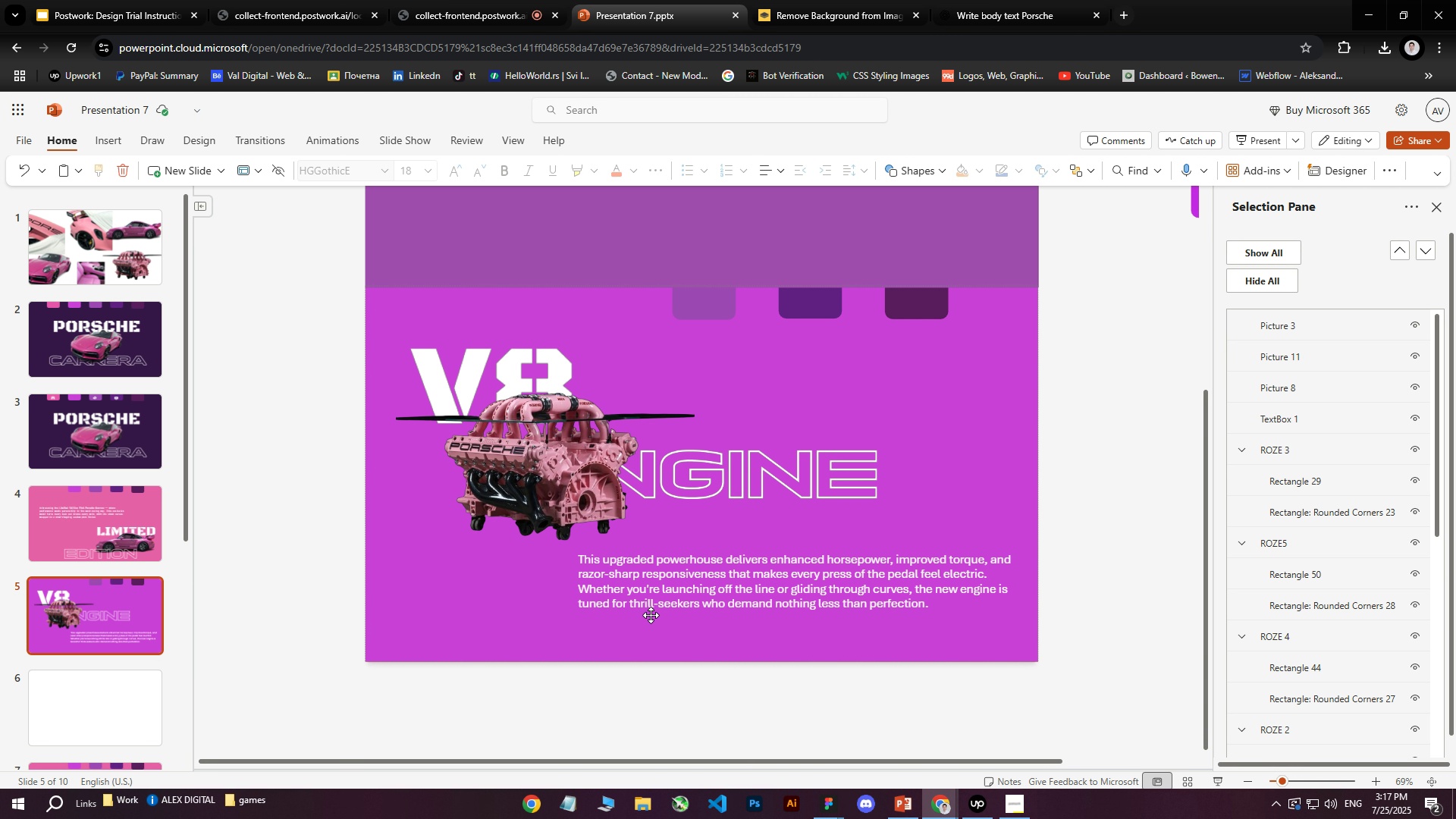 
left_click([630, 579])
 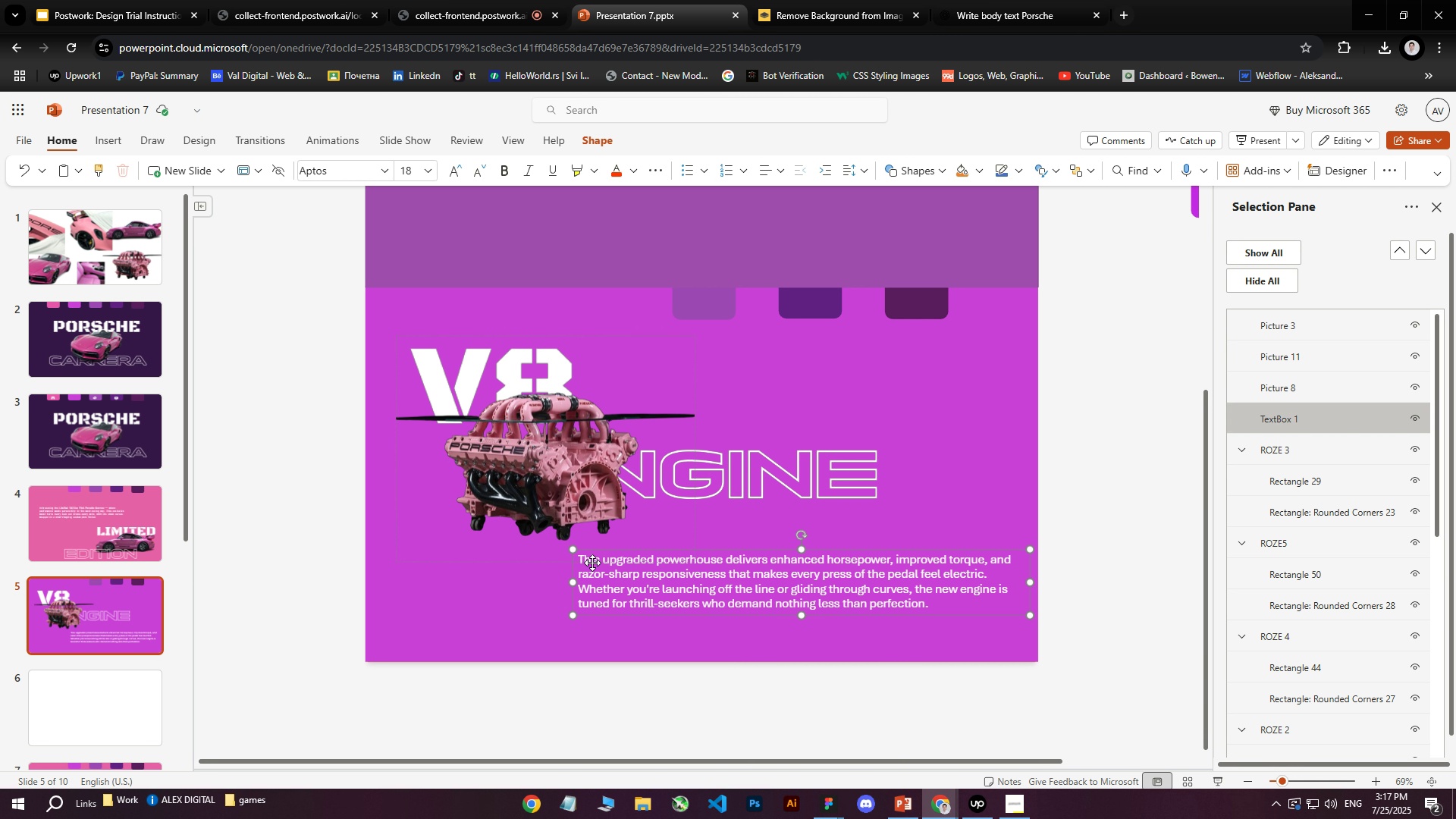 
left_click([907, 611])
 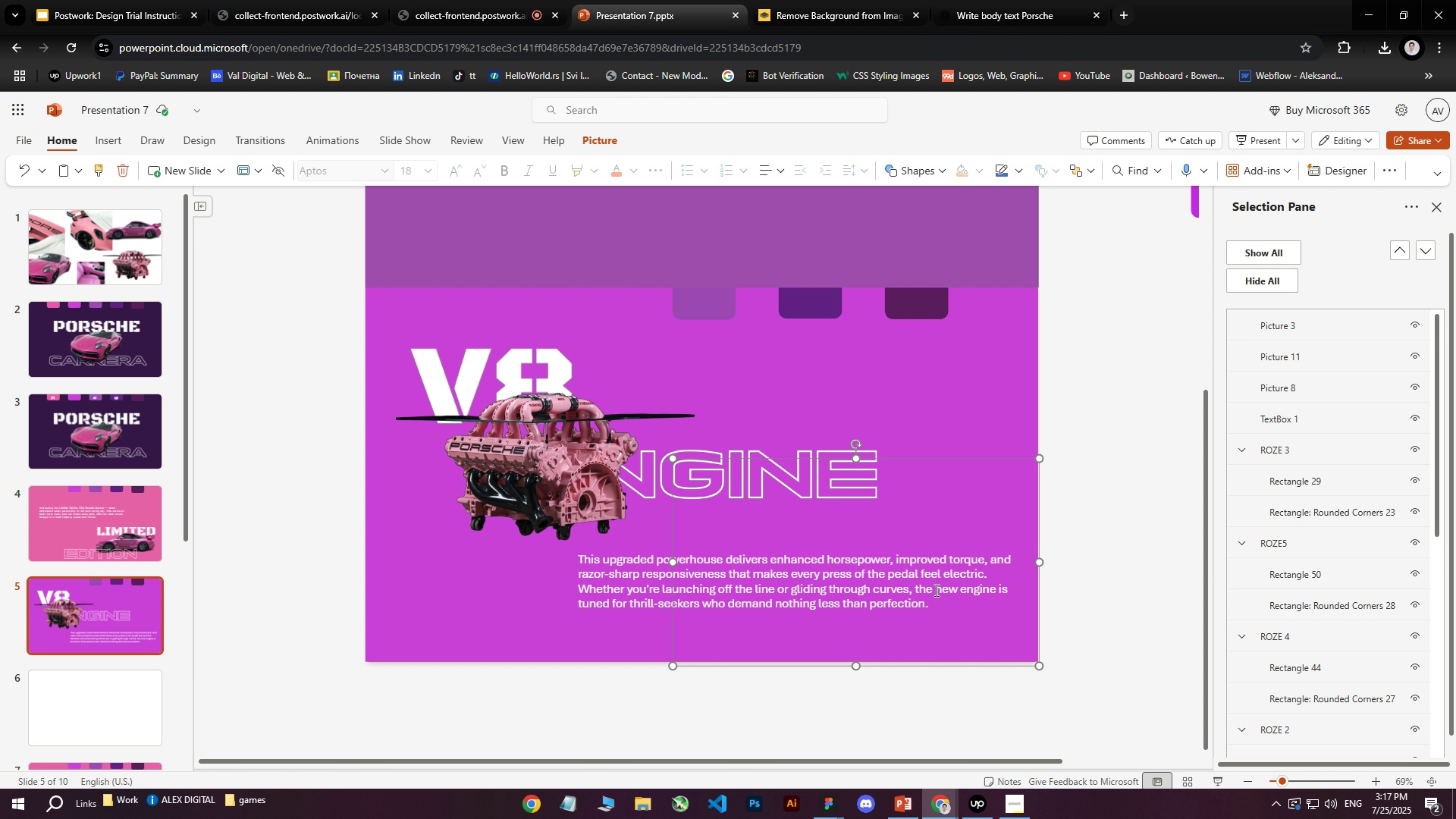 
double_click([935, 590])
 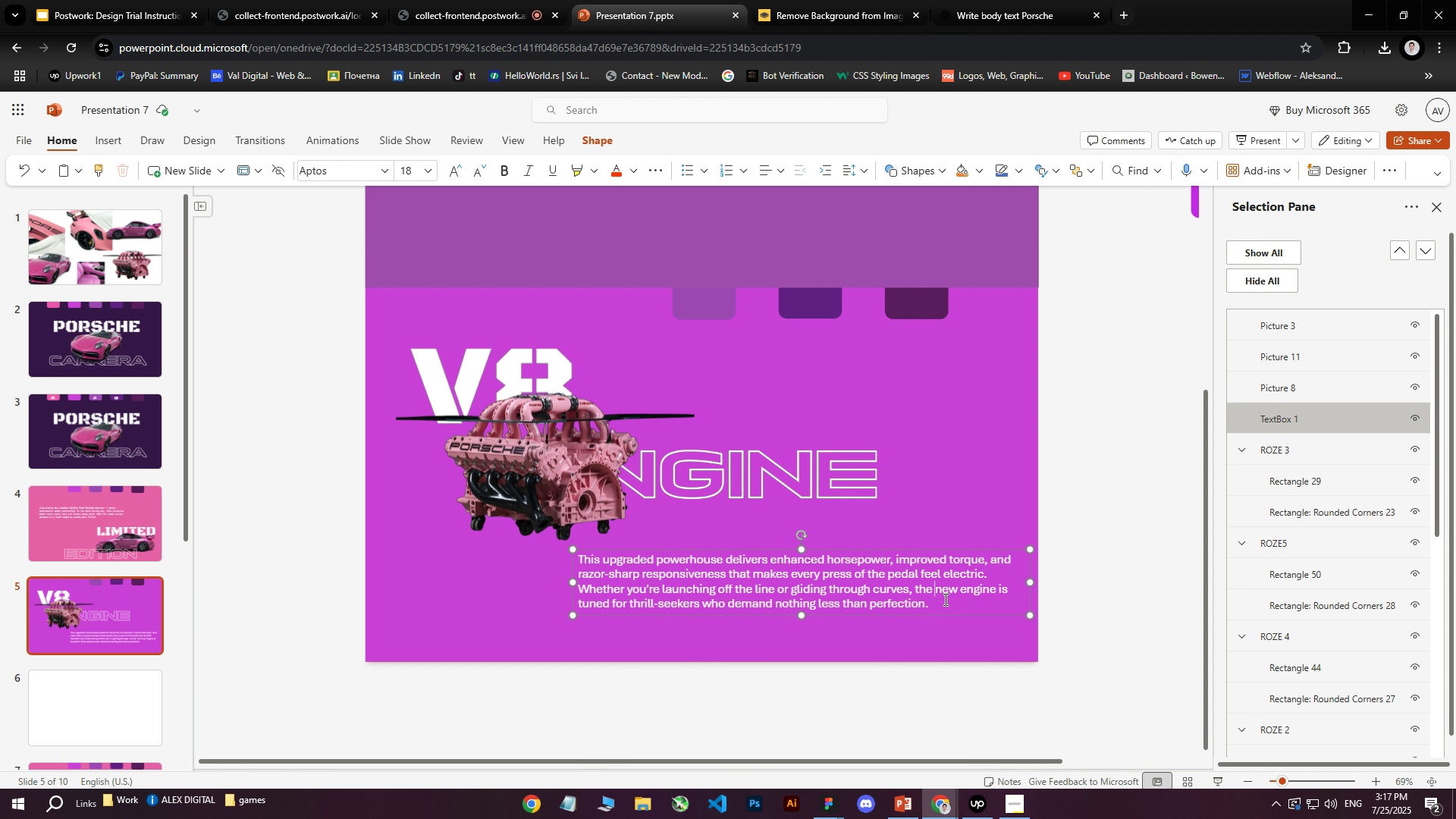 
left_click_drag(start_coordinate=[944, 604], to_coordinate=[555, 562])
 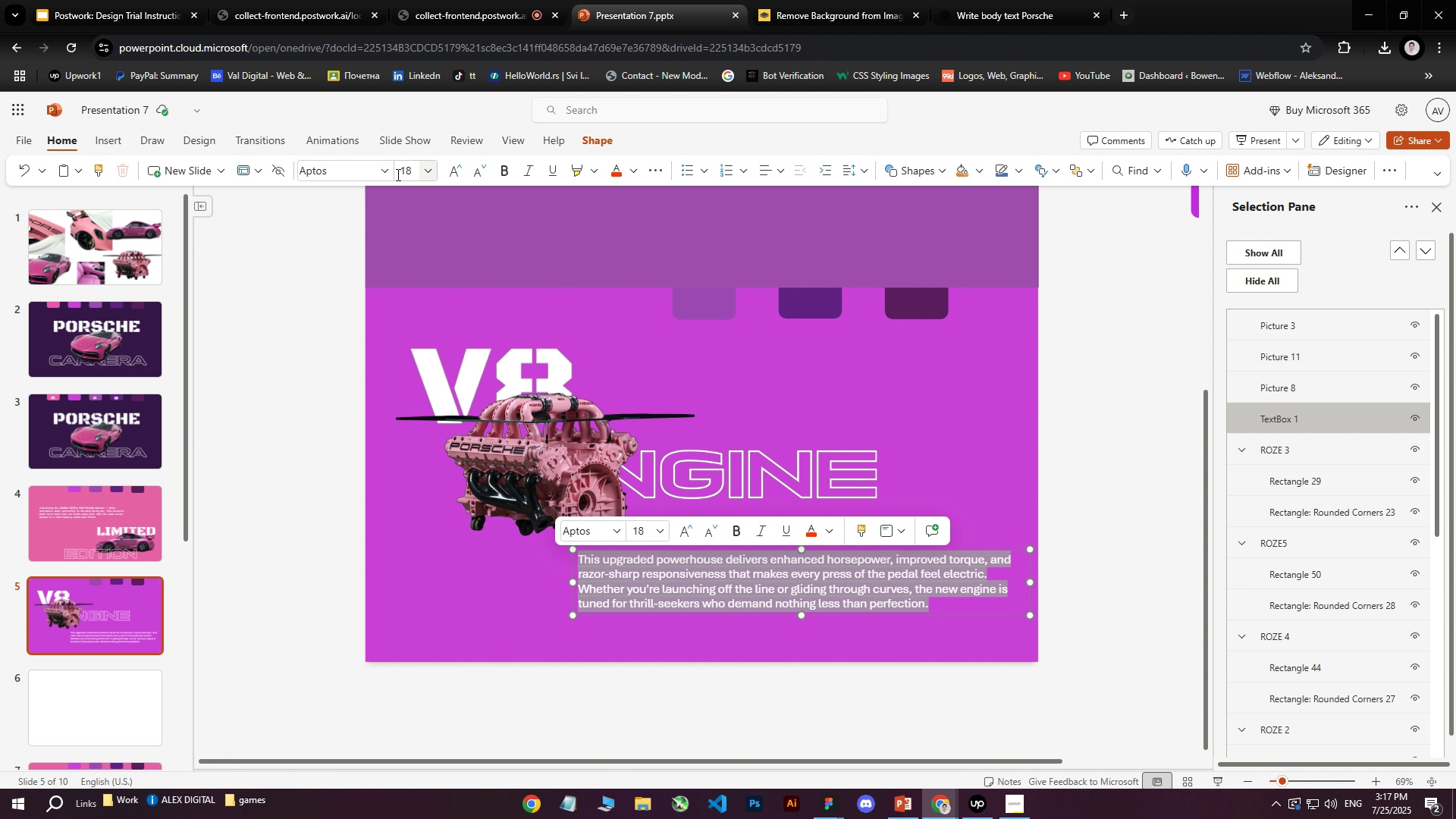 
left_click([388, 174])
 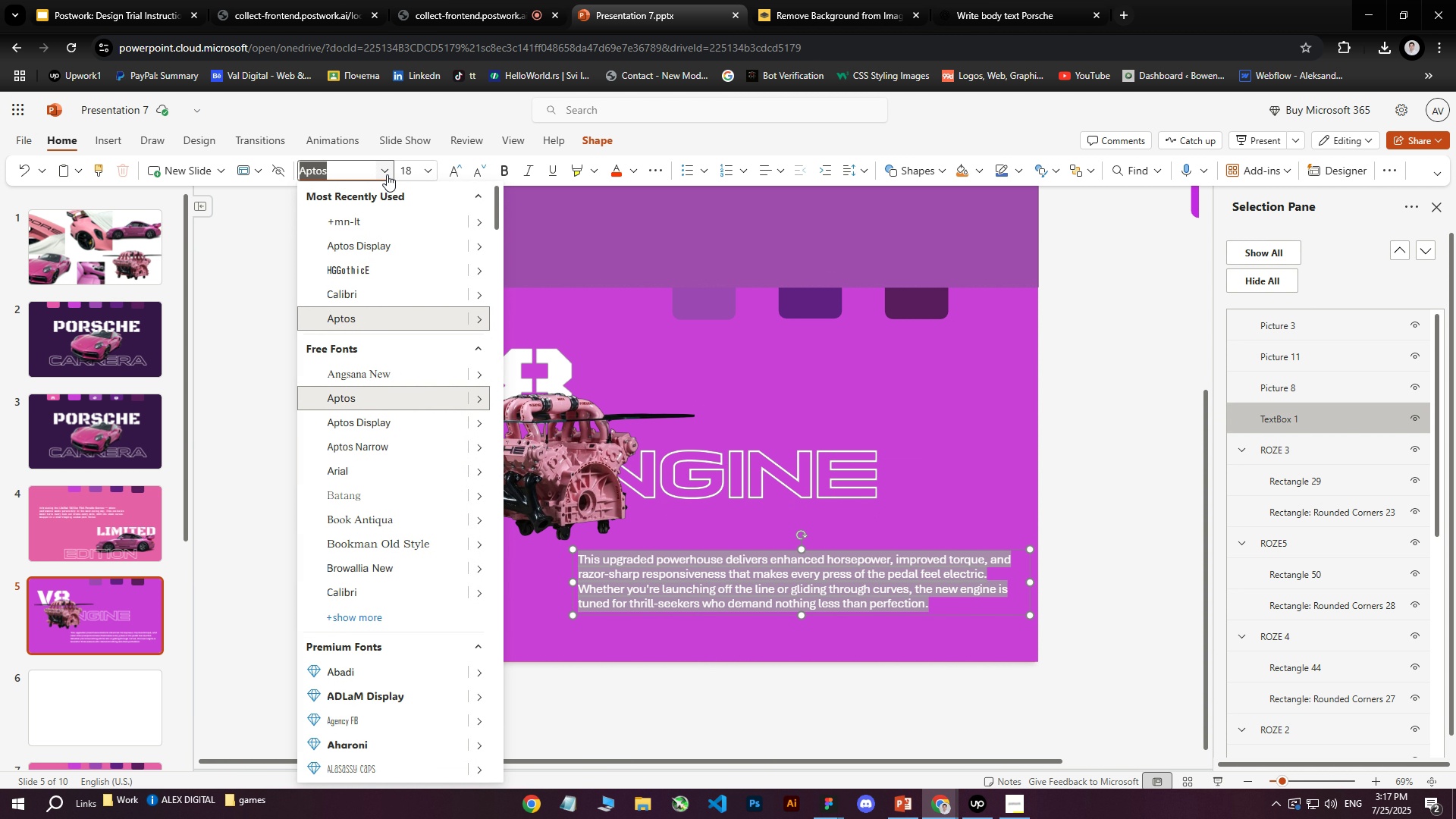 
type(hg)
 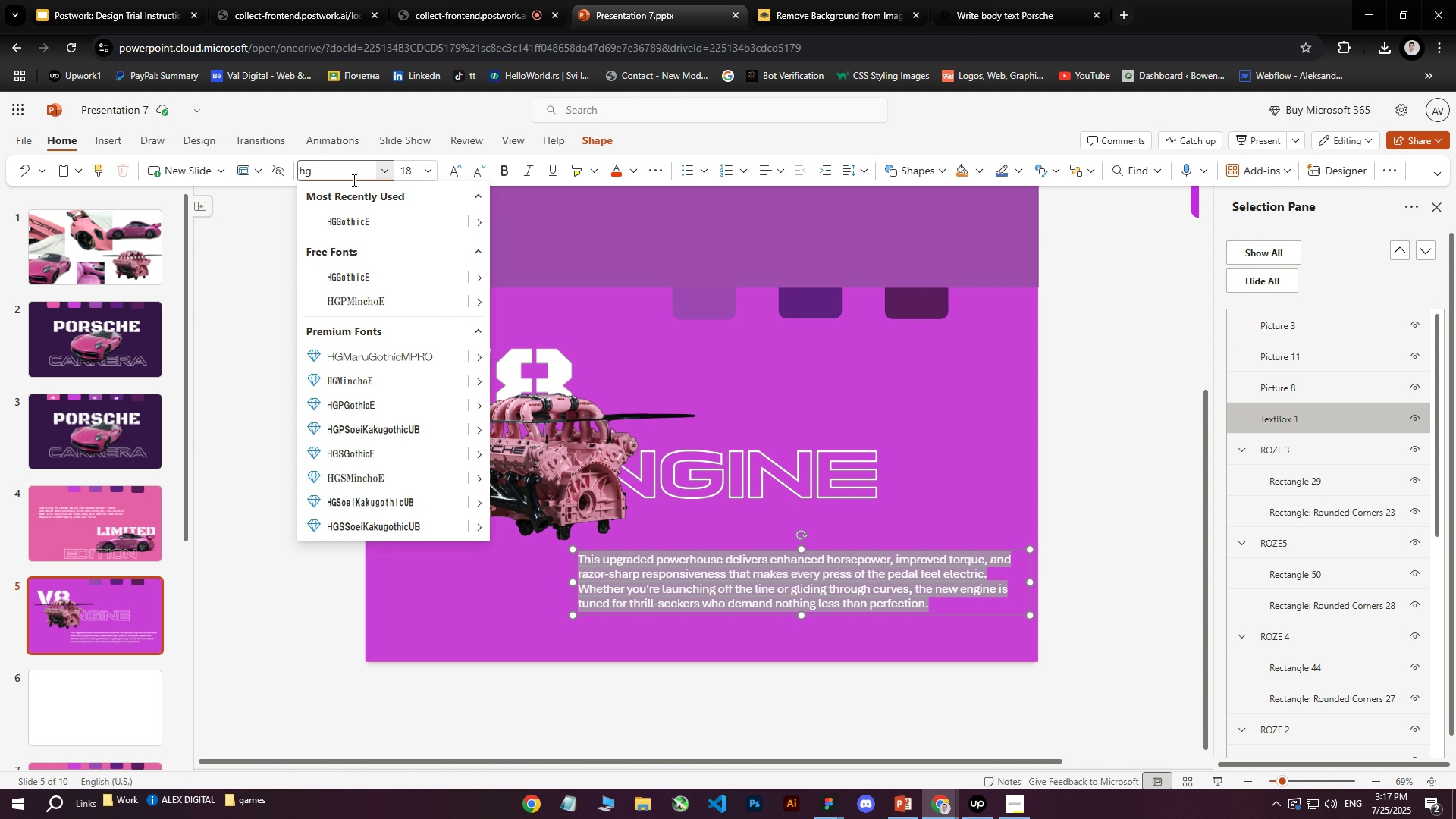 
left_click([364, 223])
 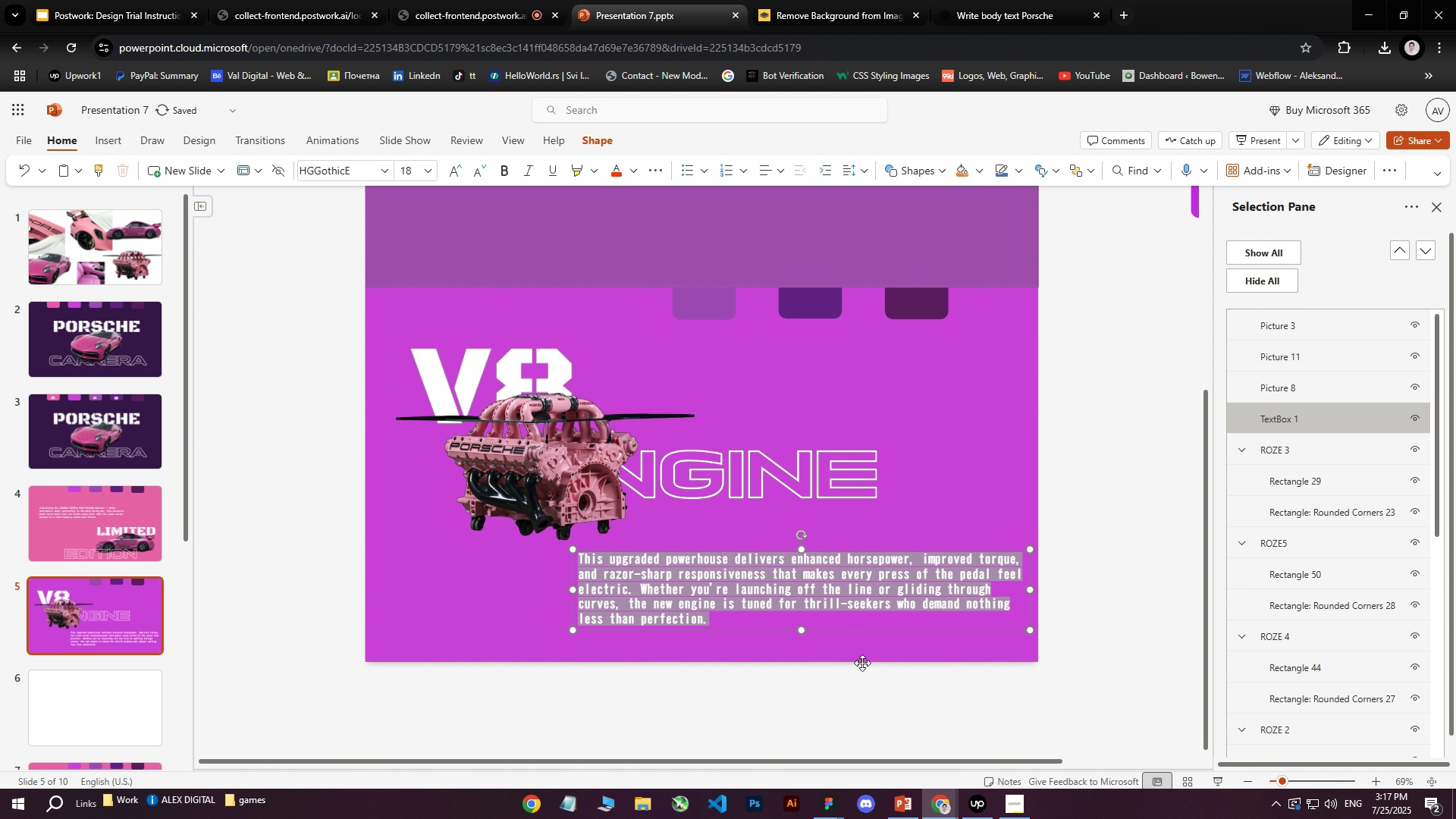 
left_click([833, 674])
 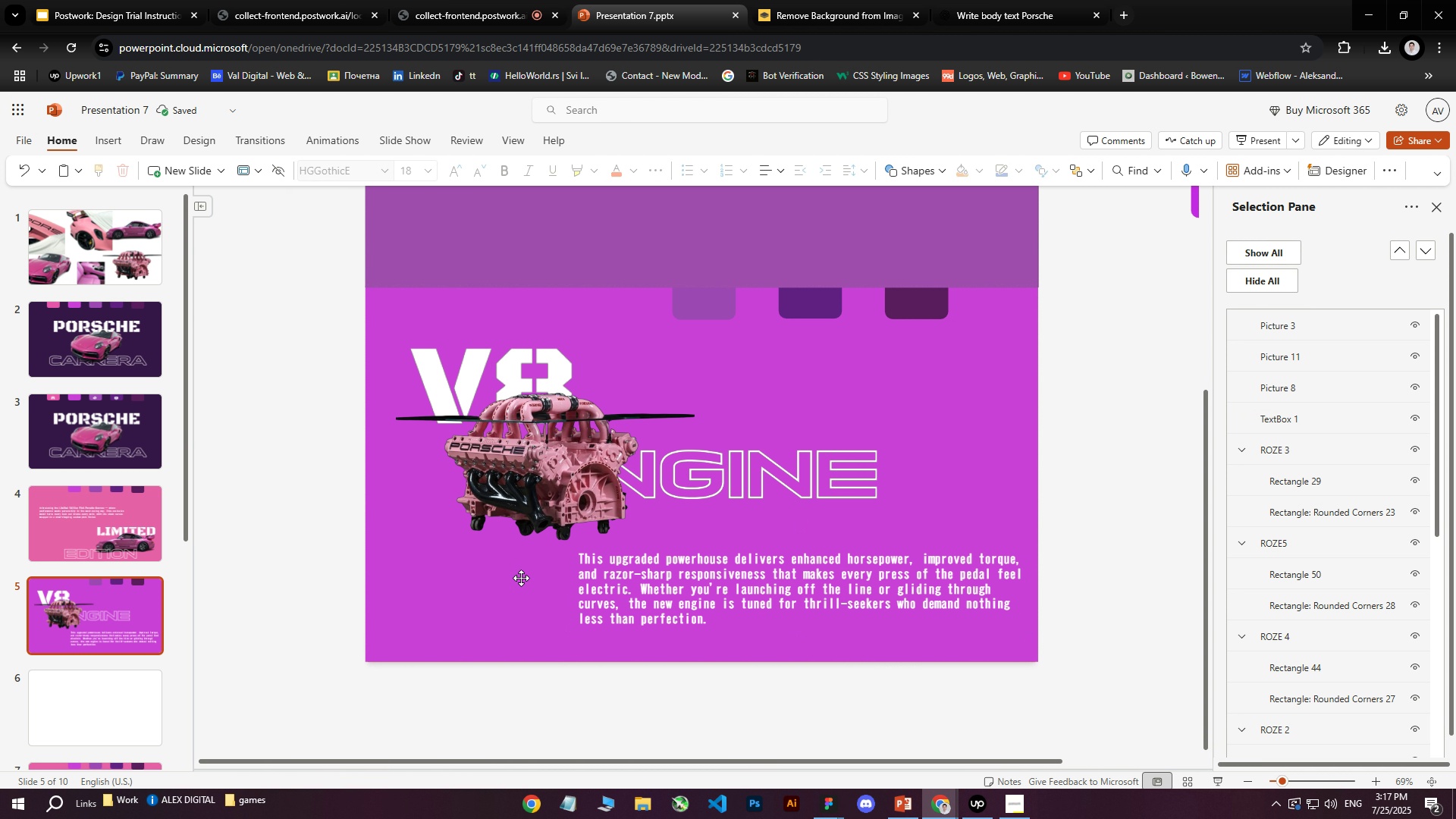 
left_click([86, 510])
 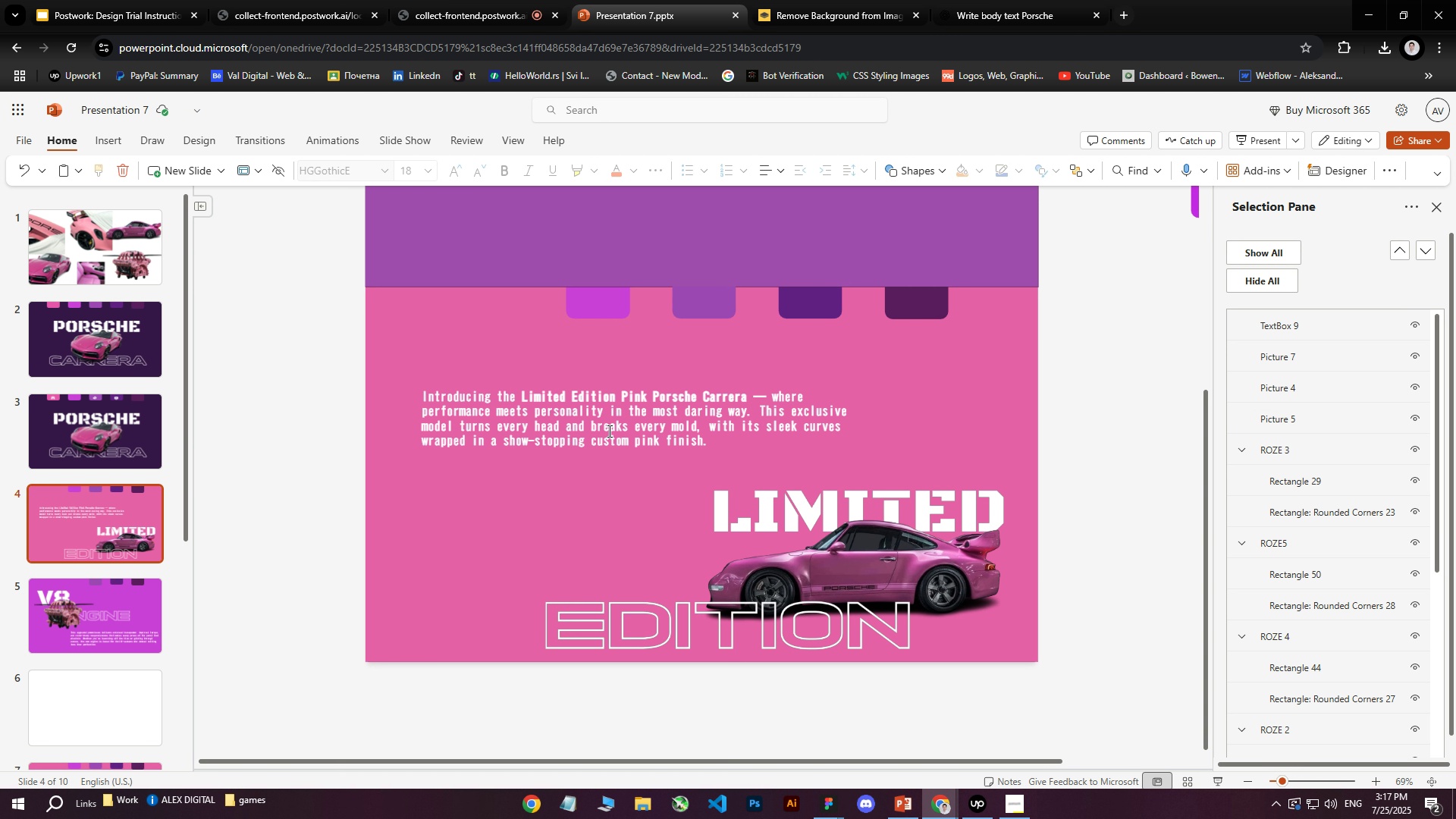 
left_click([608, 430])
 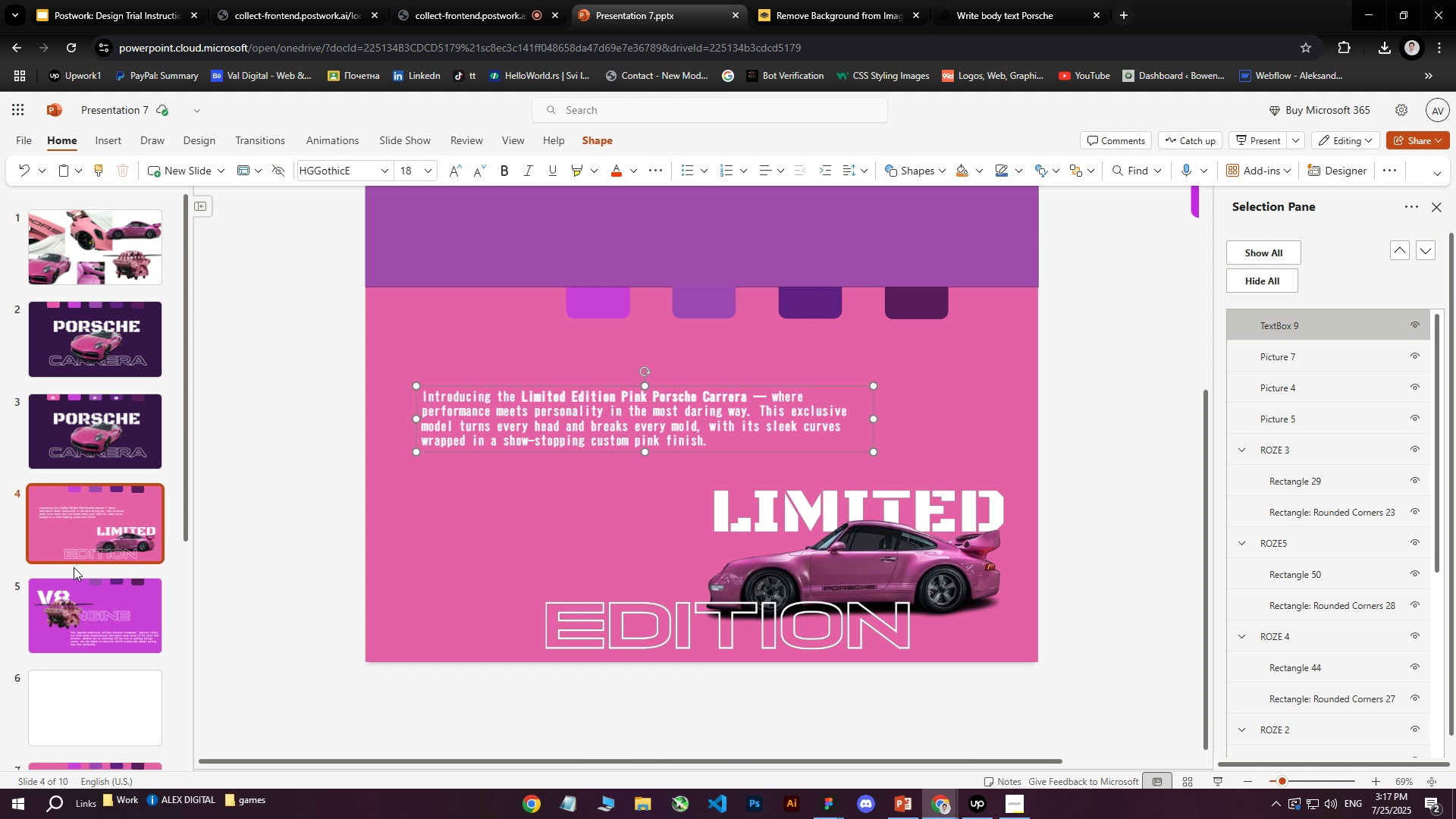 
left_click([80, 613])
 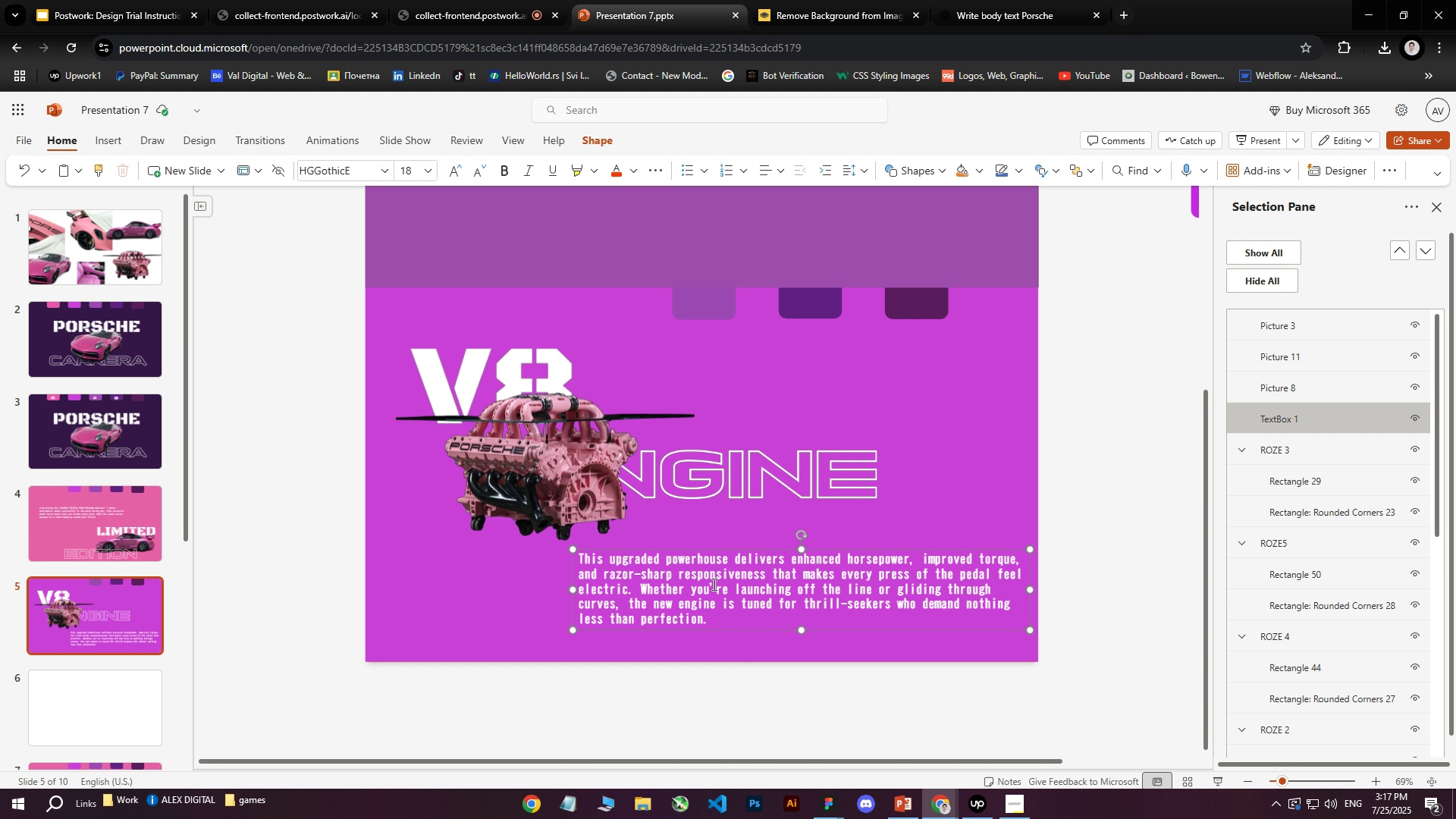 
left_click([1126, 425])
 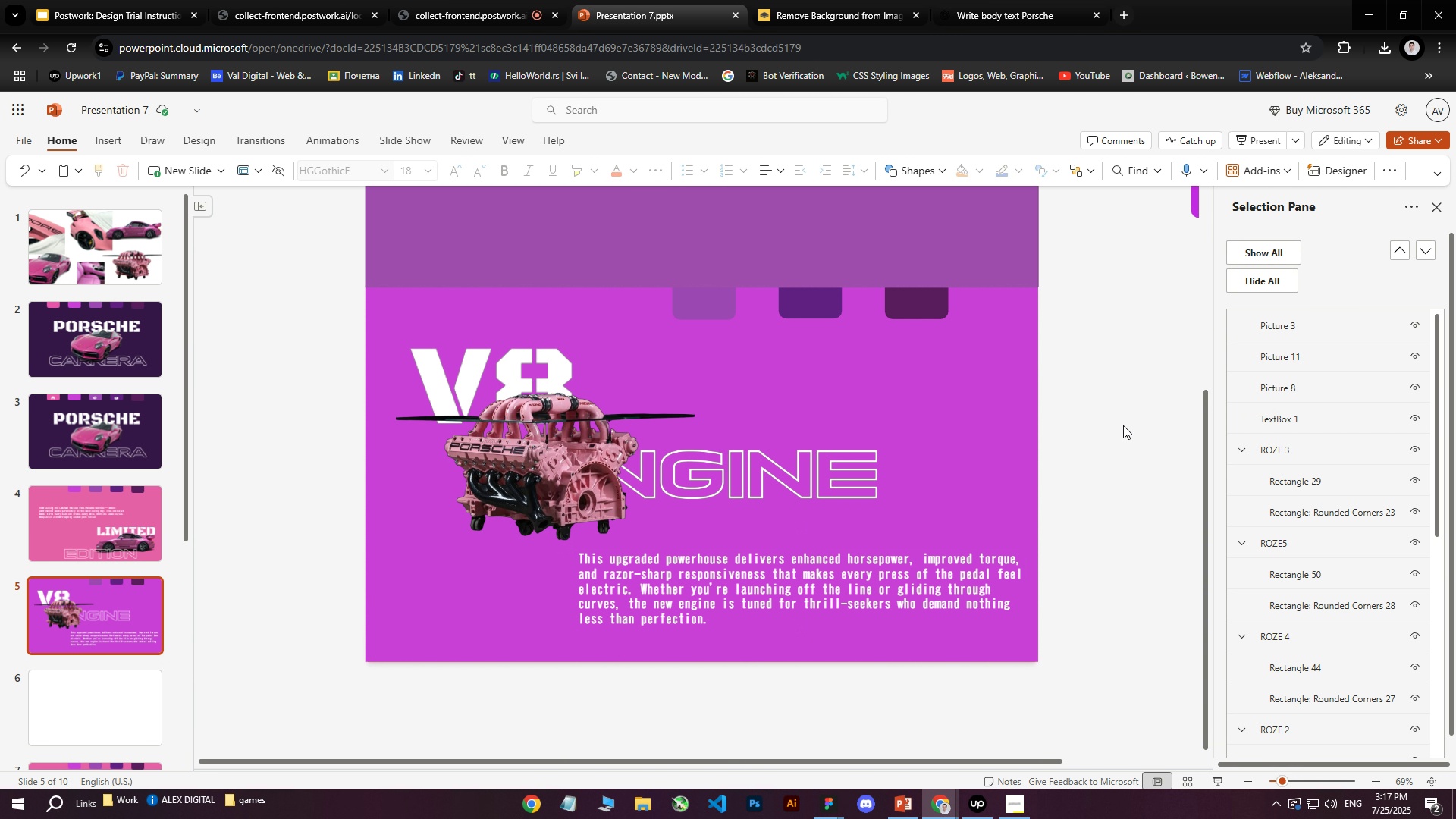 
left_click([676, 577])
 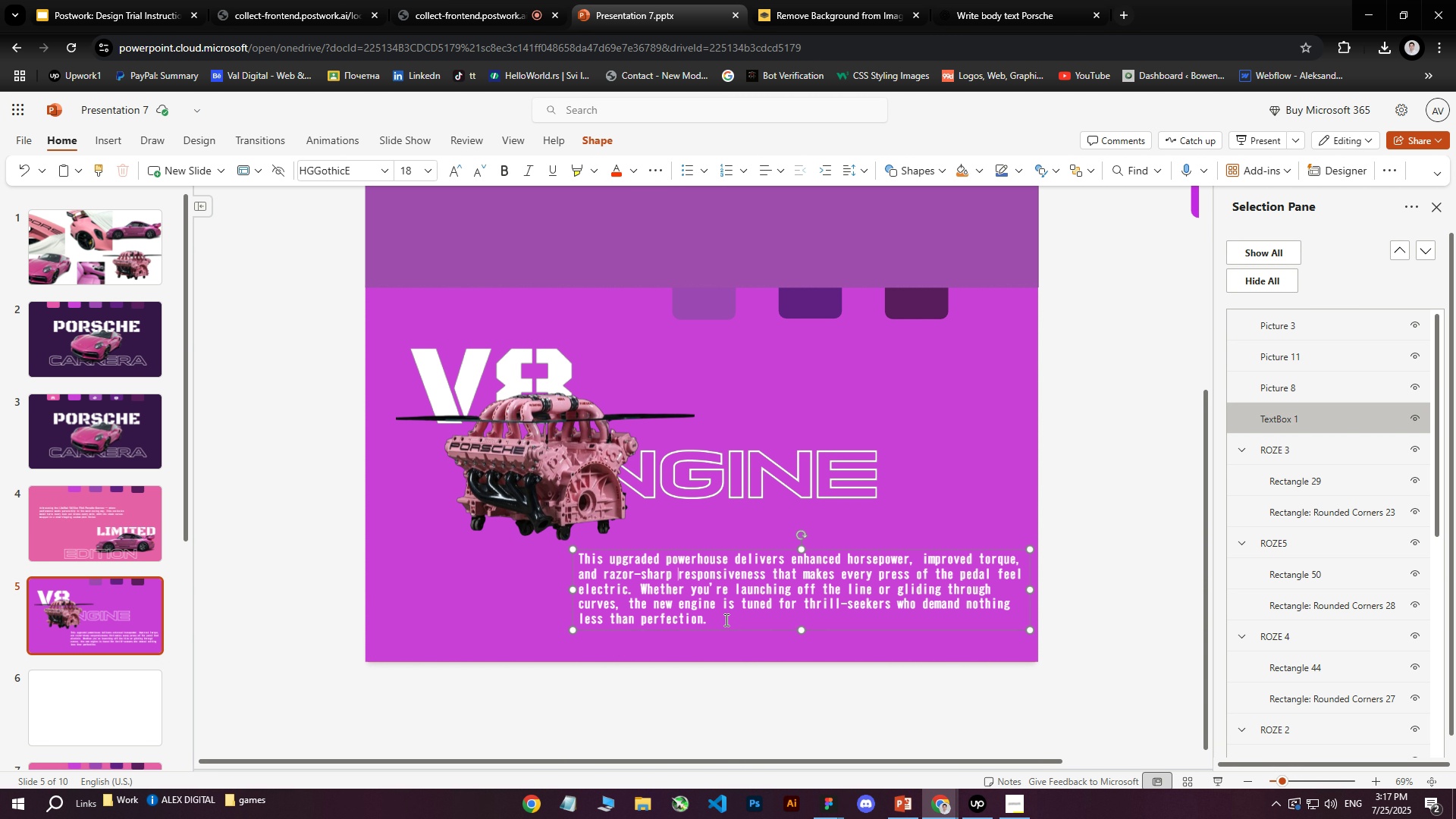 
left_click_drag(start_coordinate=[726, 620], to_coordinate=[573, 561])
 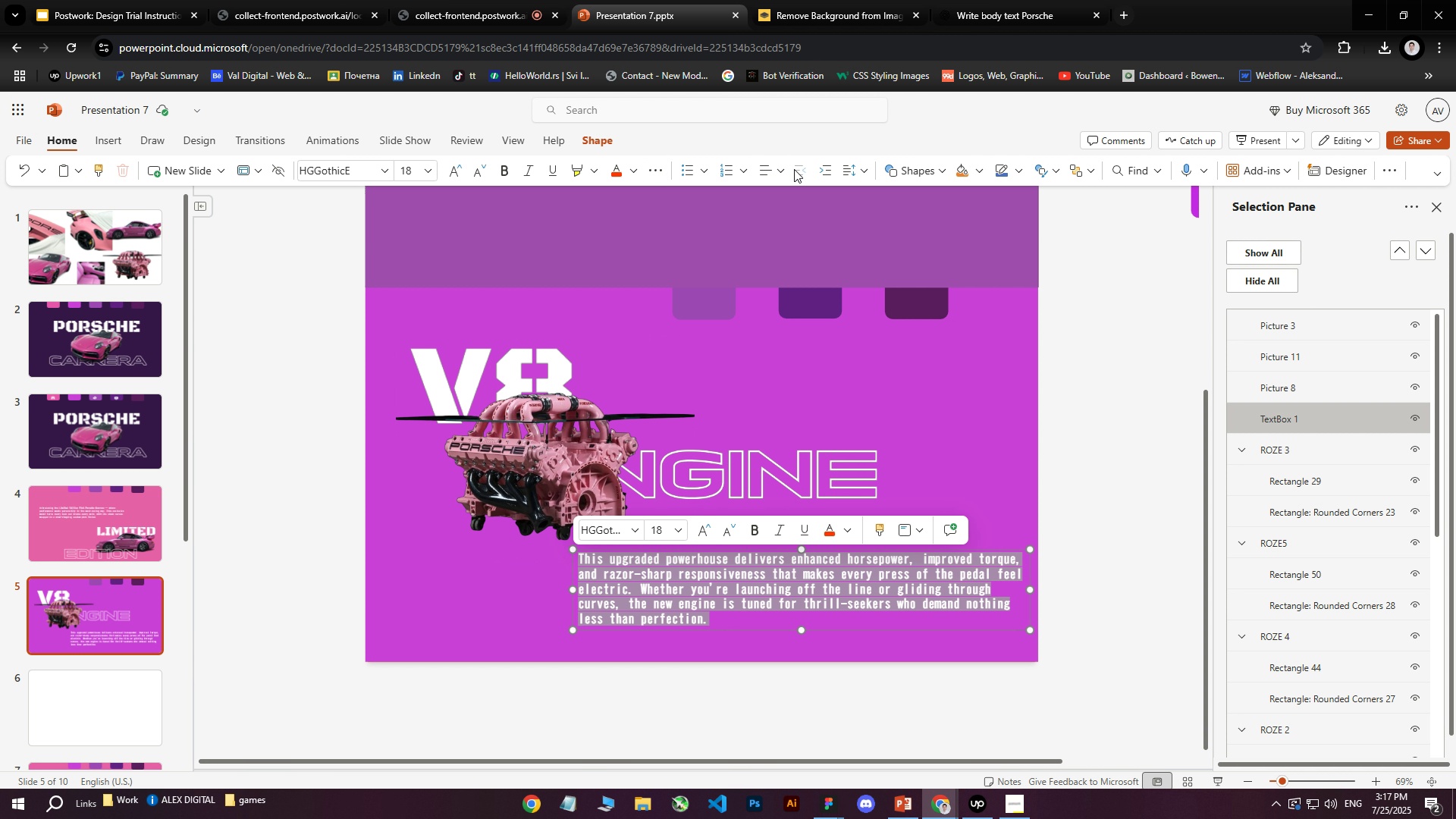 
left_click([782, 171])
 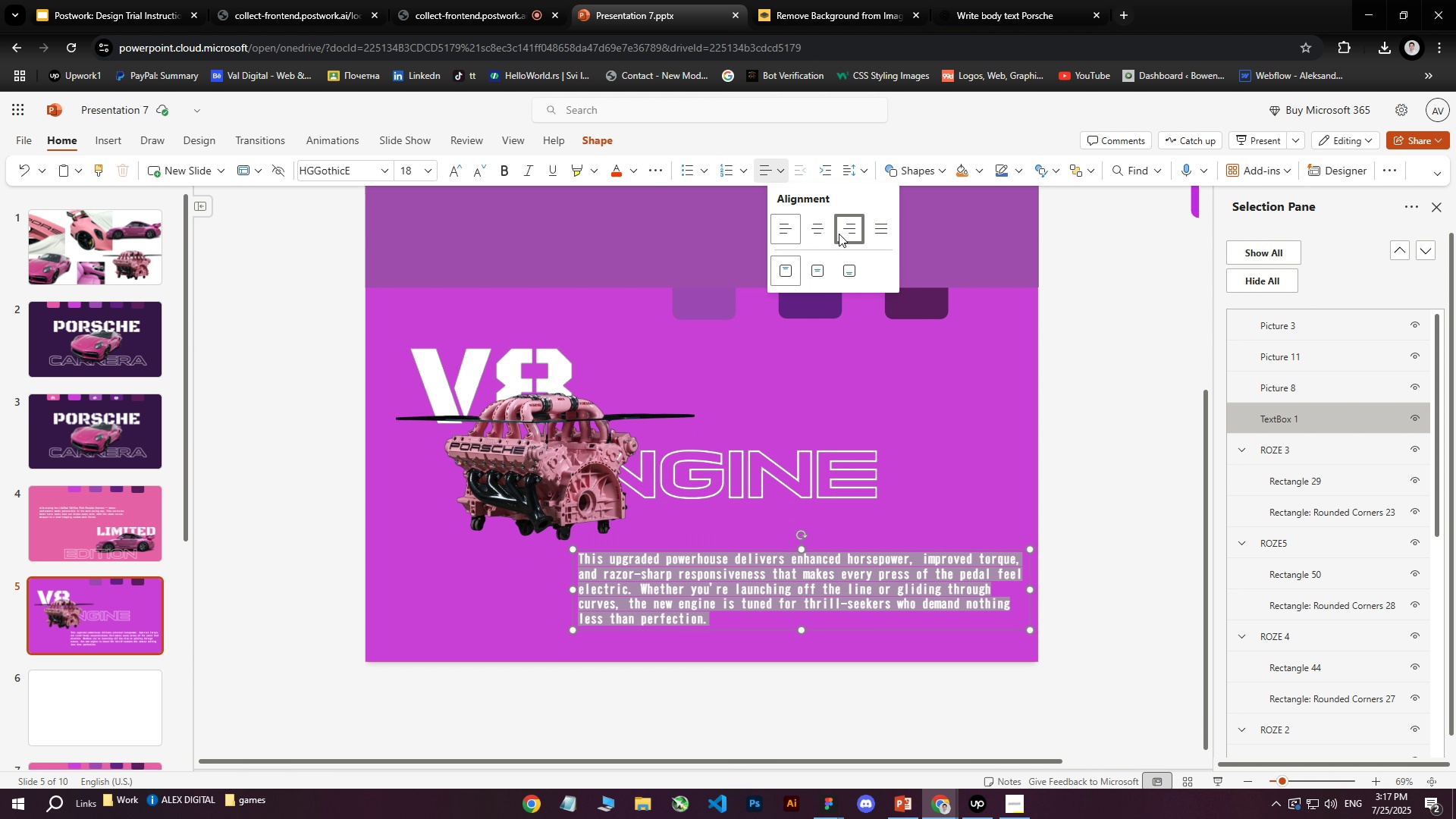 
left_click([843, 234])
 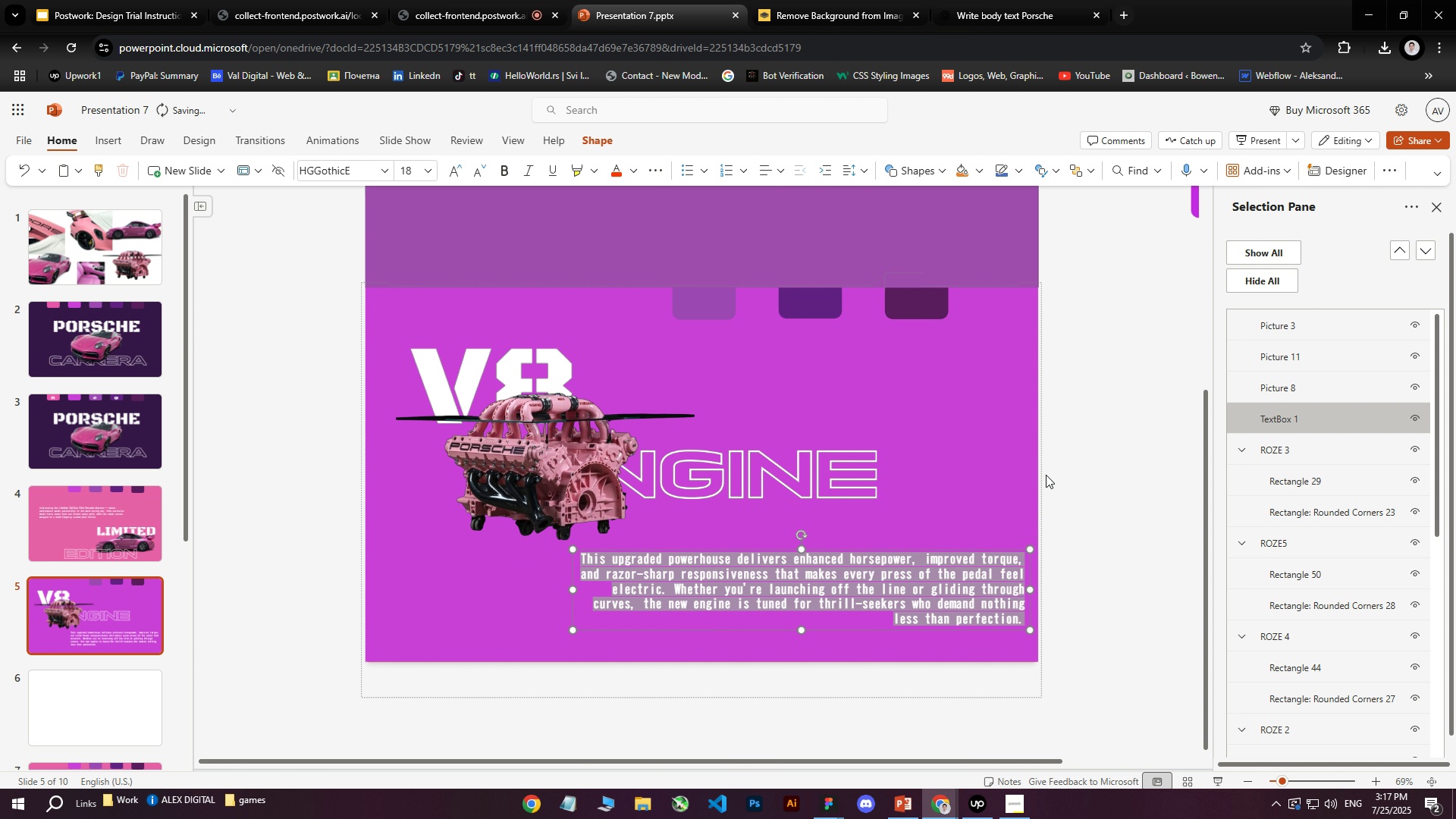 
left_click([1059, 487])
 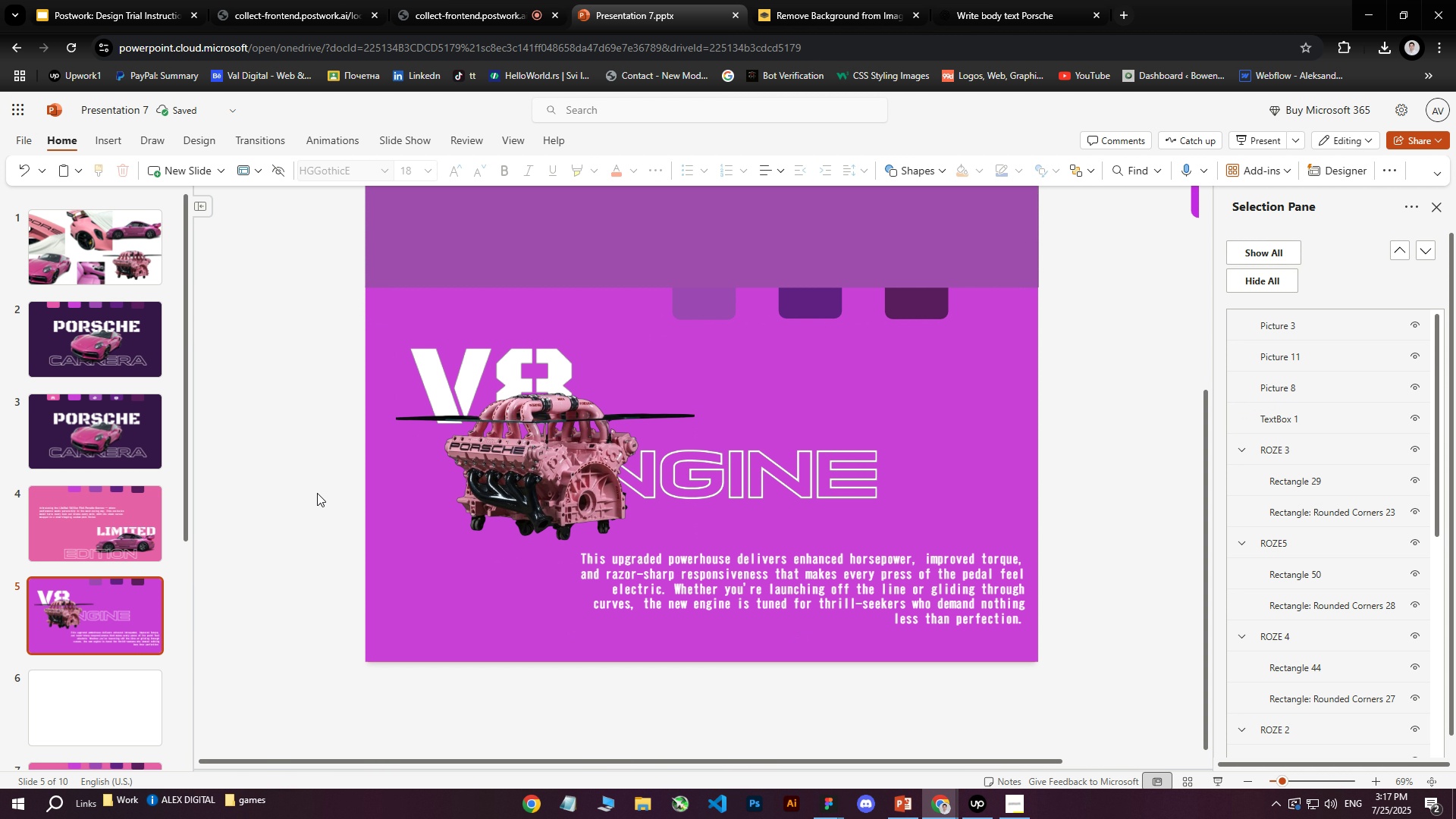 
left_click([559, 469])
 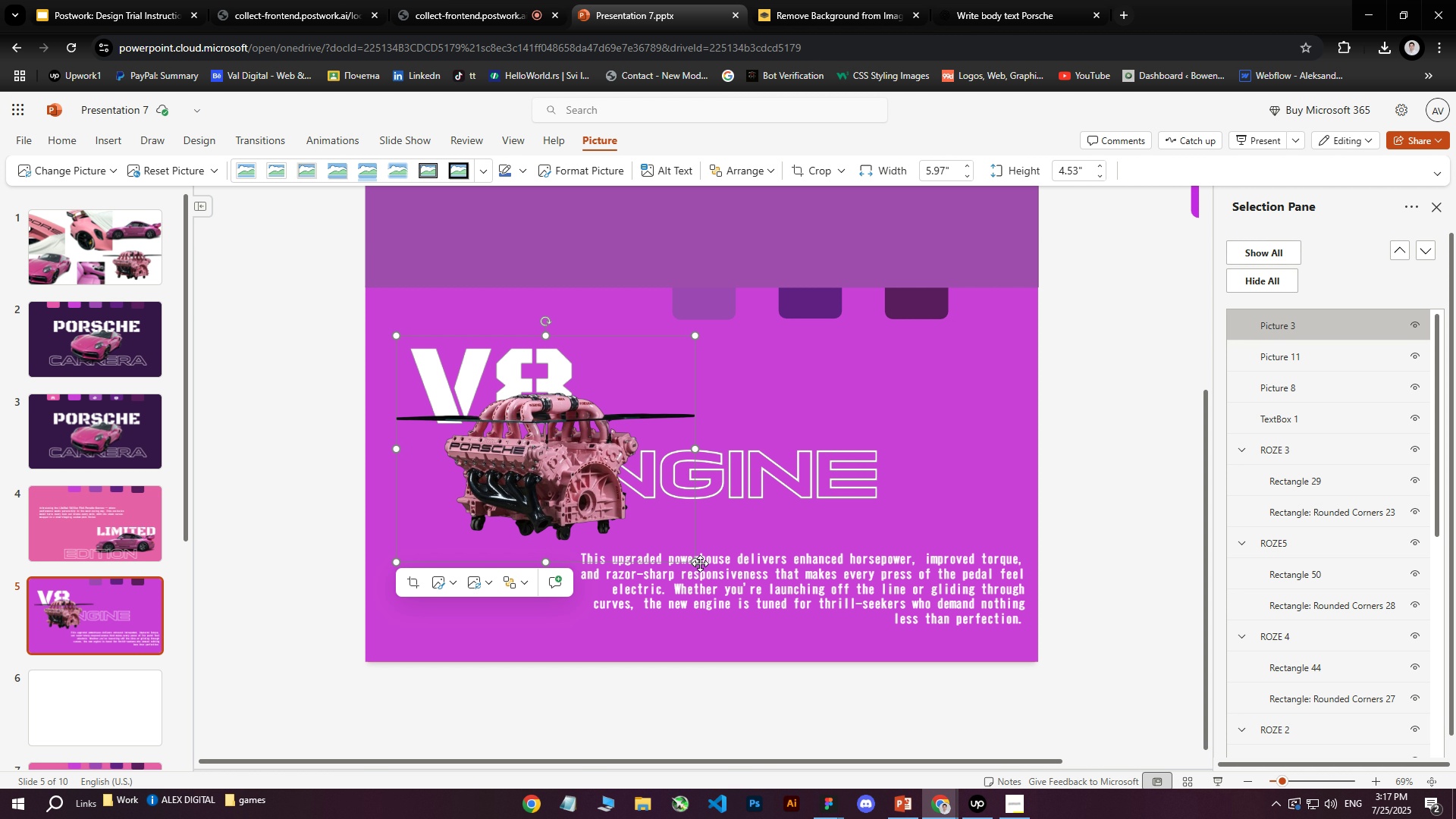 
left_click_drag(start_coordinate=[697, 562], to_coordinate=[665, 538])
 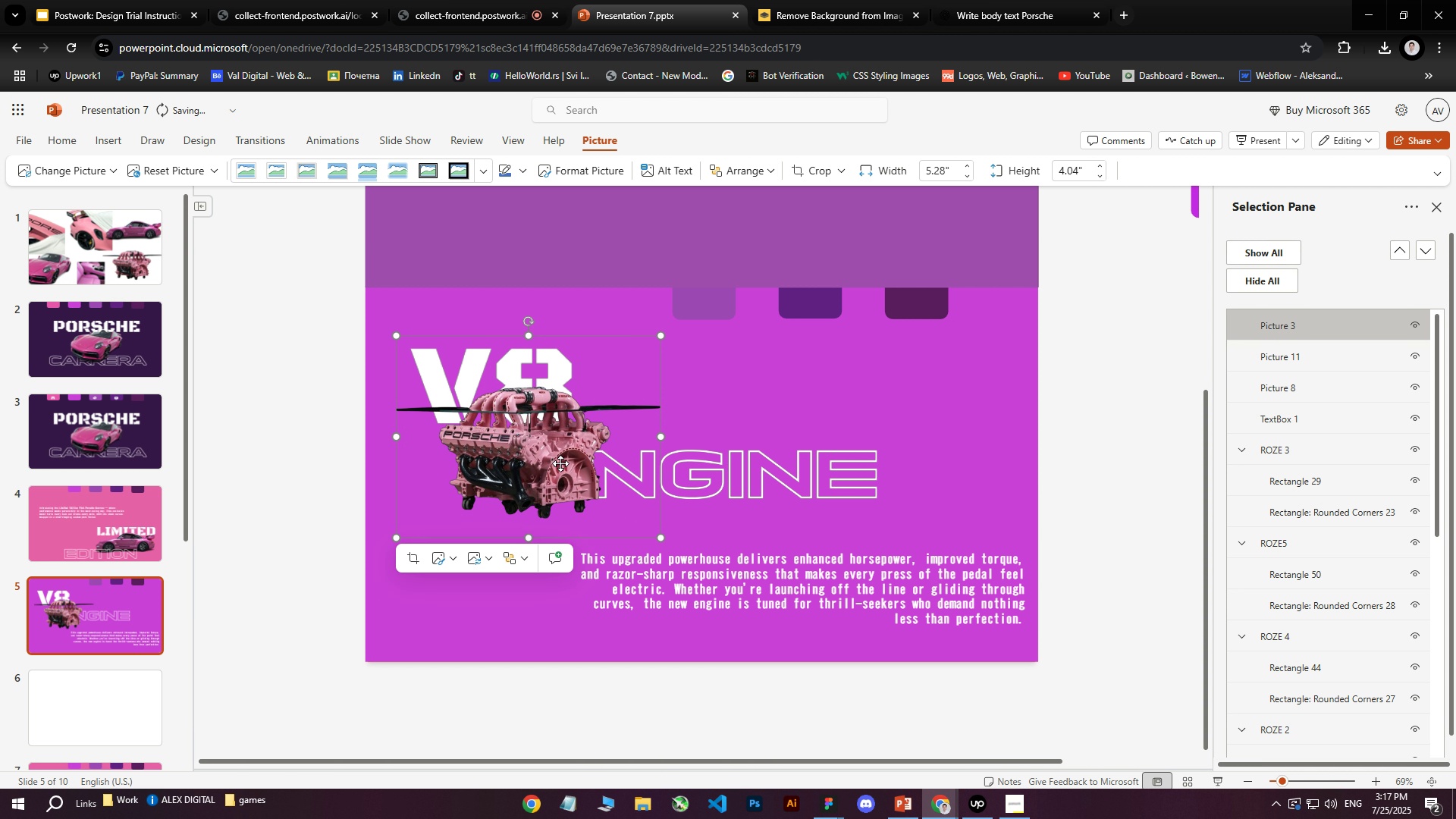 
left_click_drag(start_coordinate=[549, 453], to_coordinate=[571, 436])
 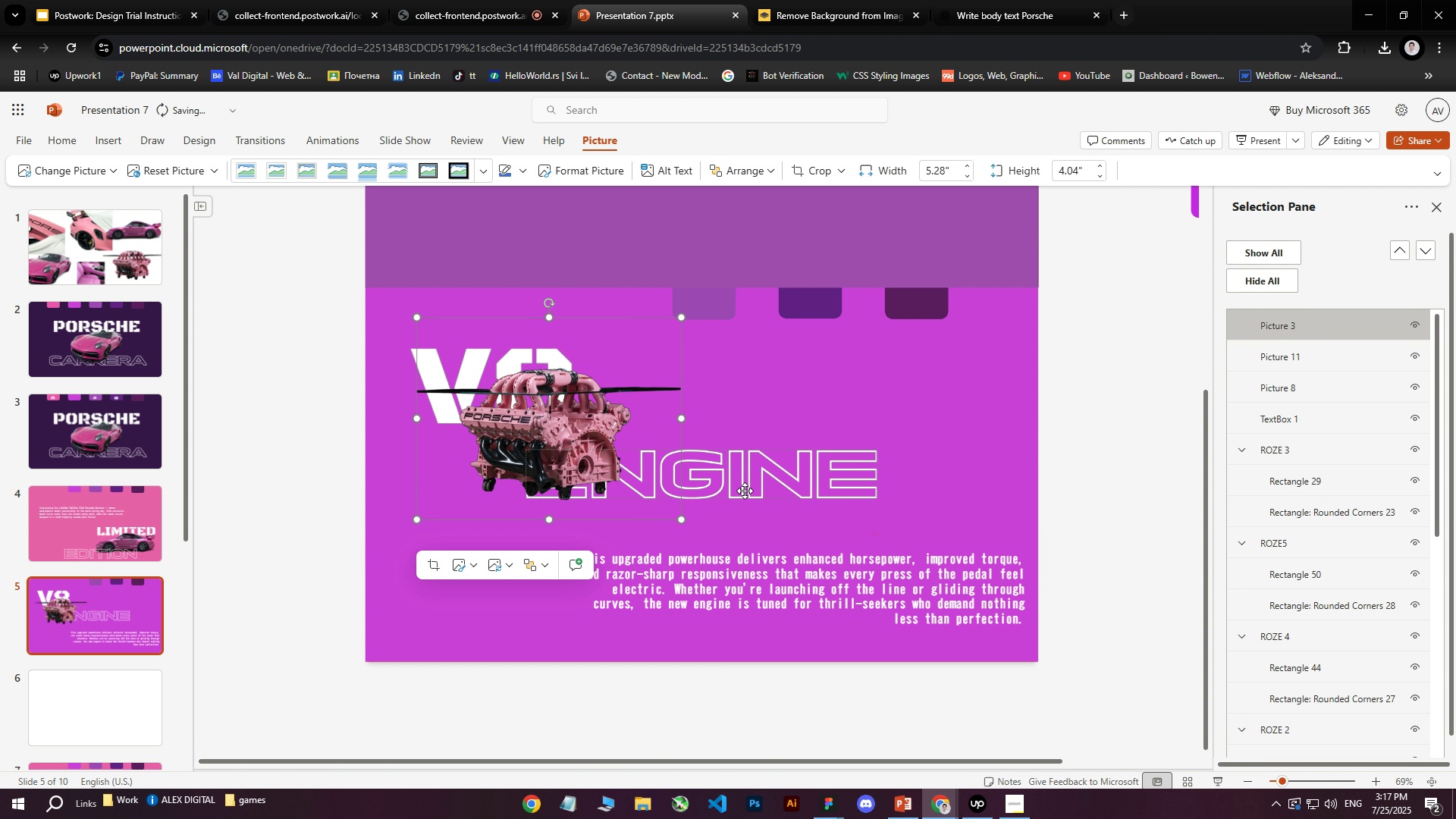 
left_click([752, 491])
 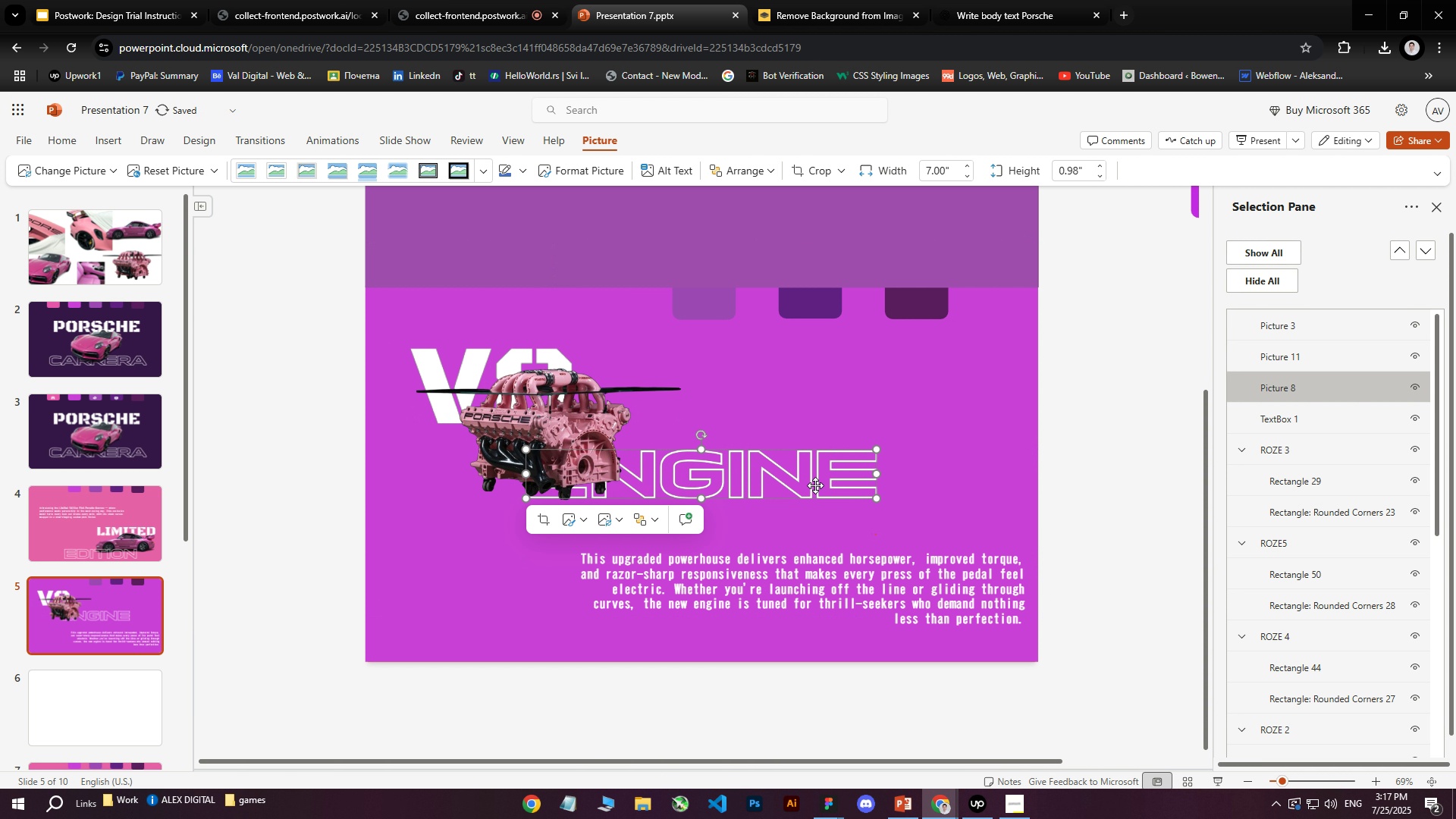 
left_click_drag(start_coordinate=[815, 483], to_coordinate=[665, 485])
 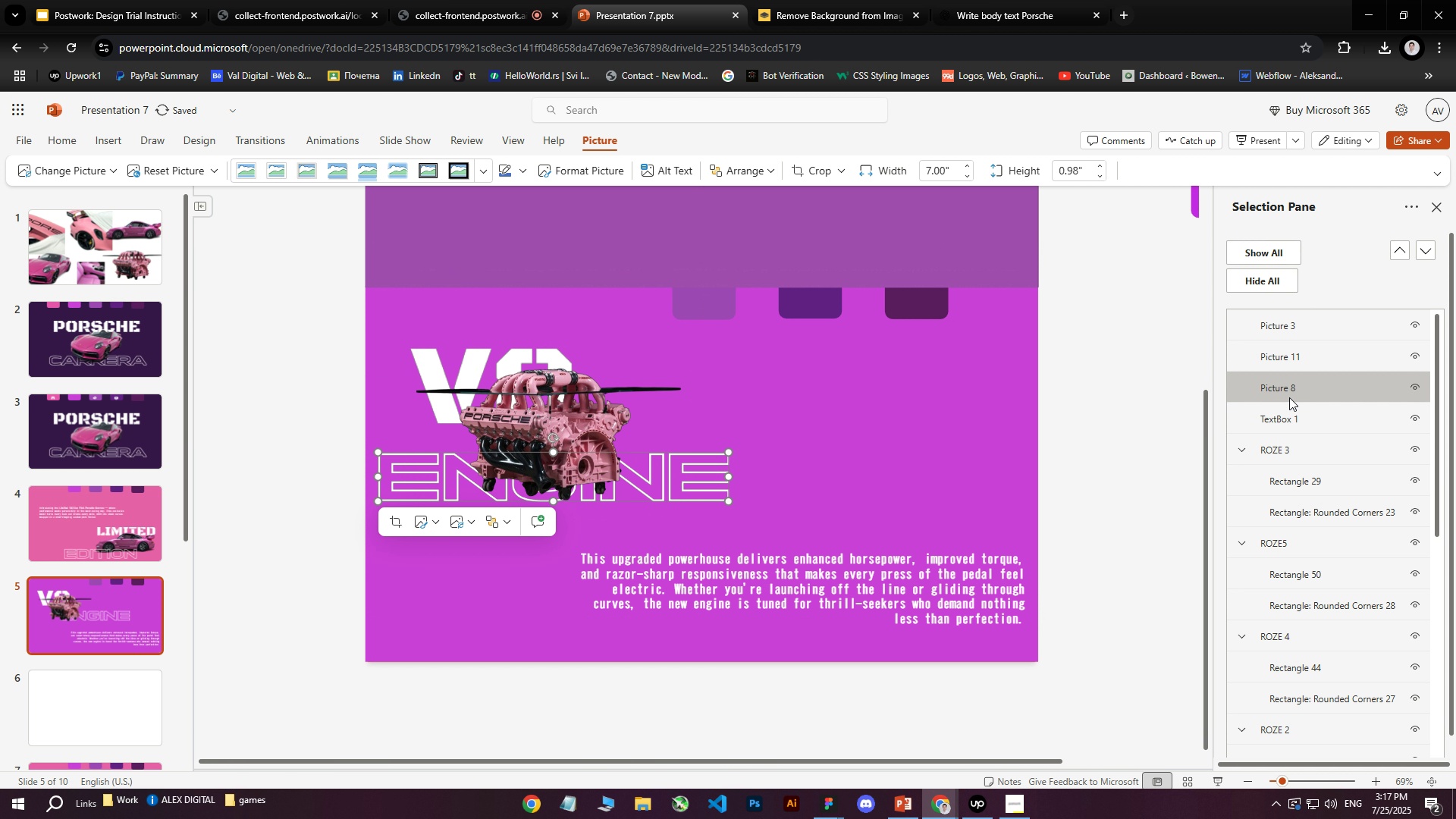 
left_click_drag(start_coordinate=[1291, 381], to_coordinate=[1289, 325])
 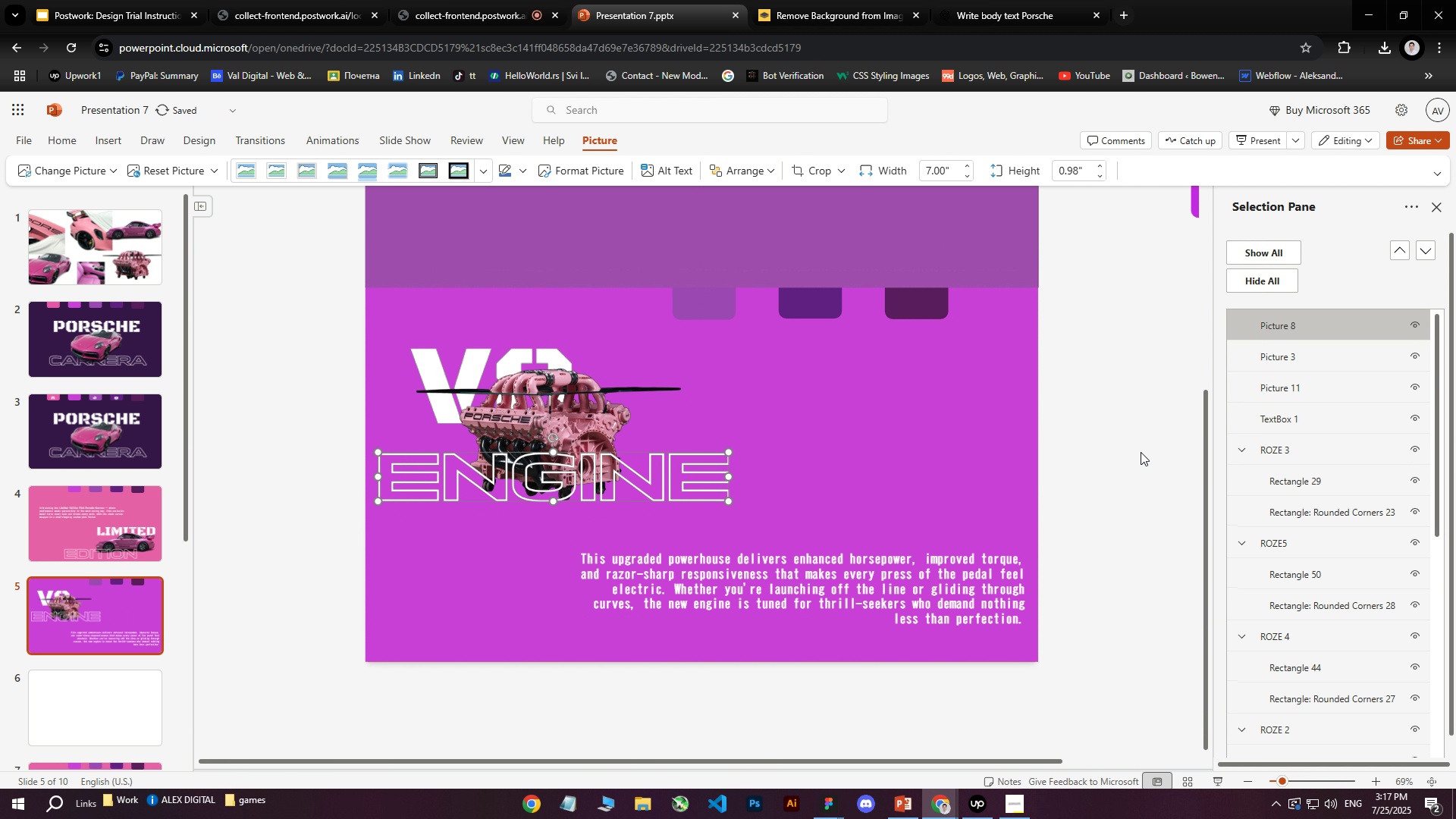 
left_click([1106, 446])
 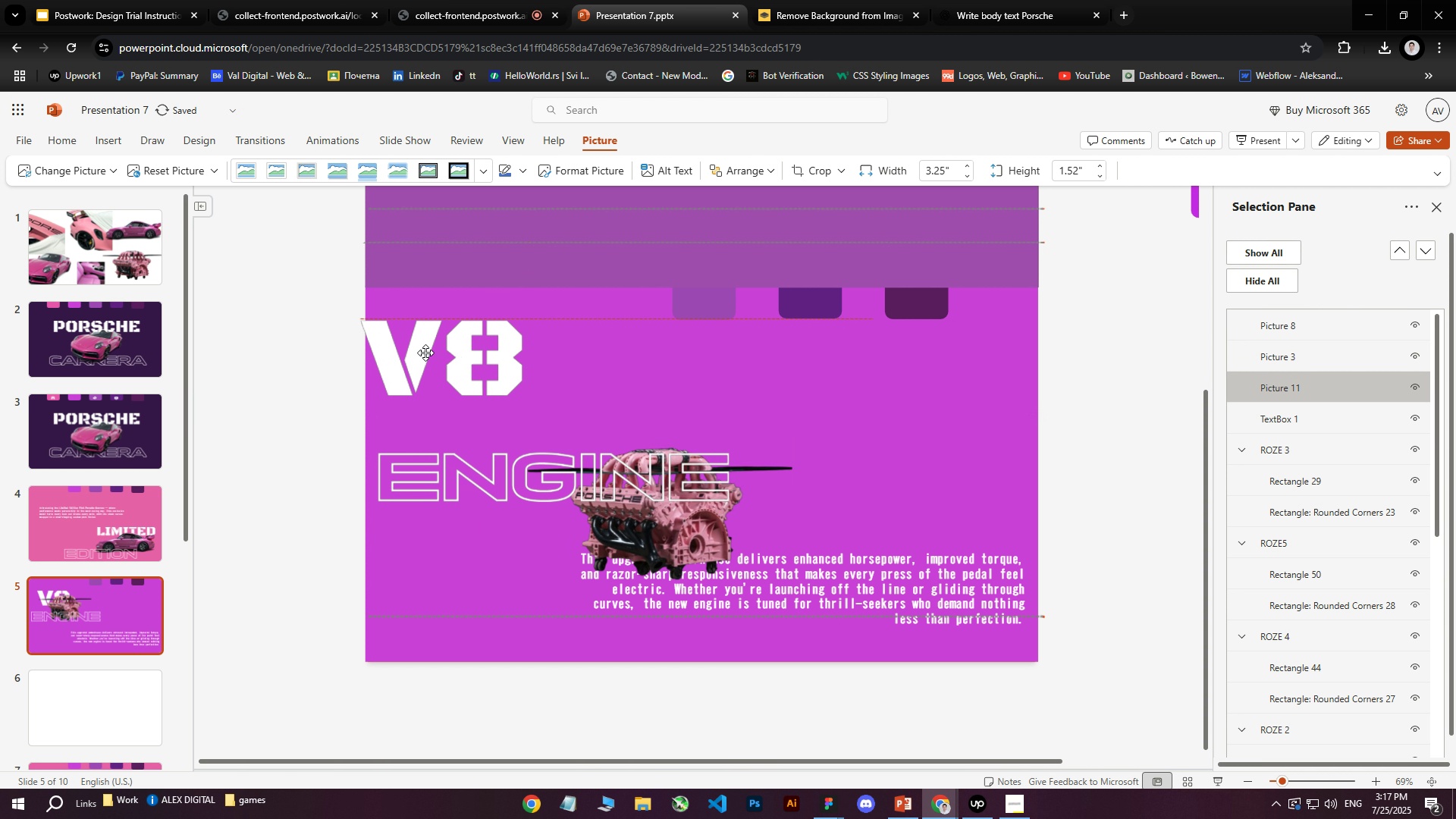 
wait(13.48)
 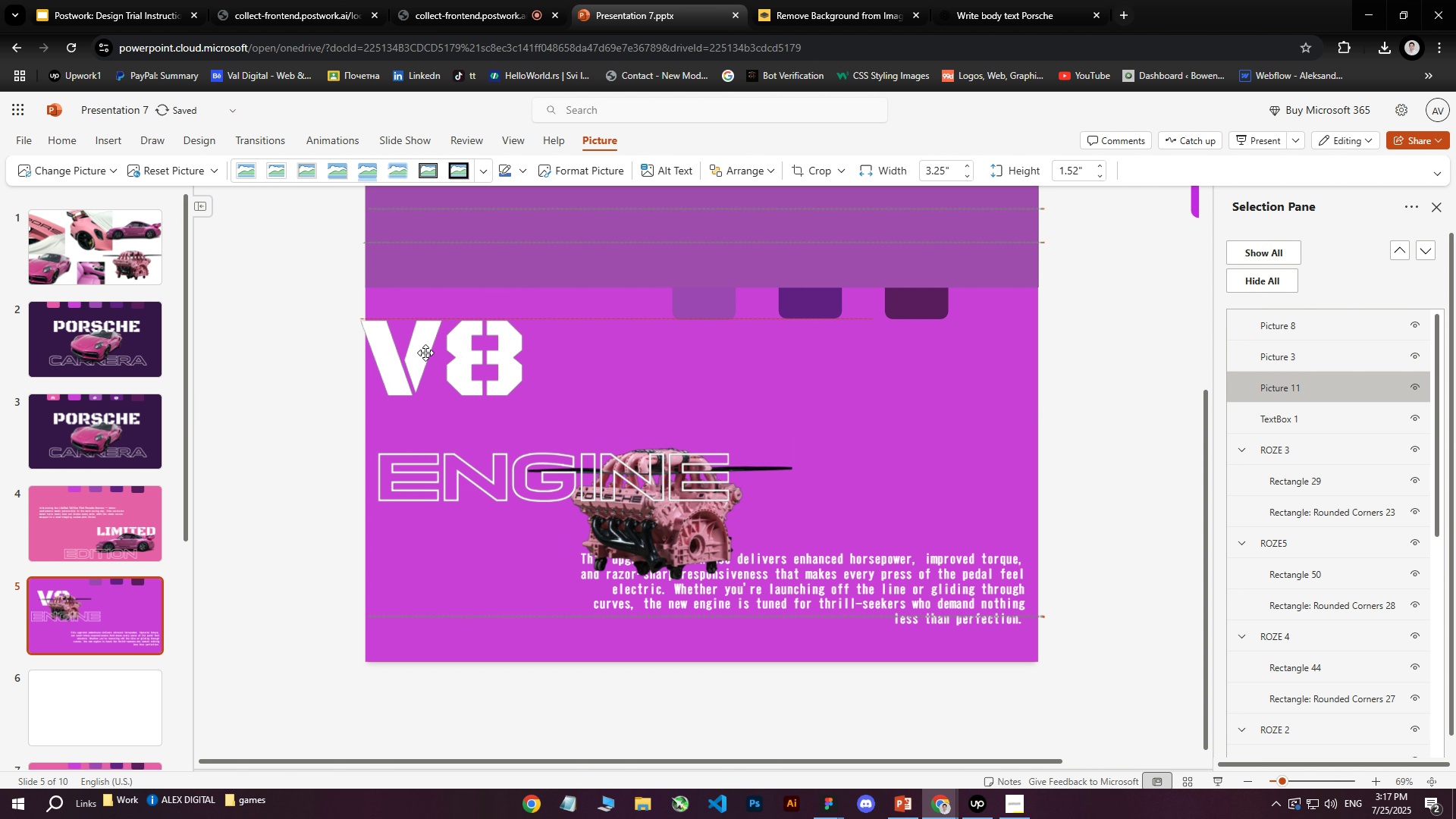 
left_click([542, 435])
 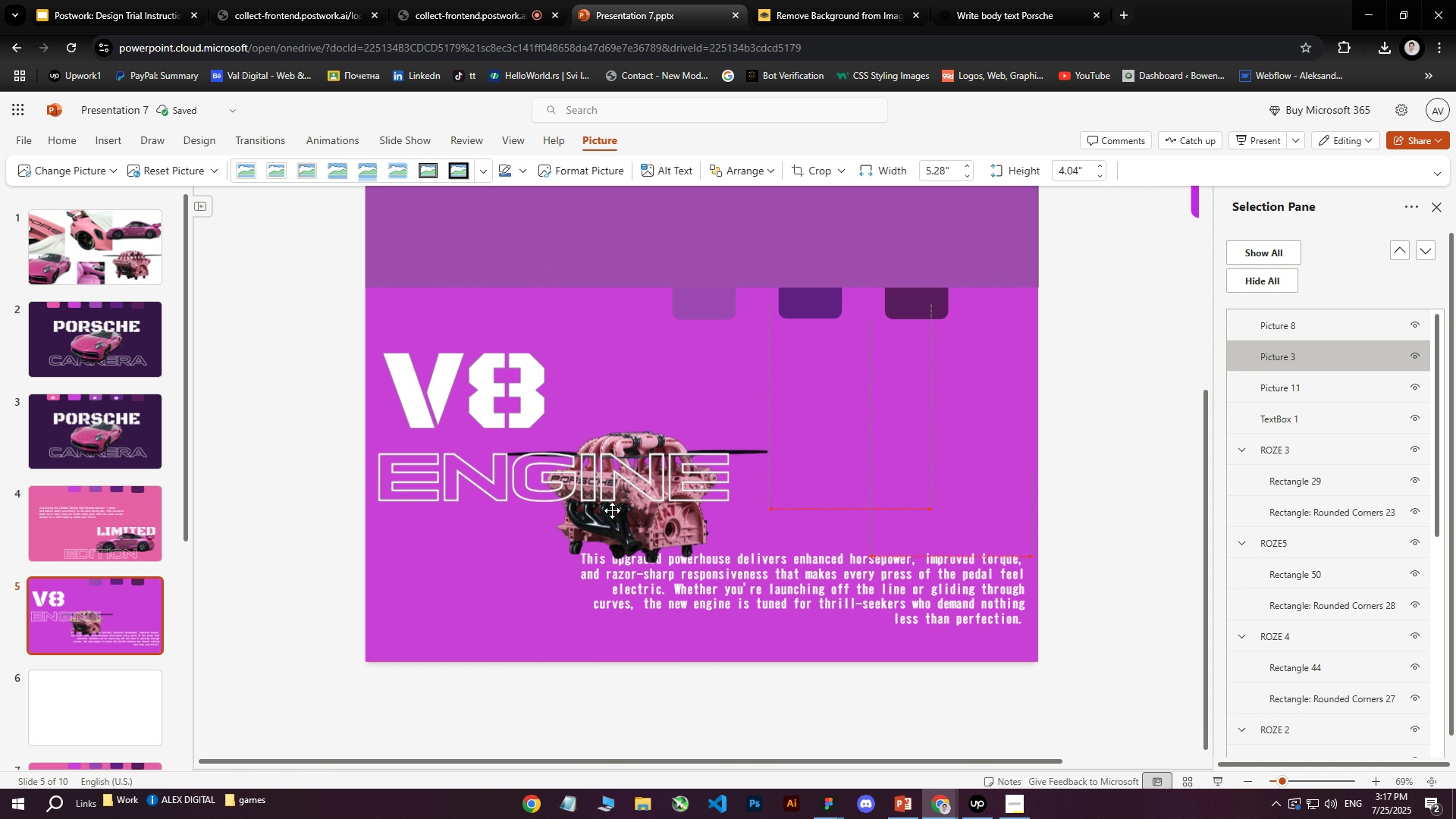 
left_click([405, 356])
 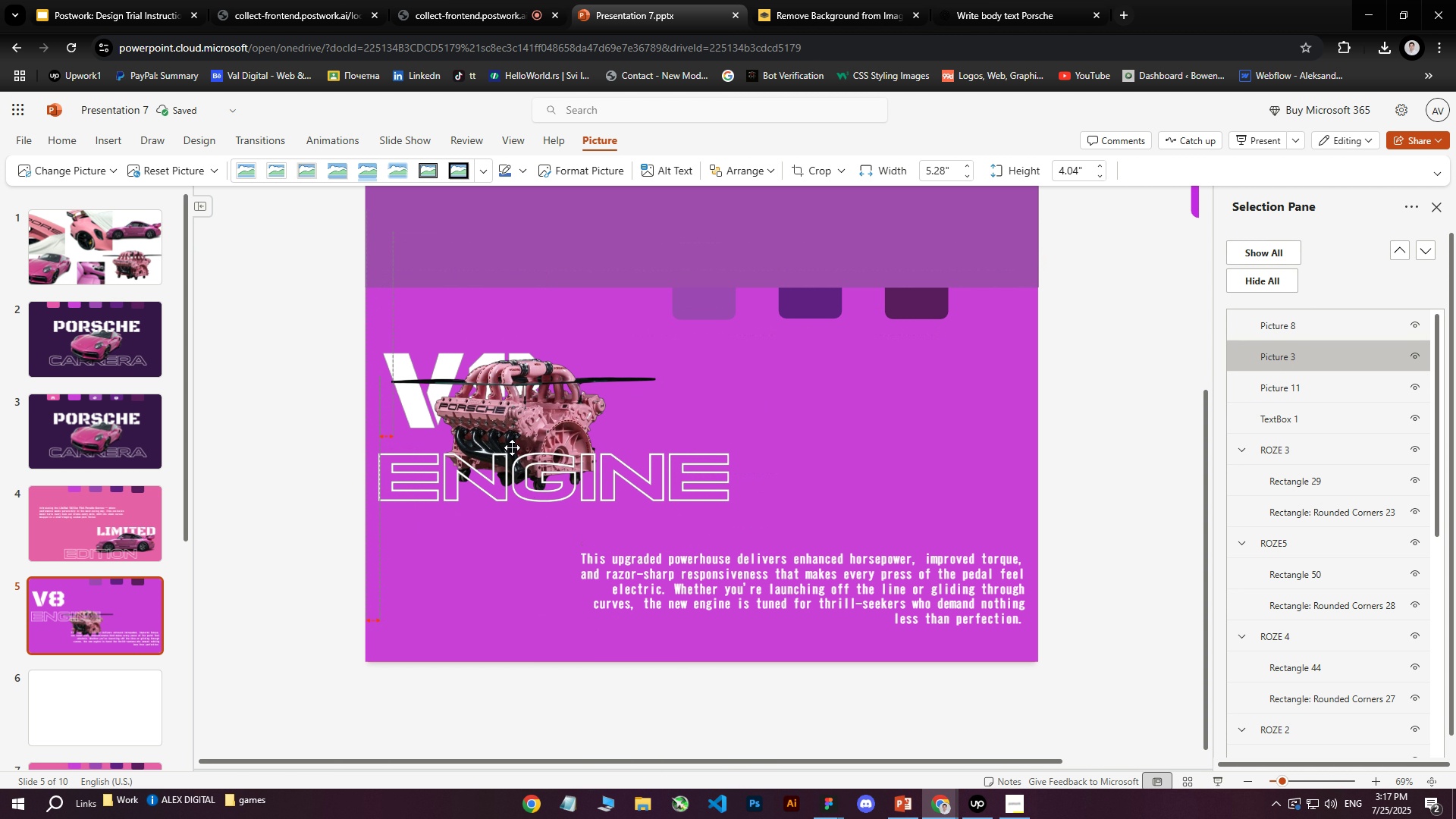 
left_click_drag(start_coordinate=[424, 357], to_coordinate=[535, 436])
 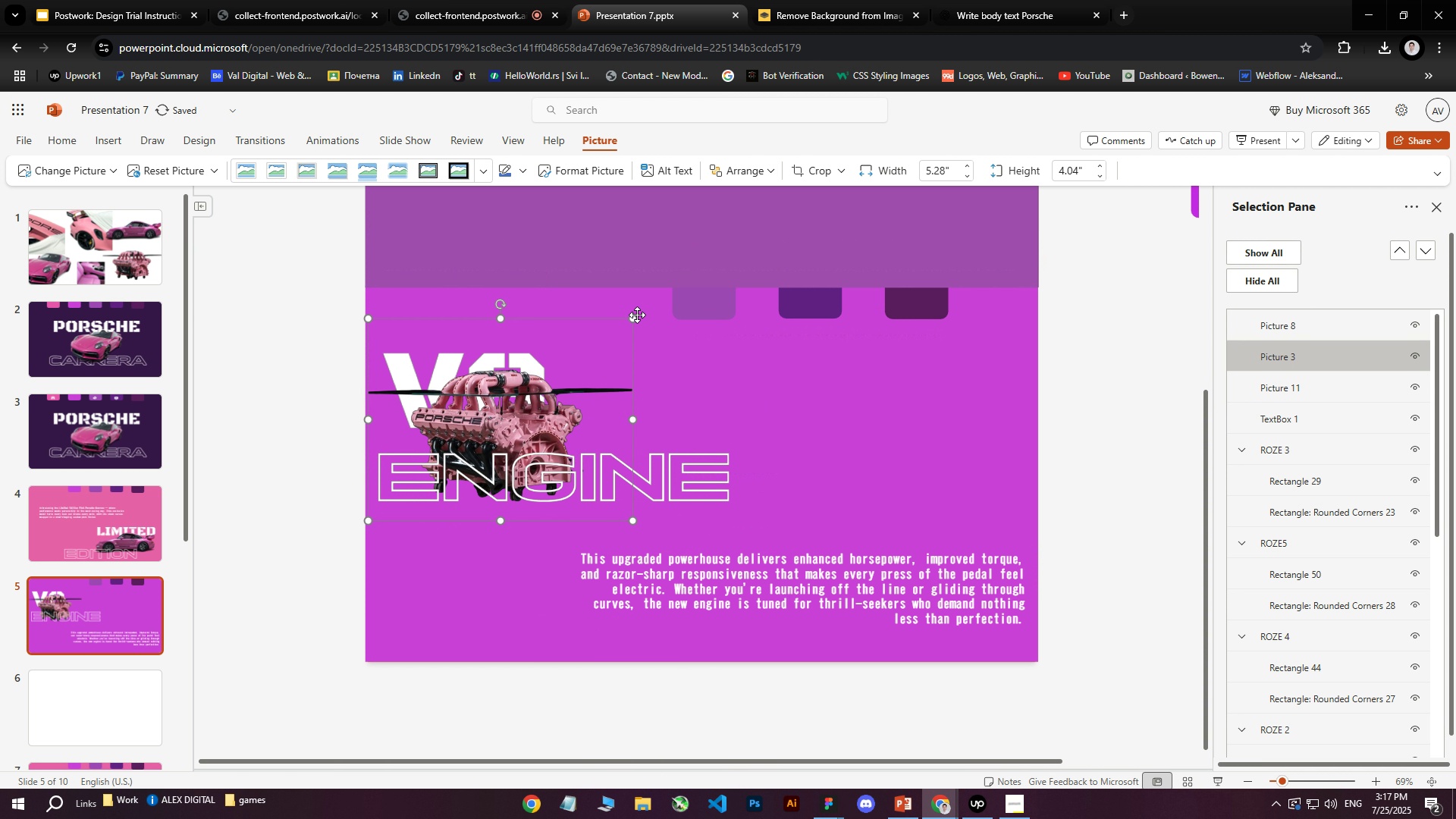 
left_click([441, 372])
 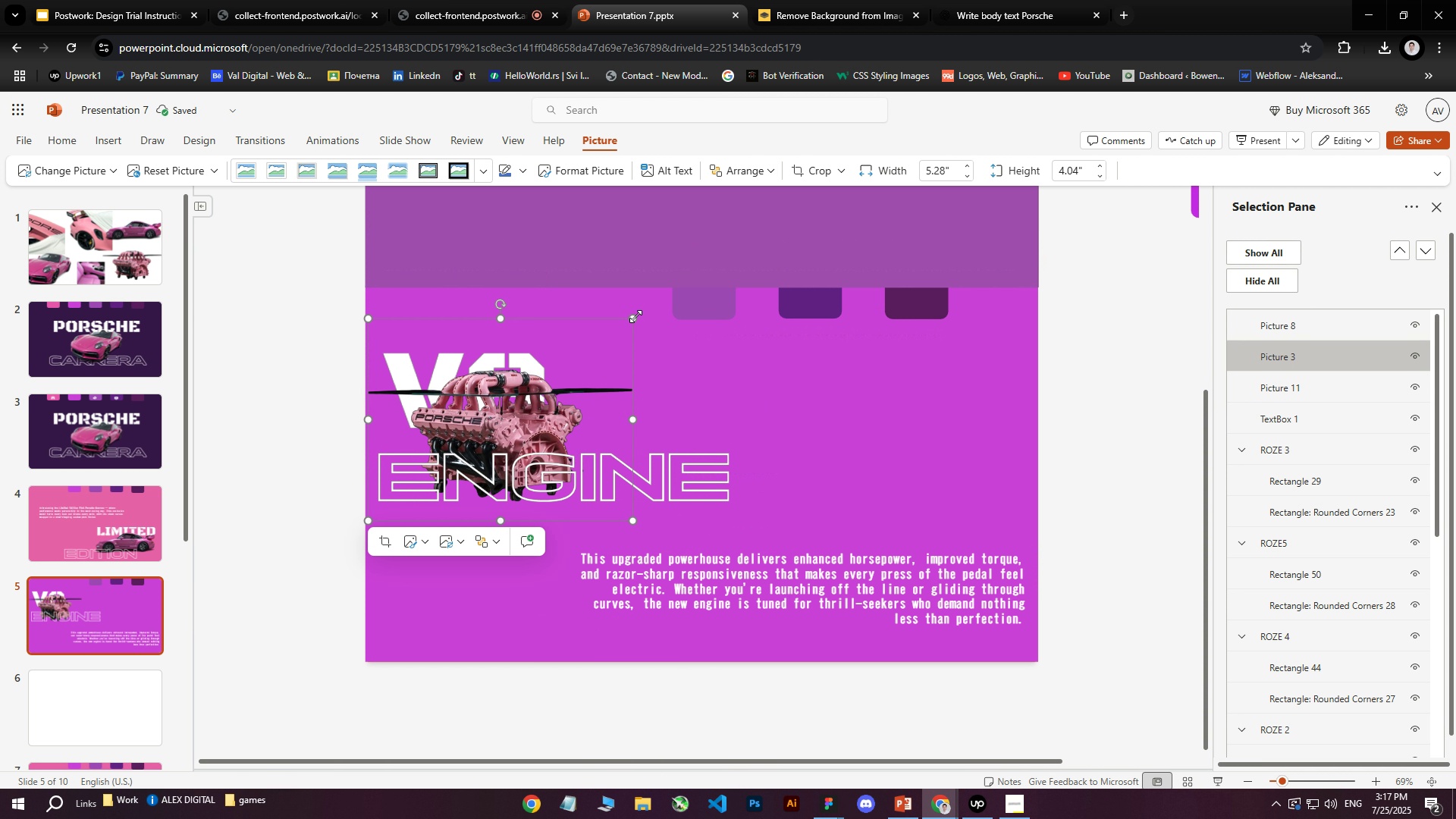 
left_click_drag(start_coordinate=[475, 379], to_coordinate=[455, 358])
 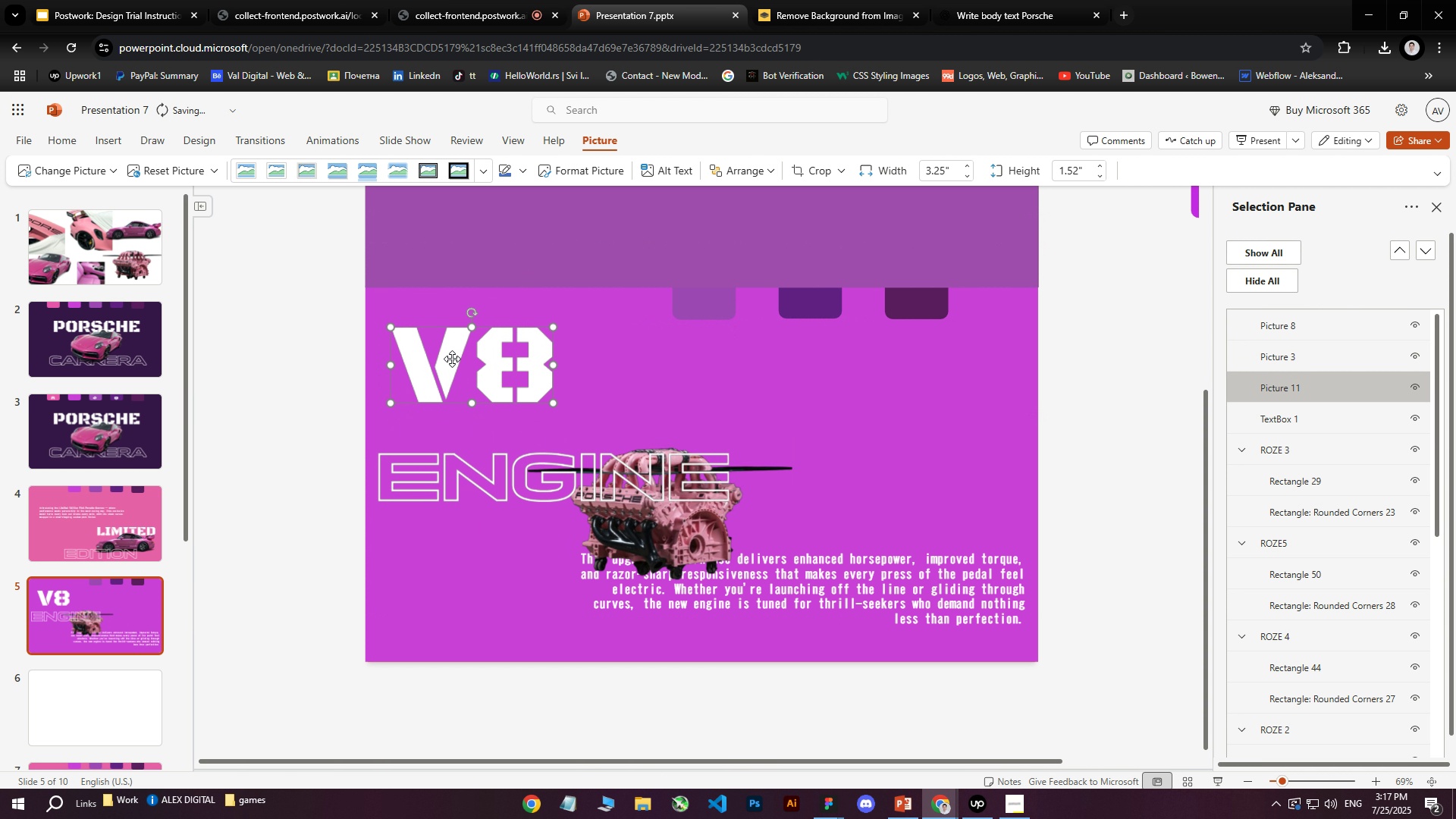 
left_click_drag(start_coordinate=[452, 359], to_coordinate=[445, 384])
 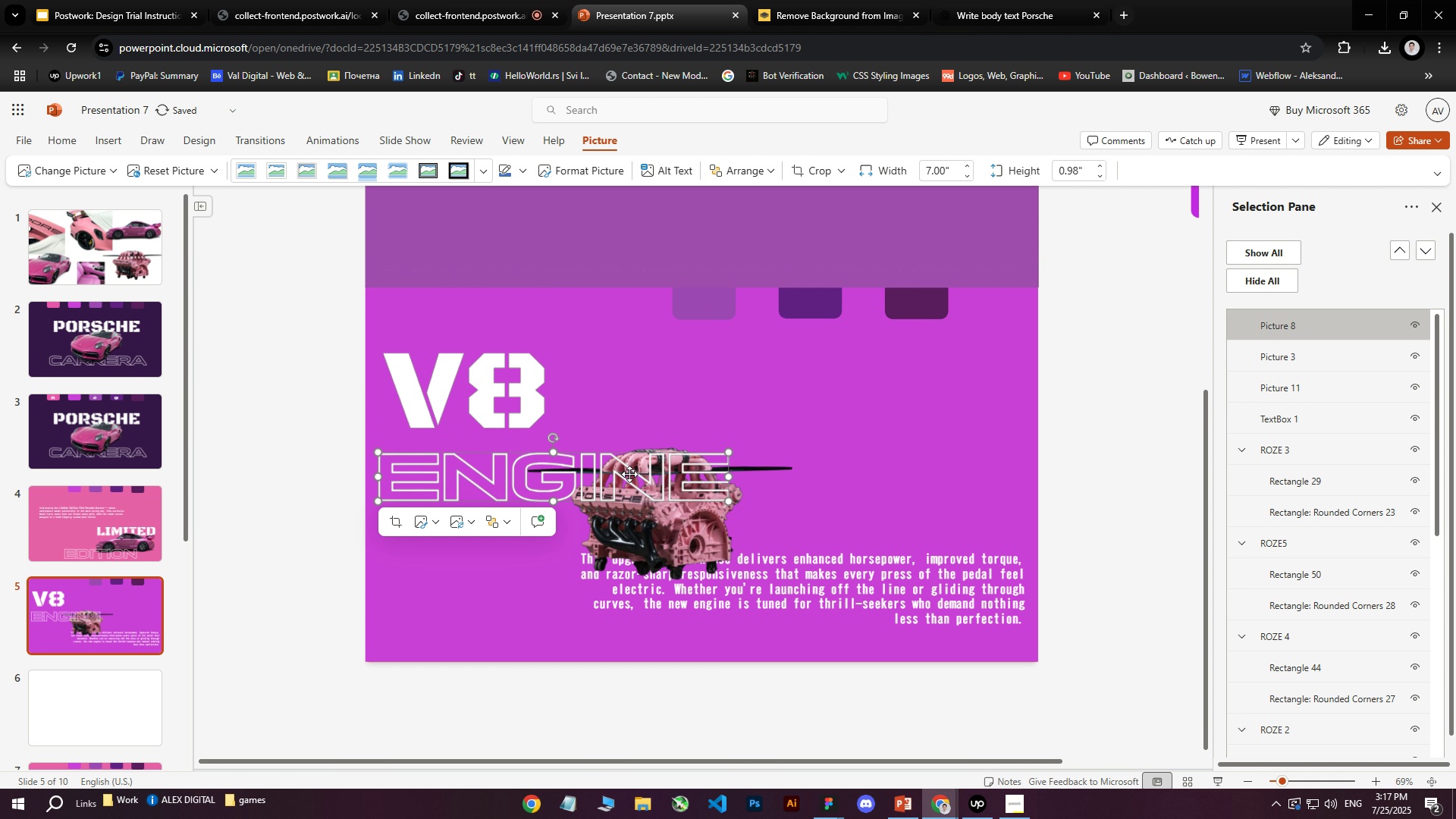 
double_click([629, 517])
 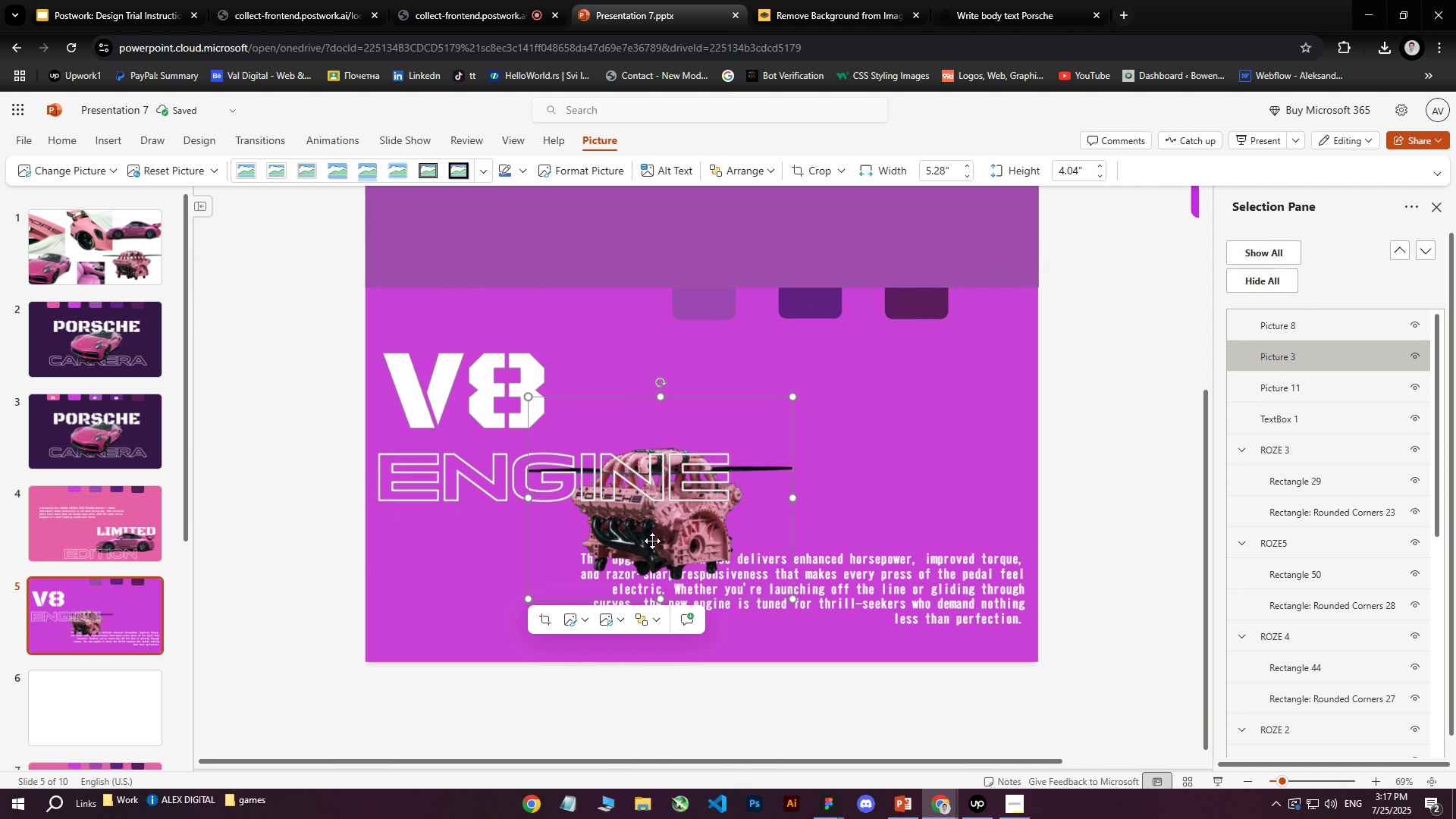 
left_click_drag(start_coordinate=[650, 536], to_coordinate=[493, 458])
 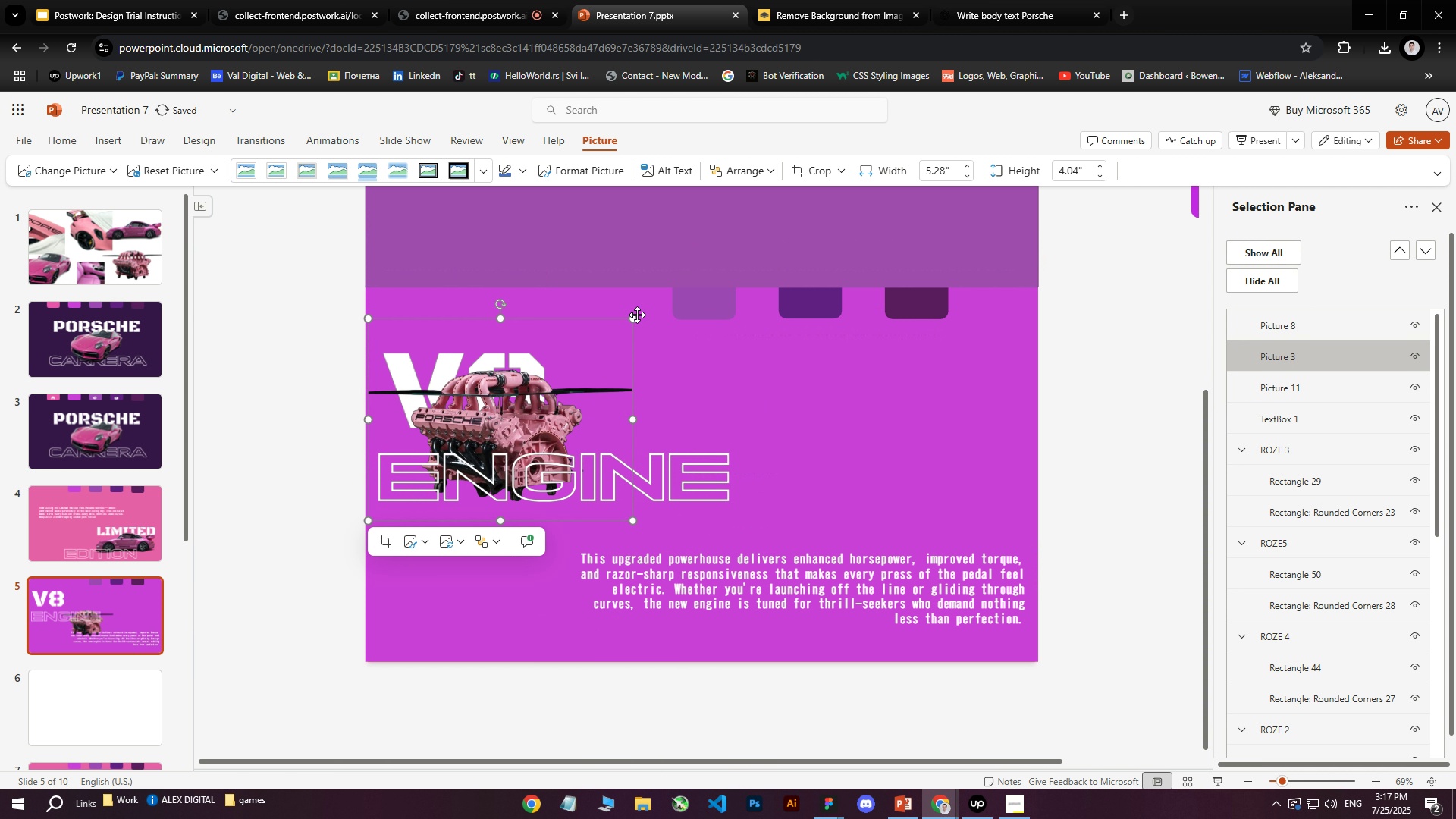 
left_click([637, 315])
 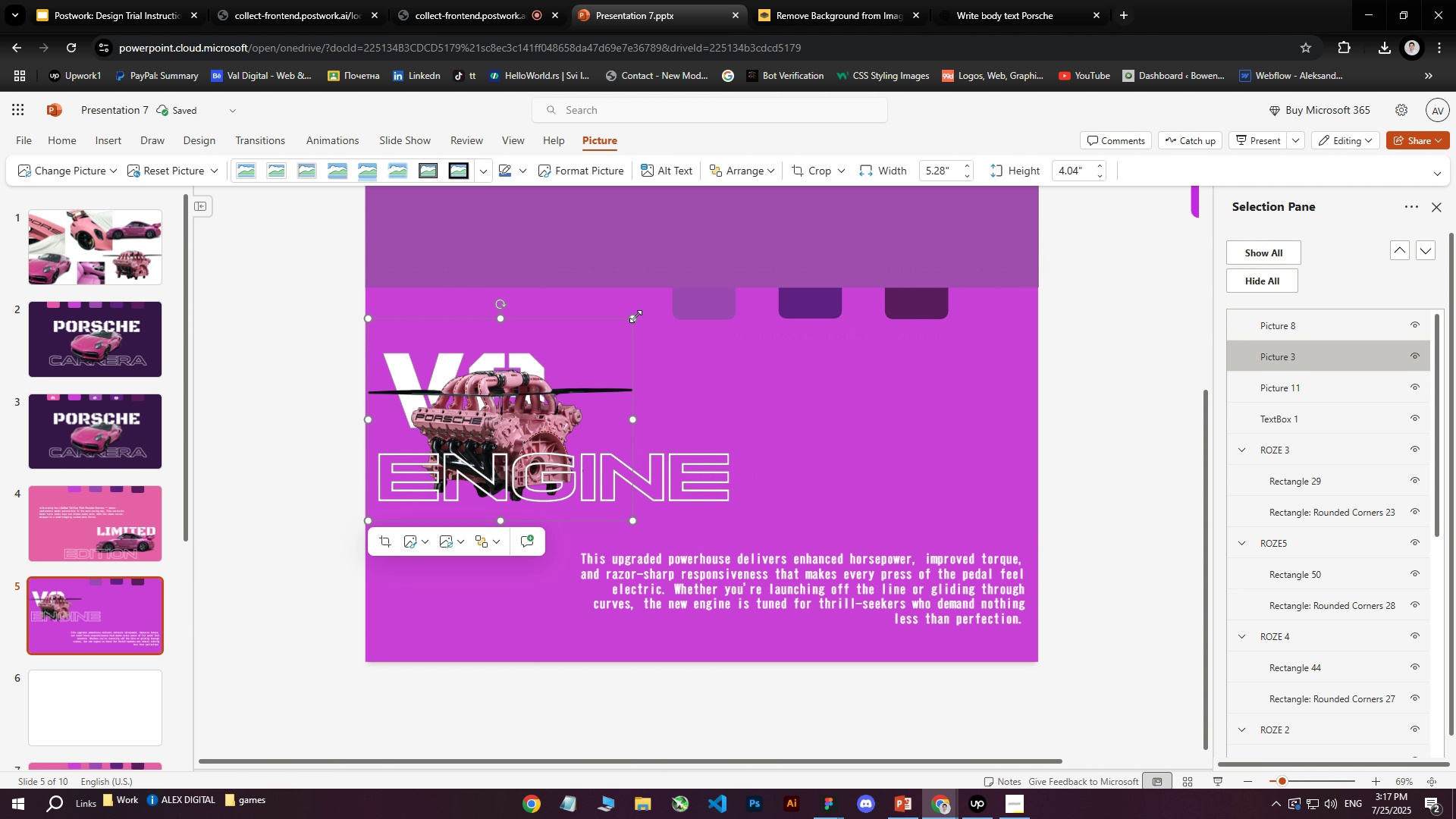 
left_click_drag(start_coordinate=[635, 316], to_coordinate=[557, 370])
 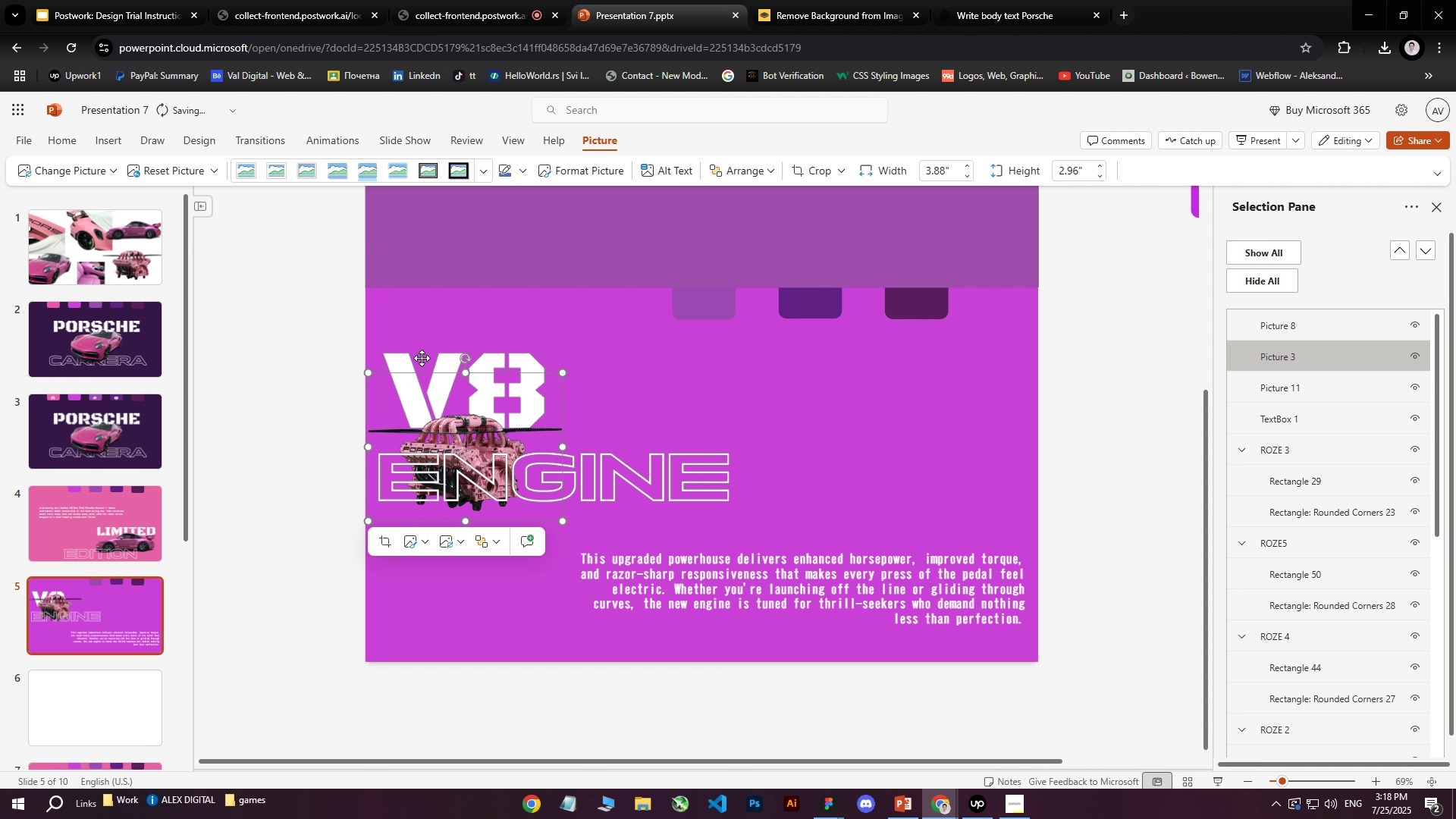 
left_click([422, 357])
 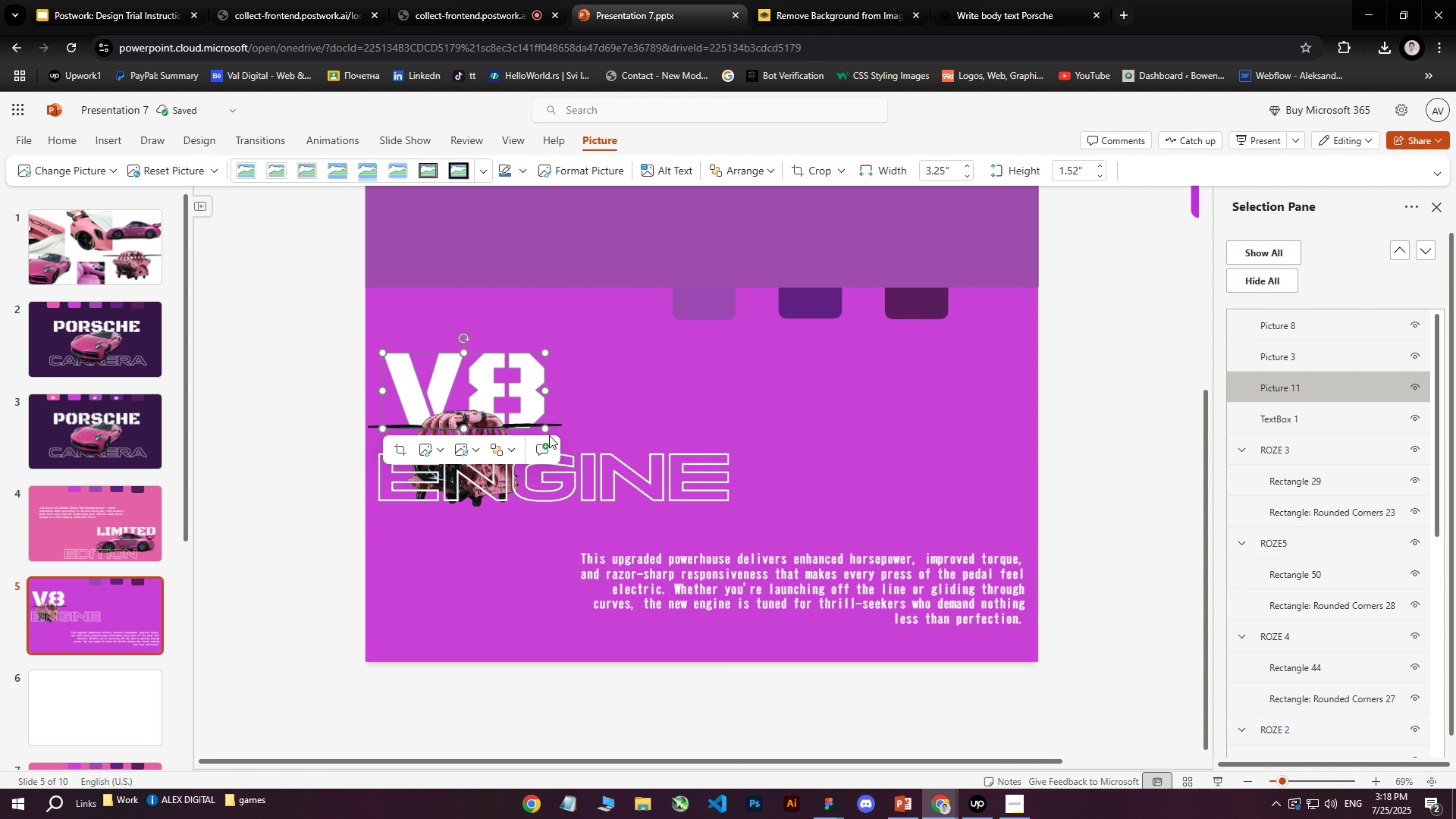 
left_click_drag(start_coordinate=[545, 431], to_coordinate=[496, 394])
 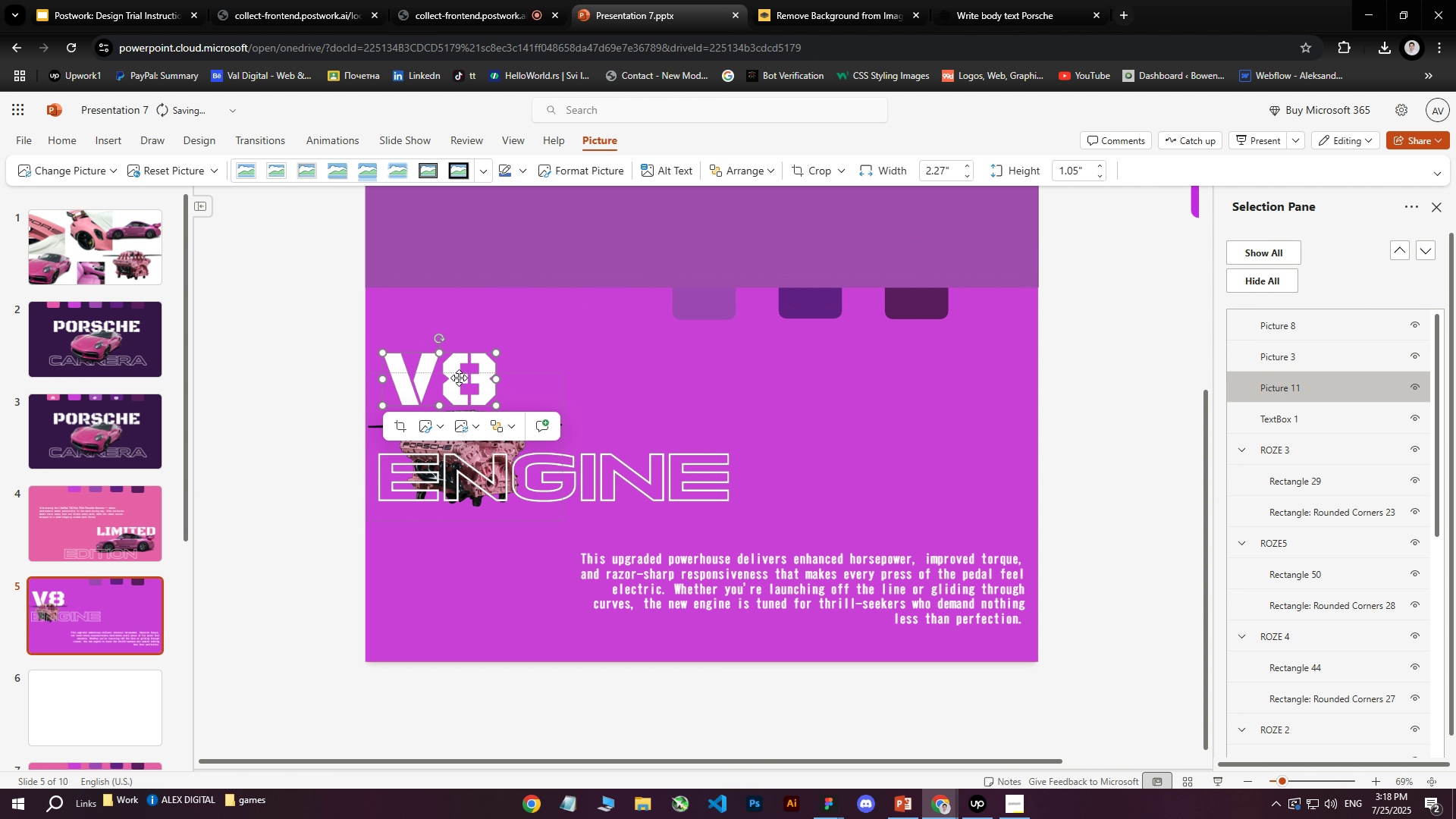 
left_click_drag(start_coordinate=[453, 375], to_coordinate=[495, 347])
 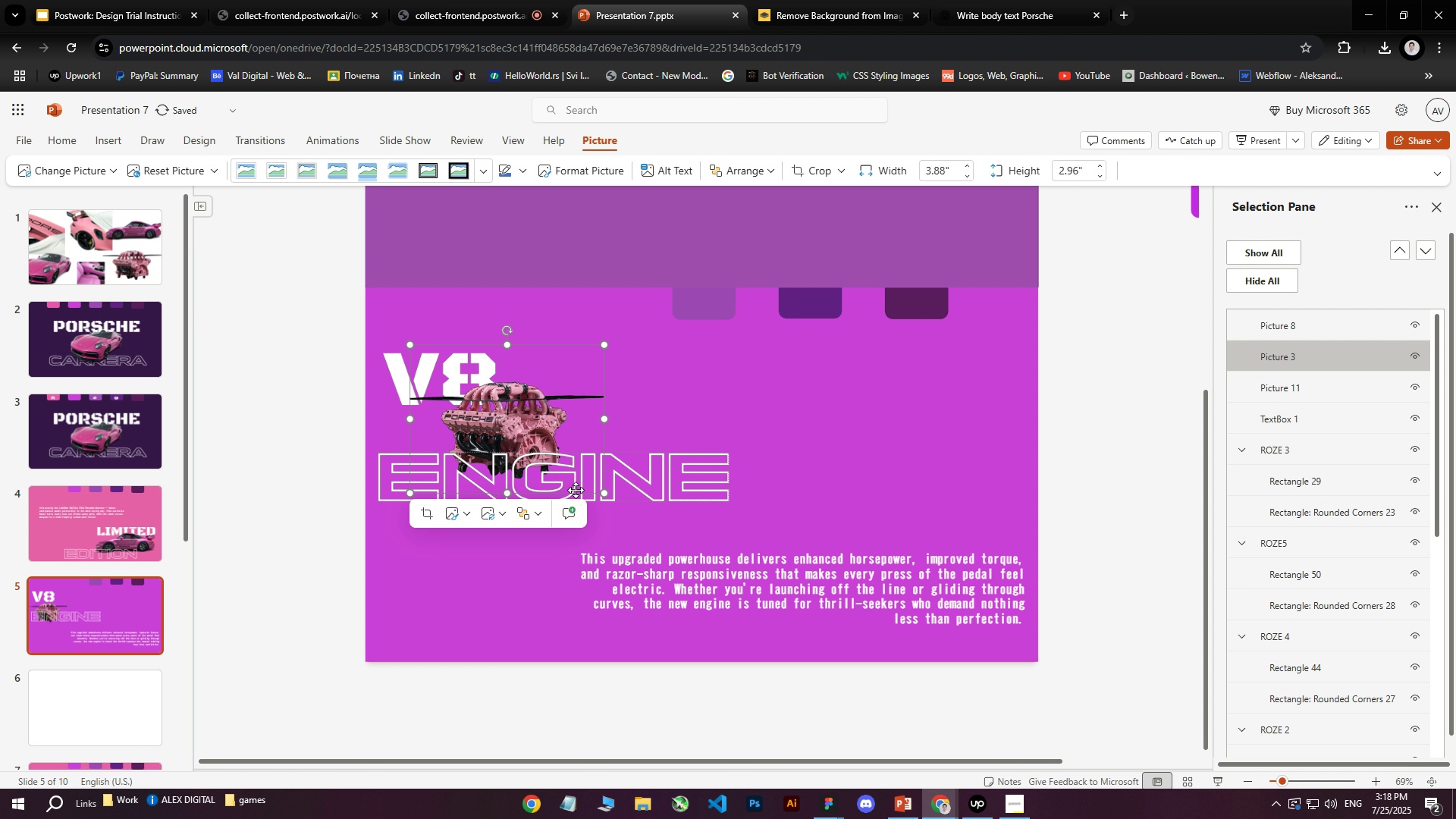 
left_click([638, 491])
 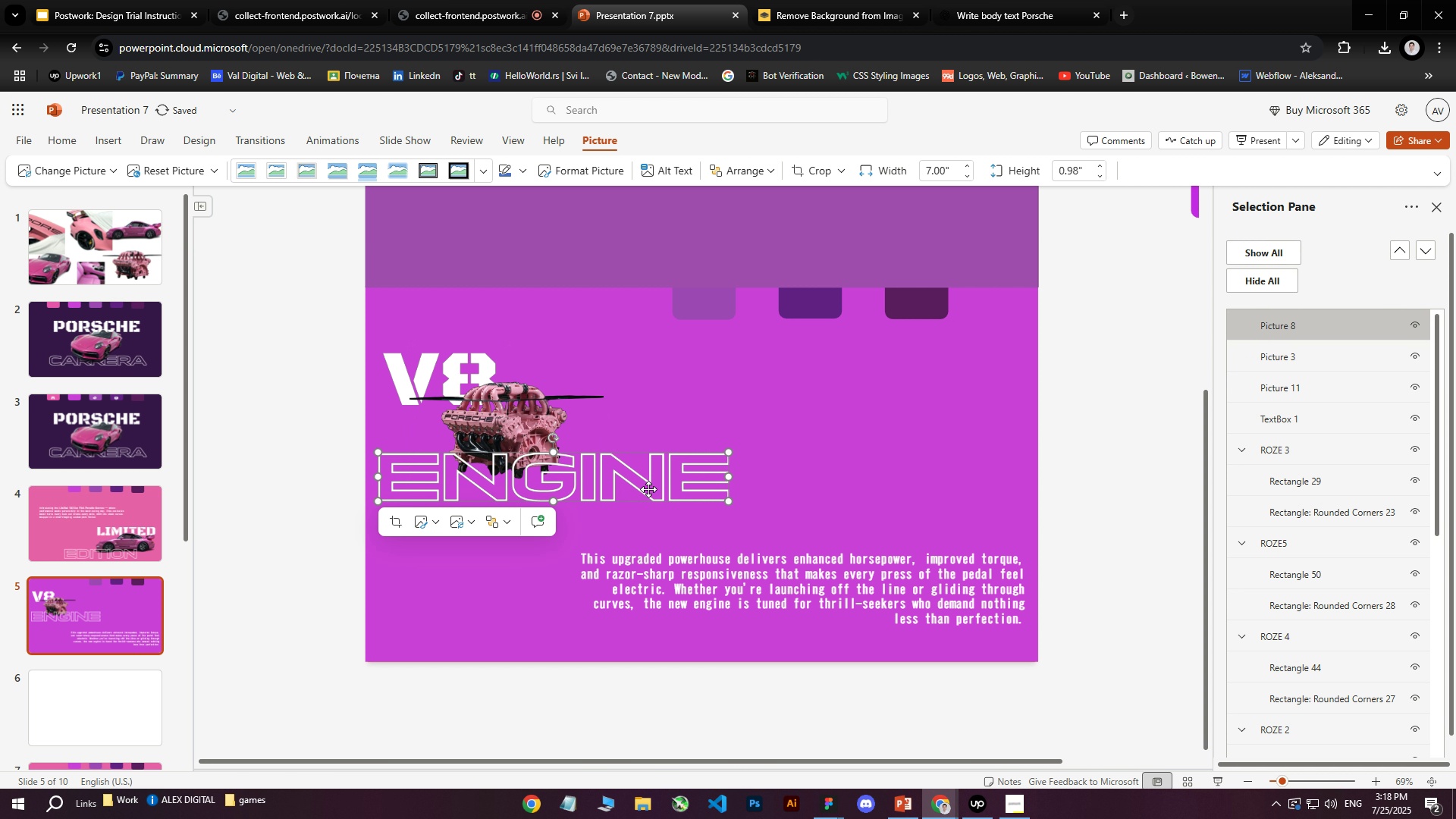 
left_click_drag(start_coordinate=[637, 482], to_coordinate=[737, 488])
 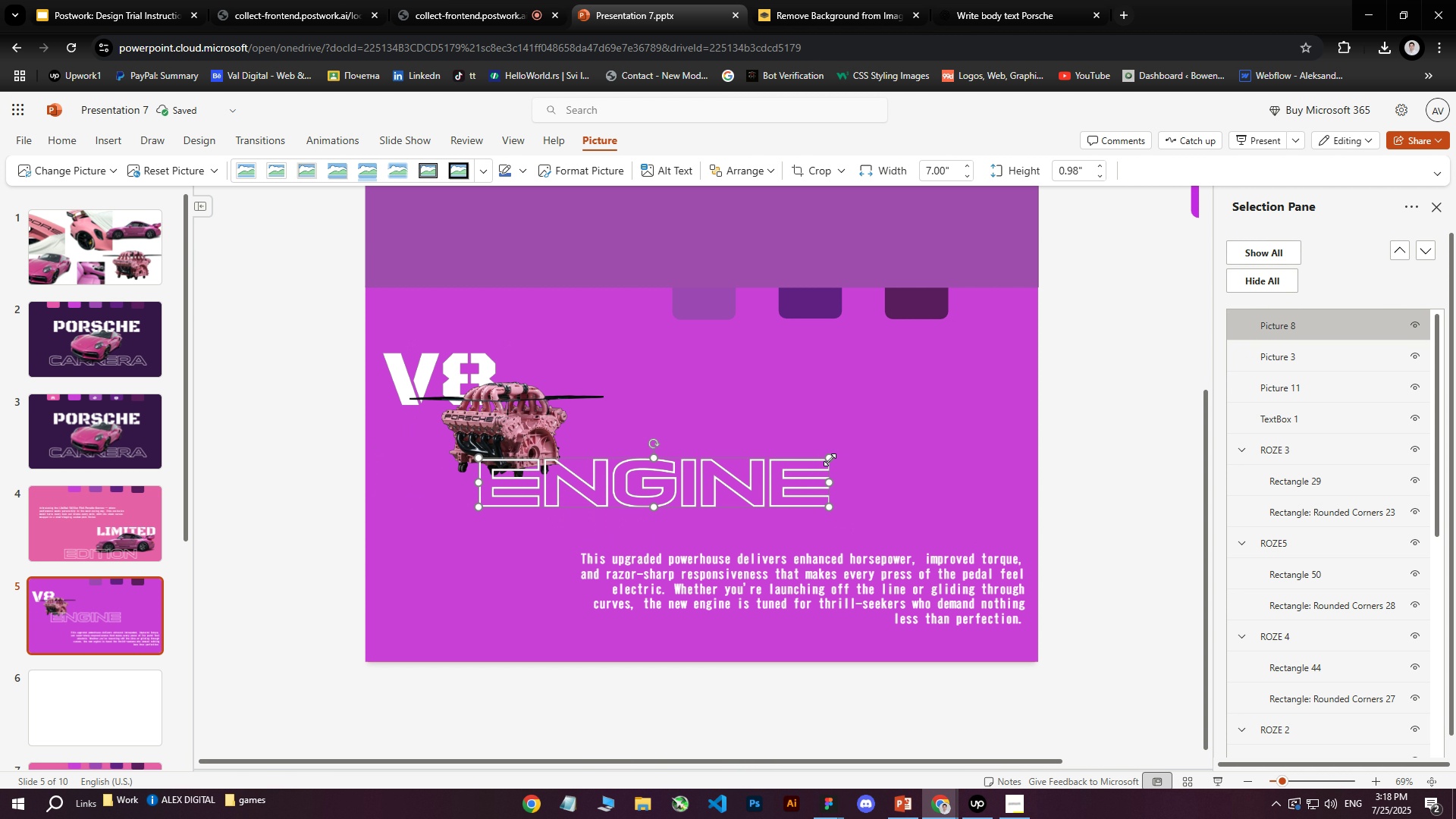 
left_click_drag(start_coordinate=[830, 460], to_coordinate=[742, 484])
 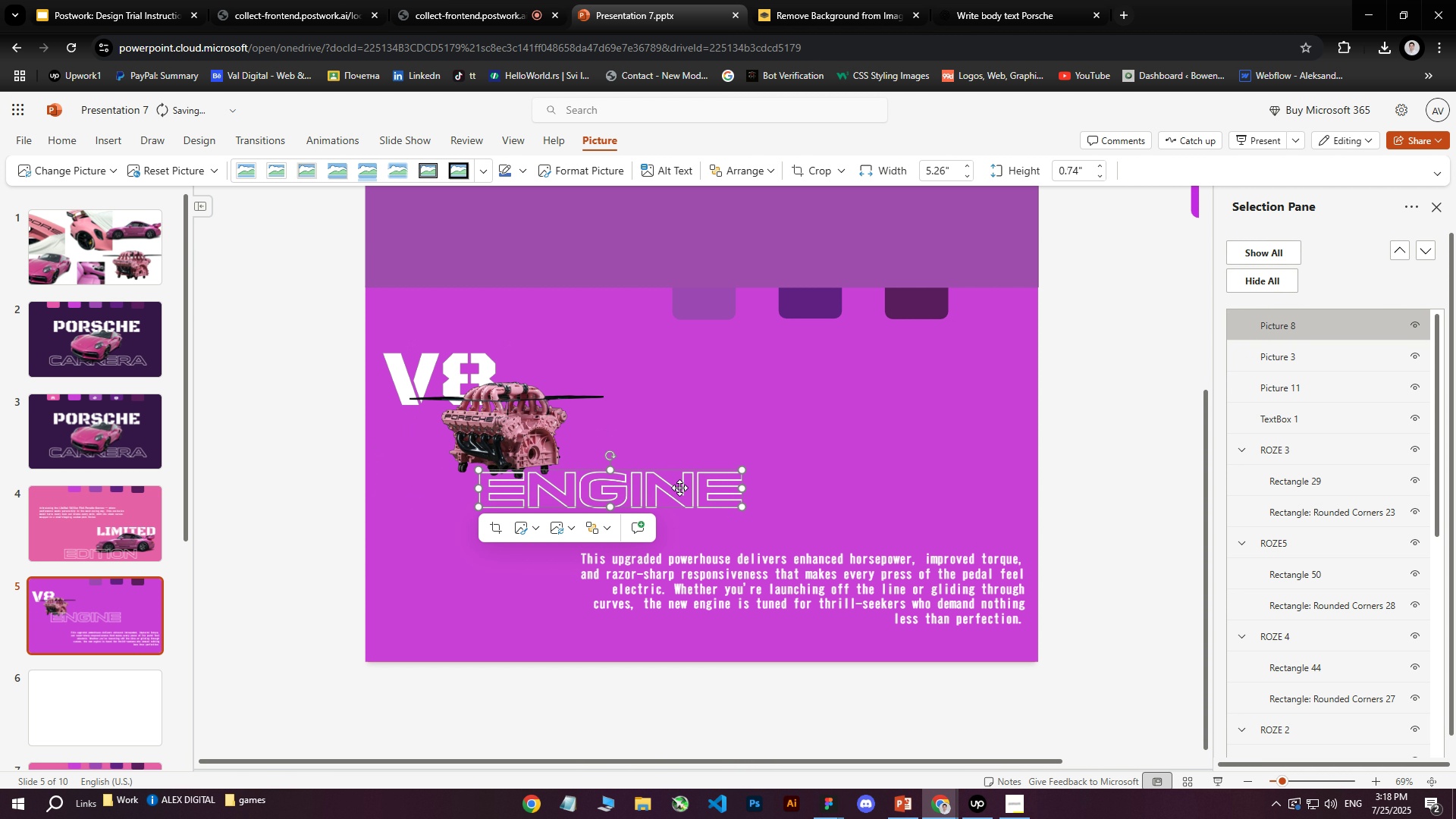 
left_click_drag(start_coordinate=[655, 488], to_coordinate=[658, 469])
 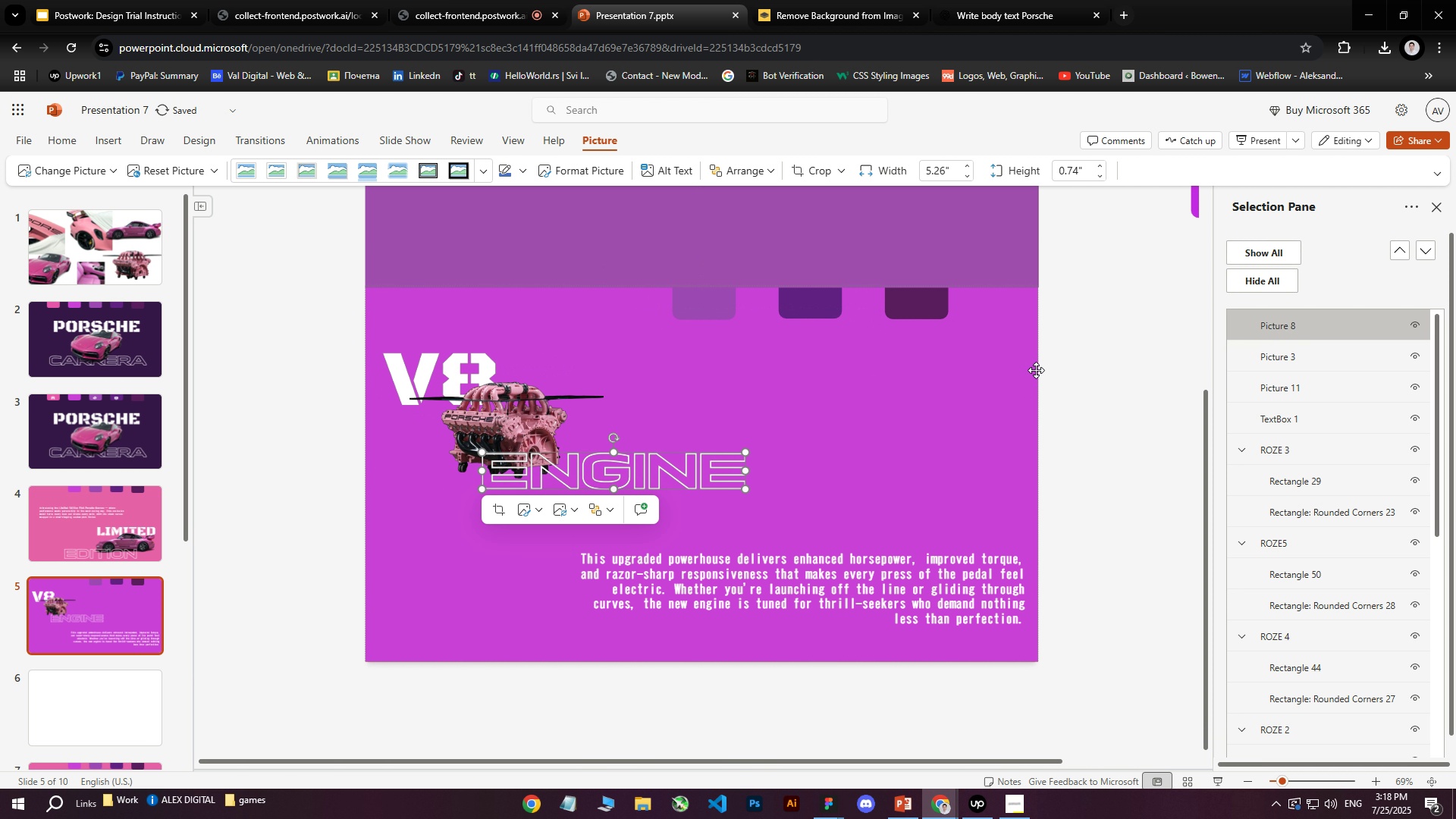 
left_click([1057, 362])
 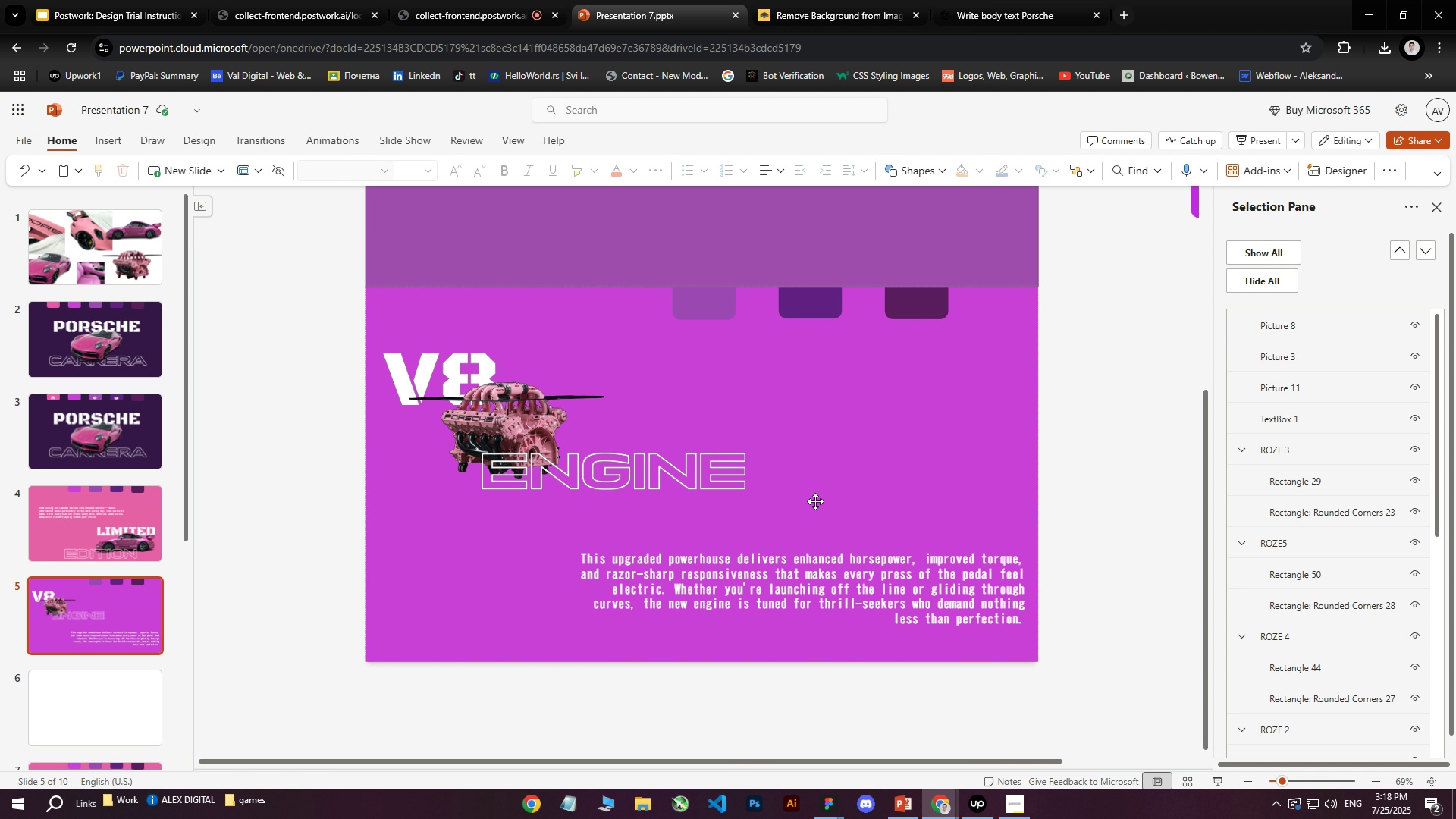 
left_click([809, 585])
 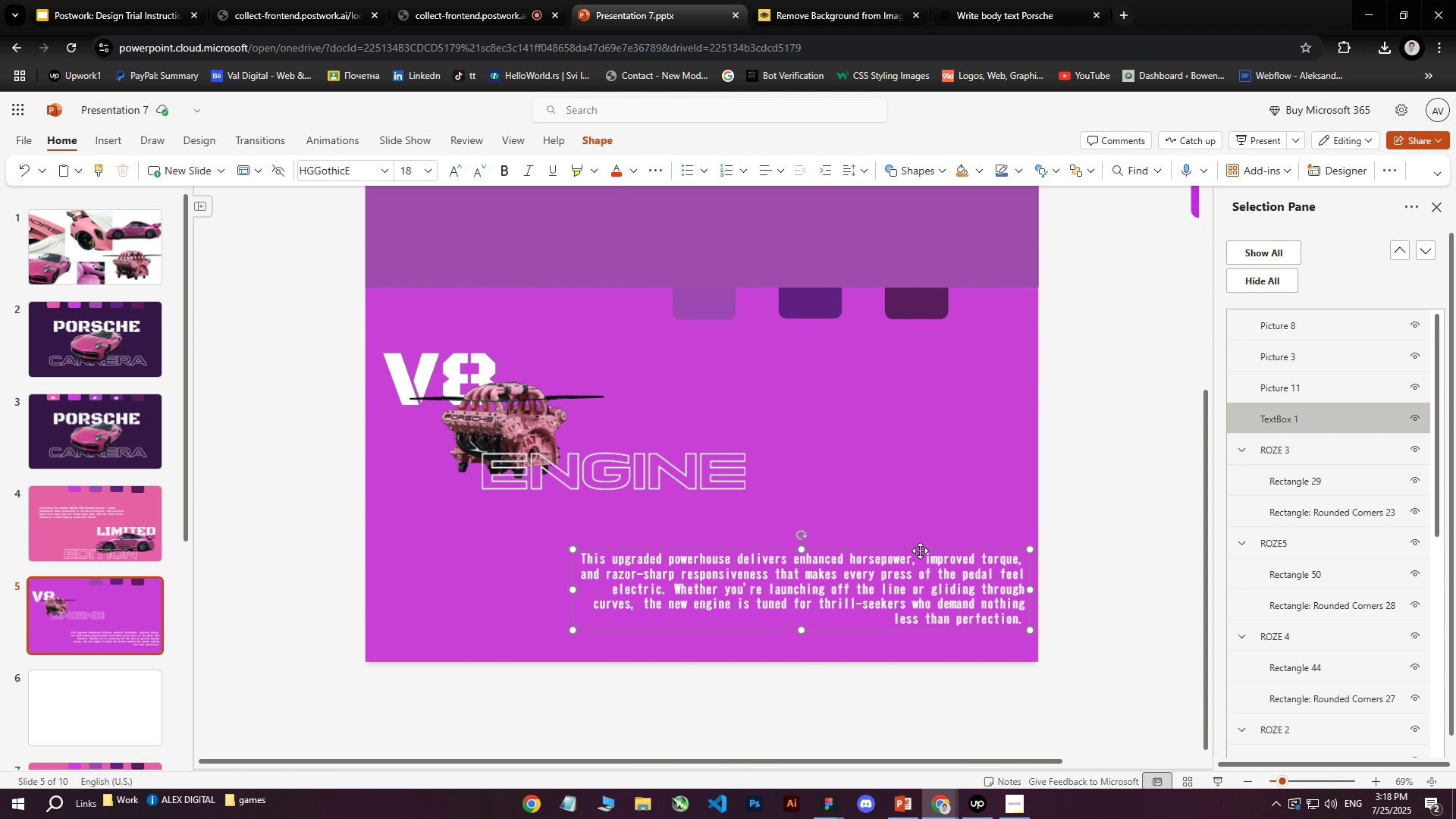 
left_click_drag(start_coordinate=[920, 550], to_coordinate=[899, 535])
 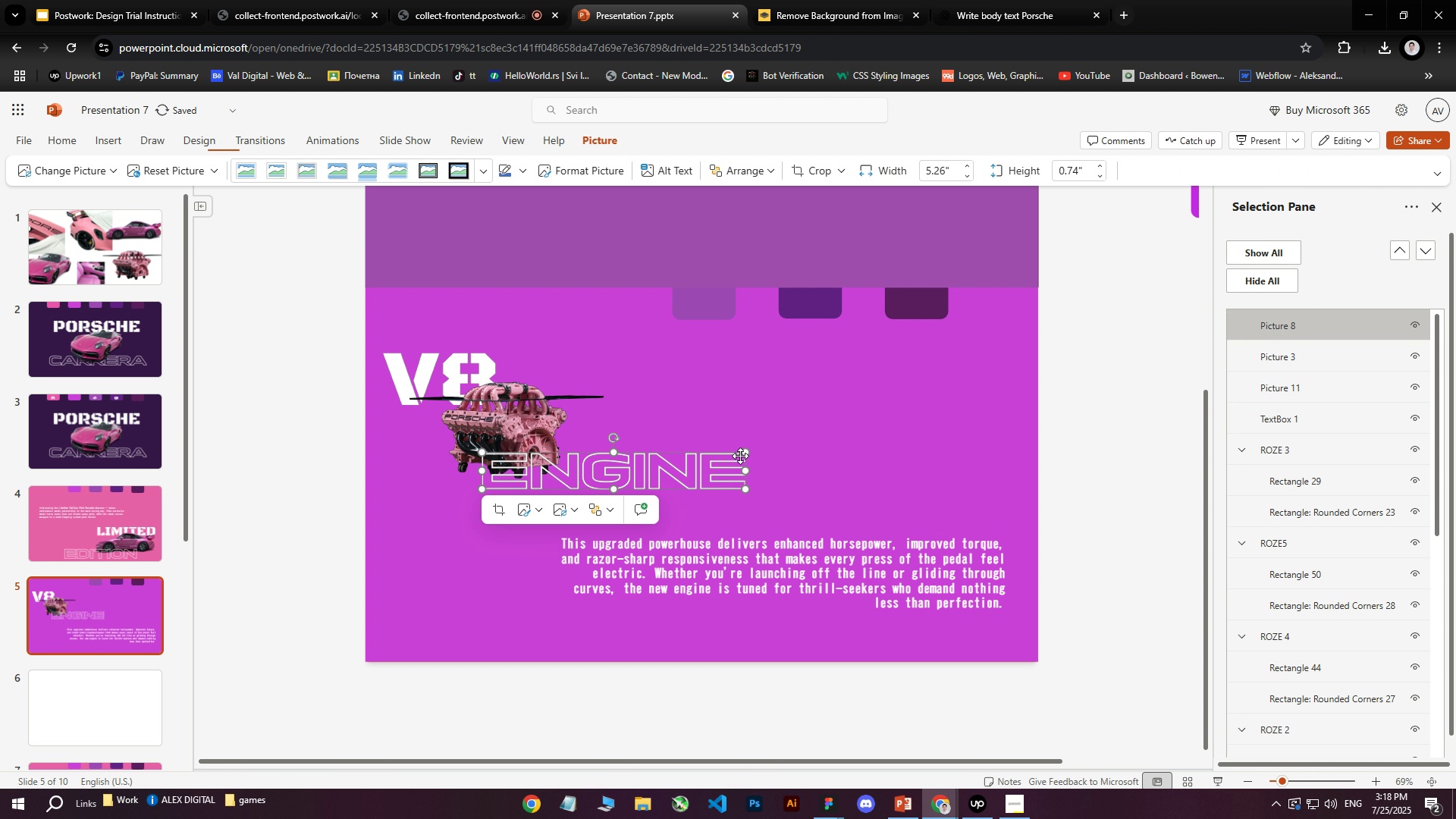 
double_click([1059, 444])
 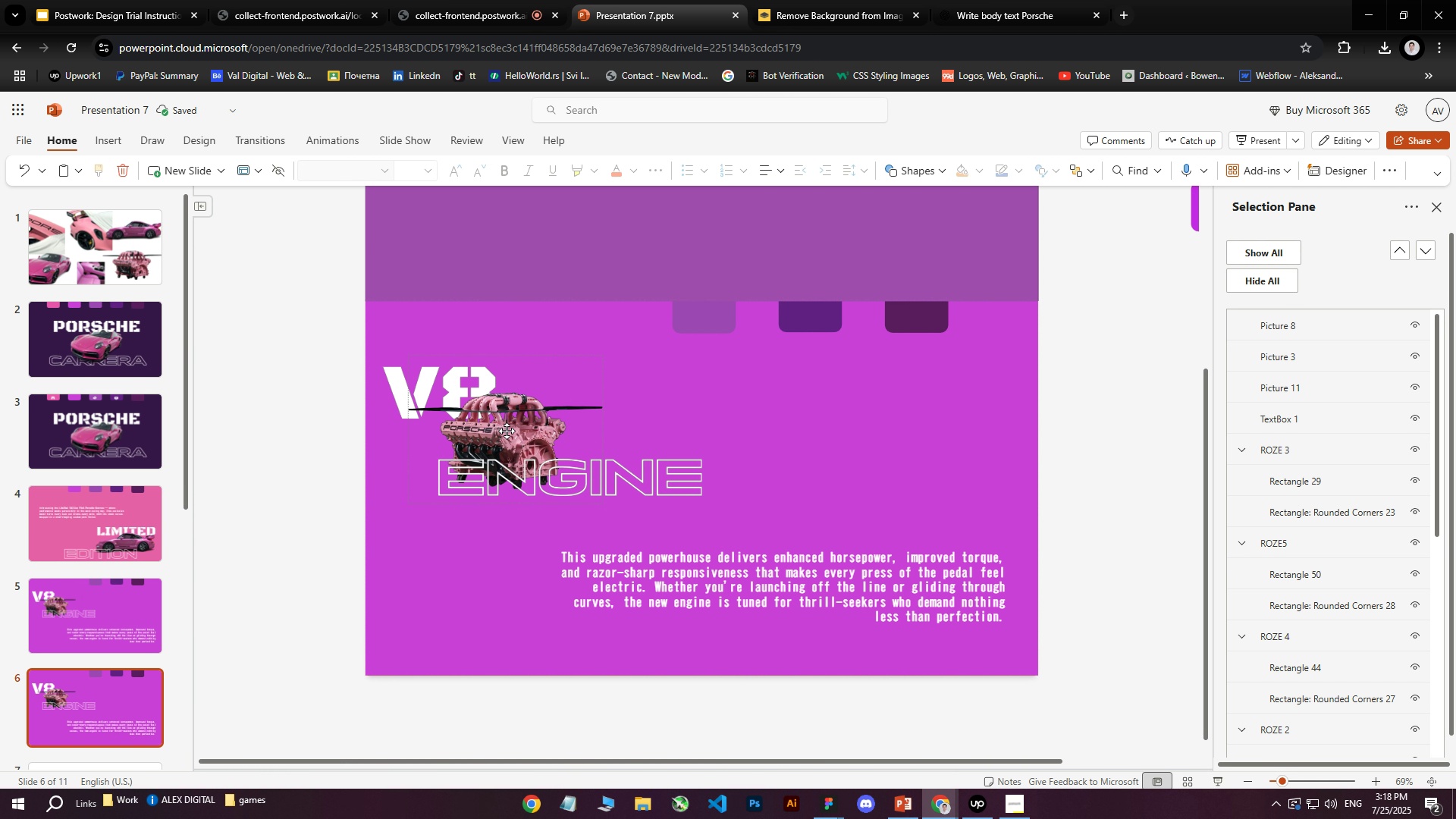 
wait(25.23)
 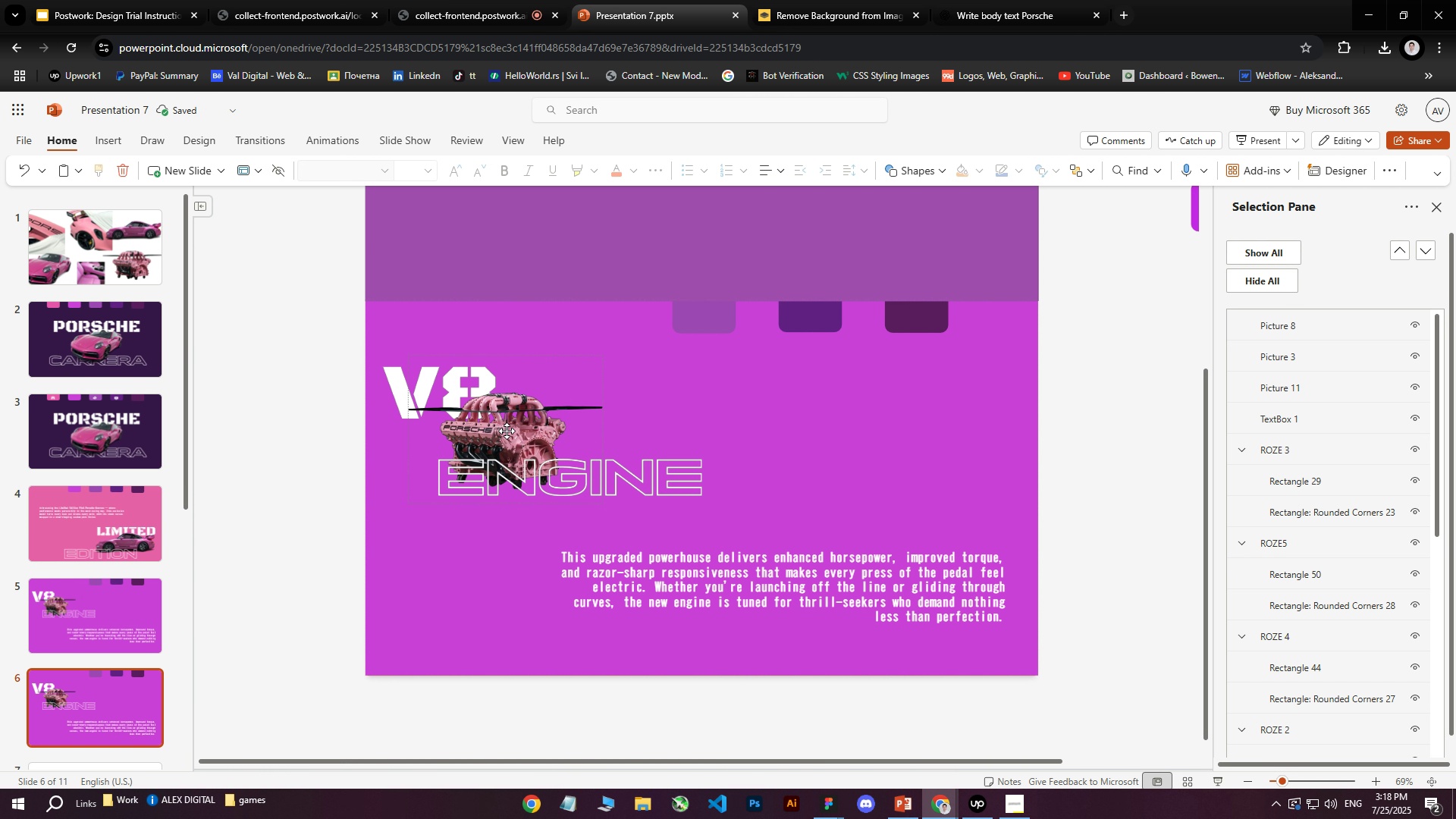 
left_click([601, 475])
 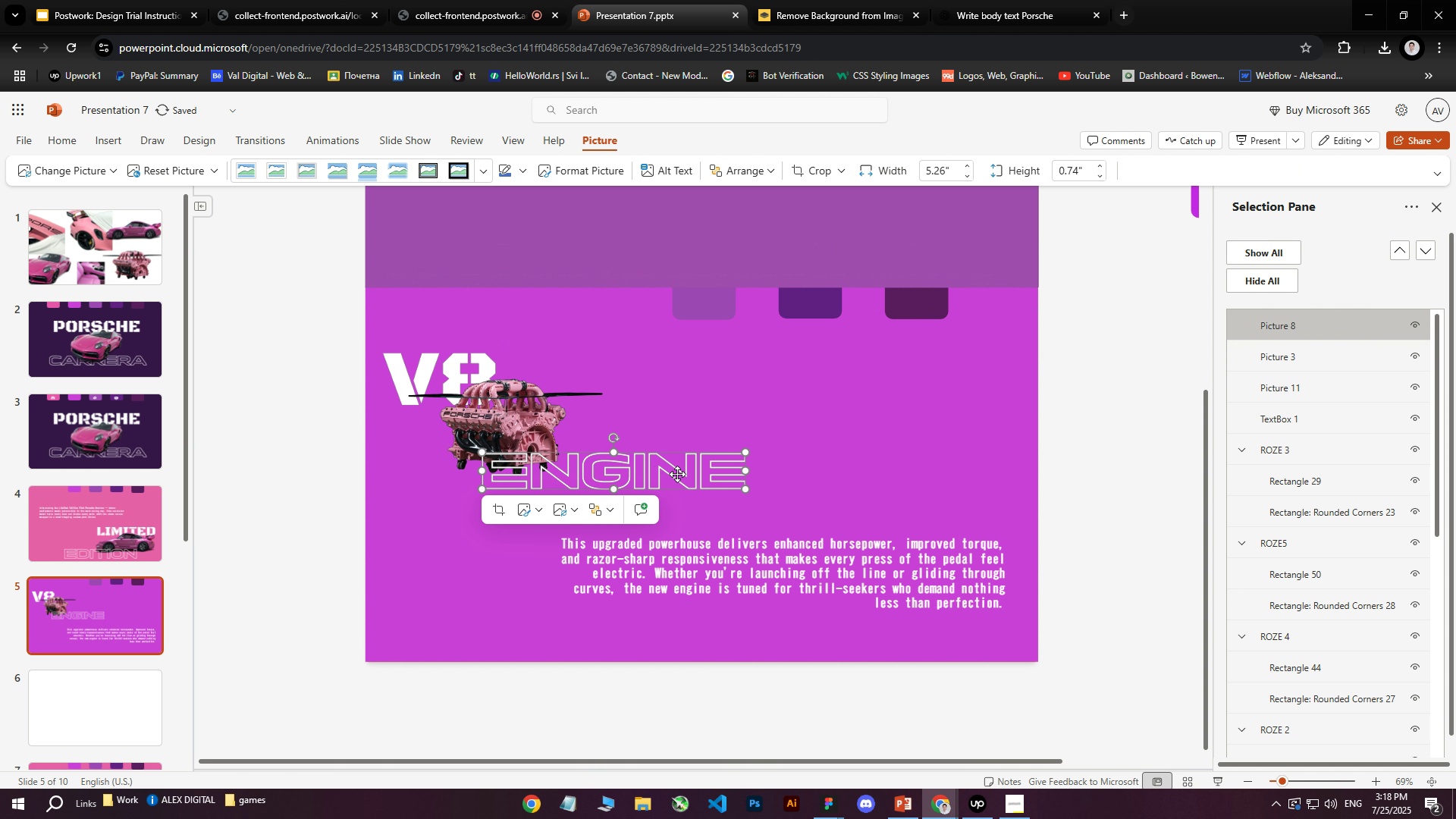 
left_click_drag(start_coordinate=[681, 474], to_coordinate=[636, 465])
 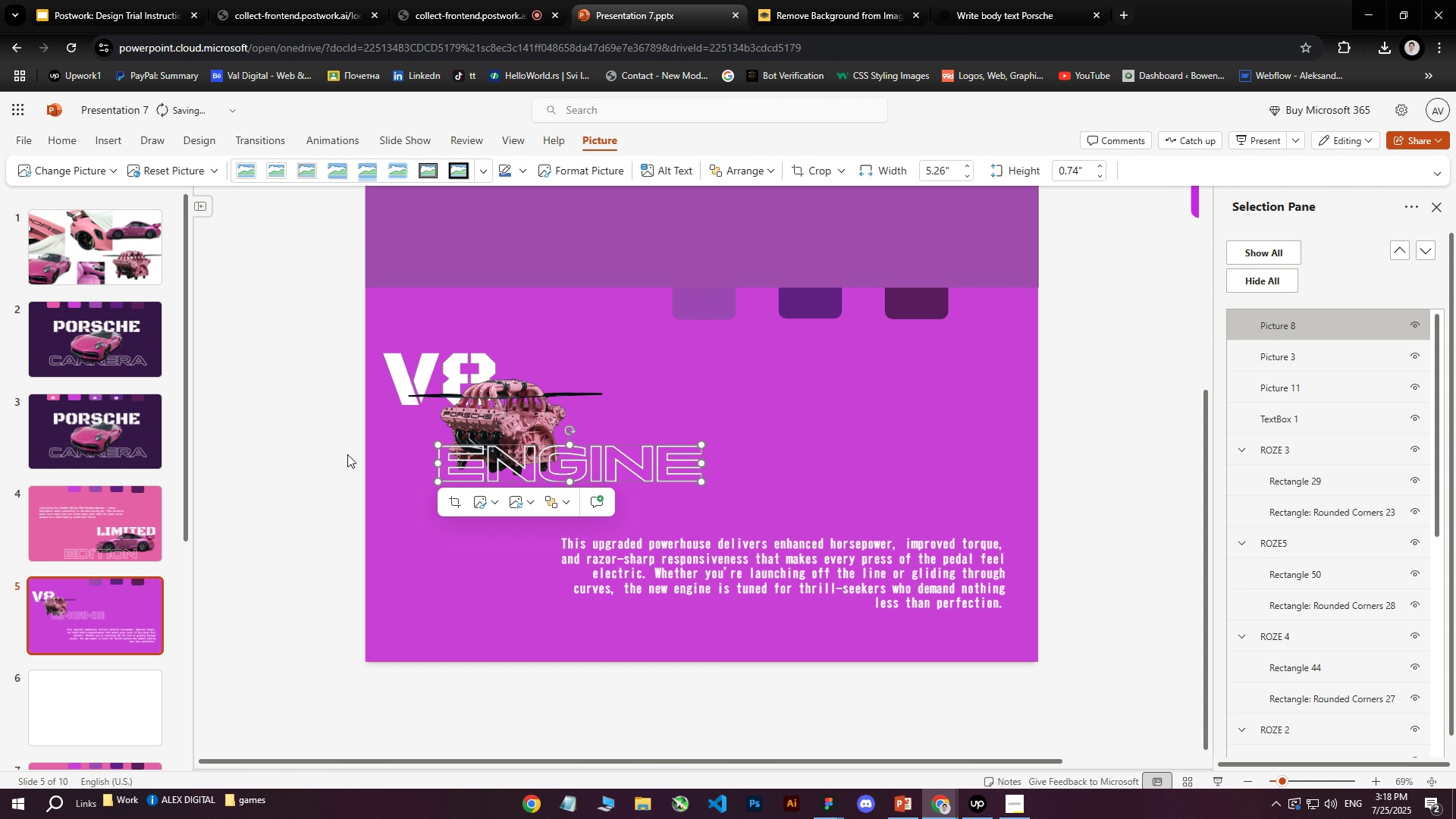 
left_click([344, 451])
 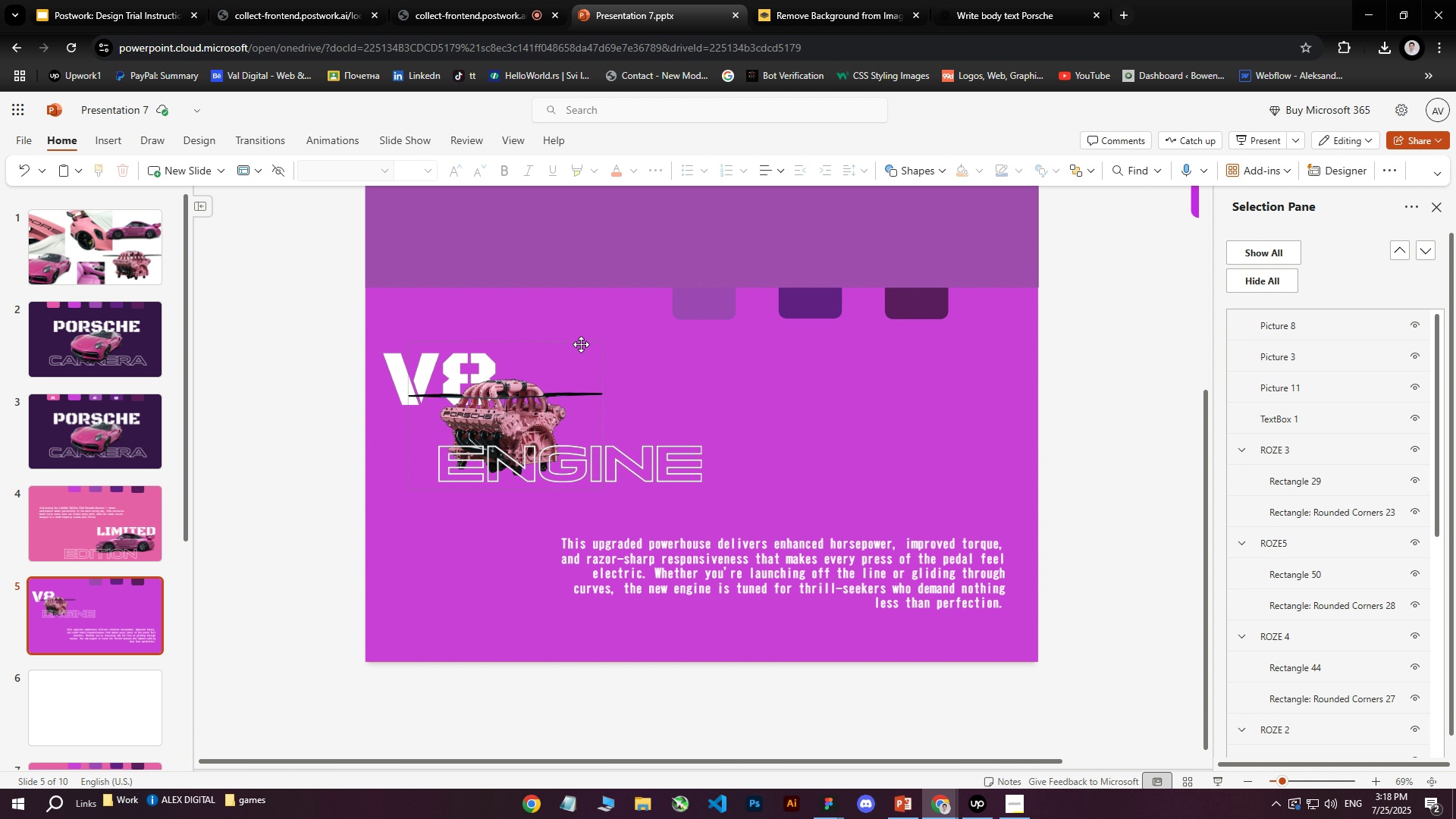 
wait(5.78)
 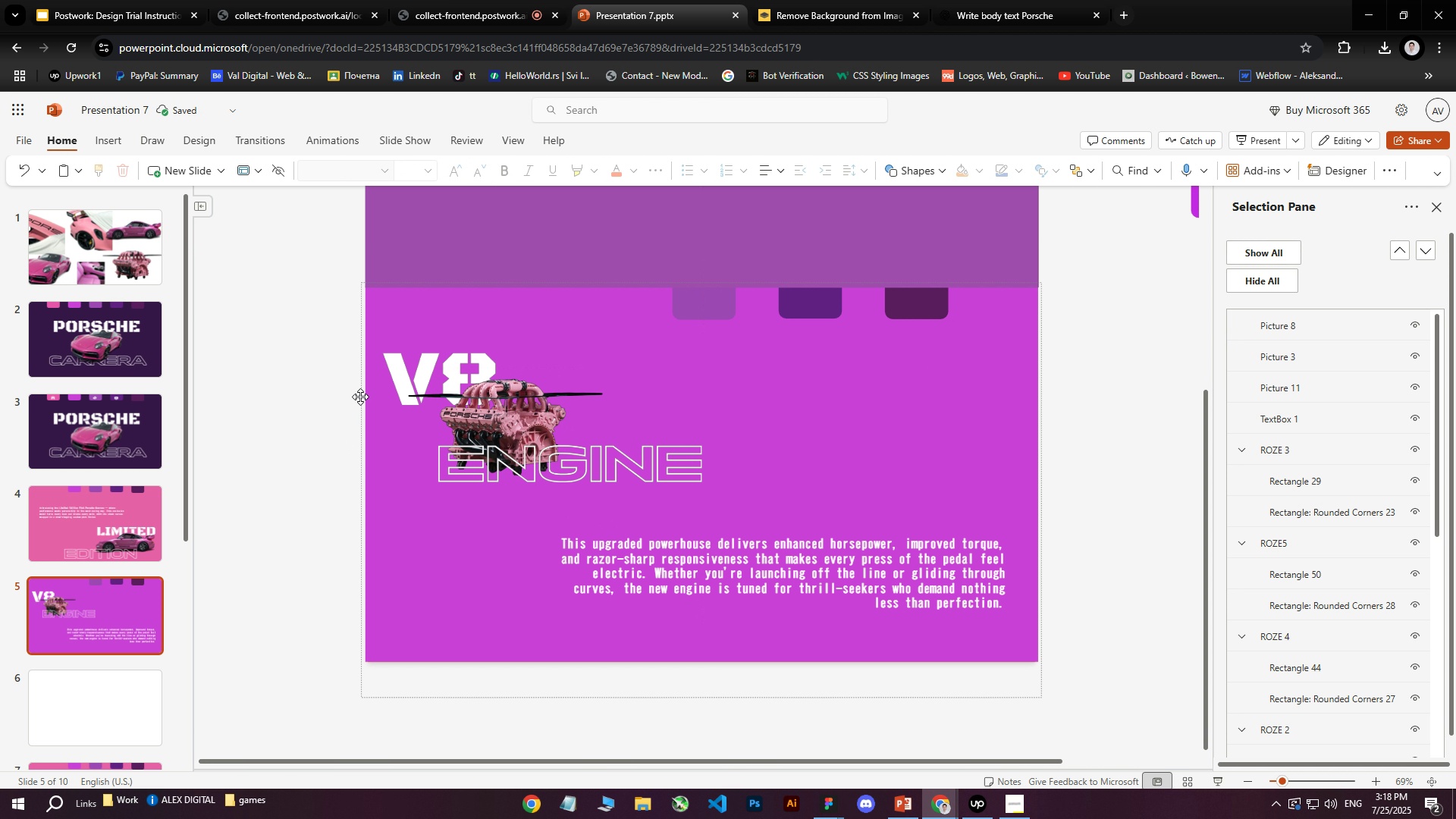 
right_click([92, 608])
 